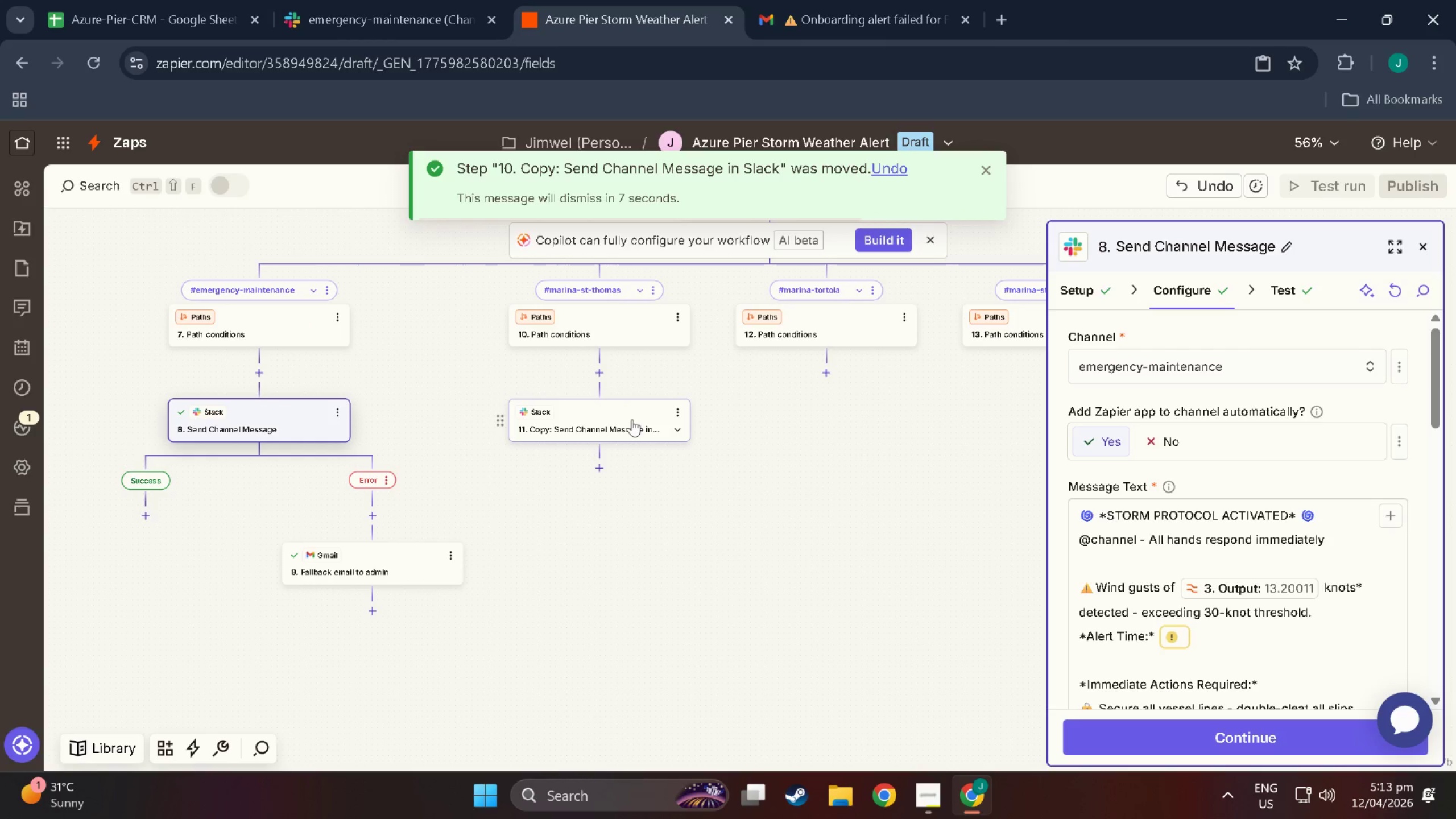 
left_click([632, 419])
 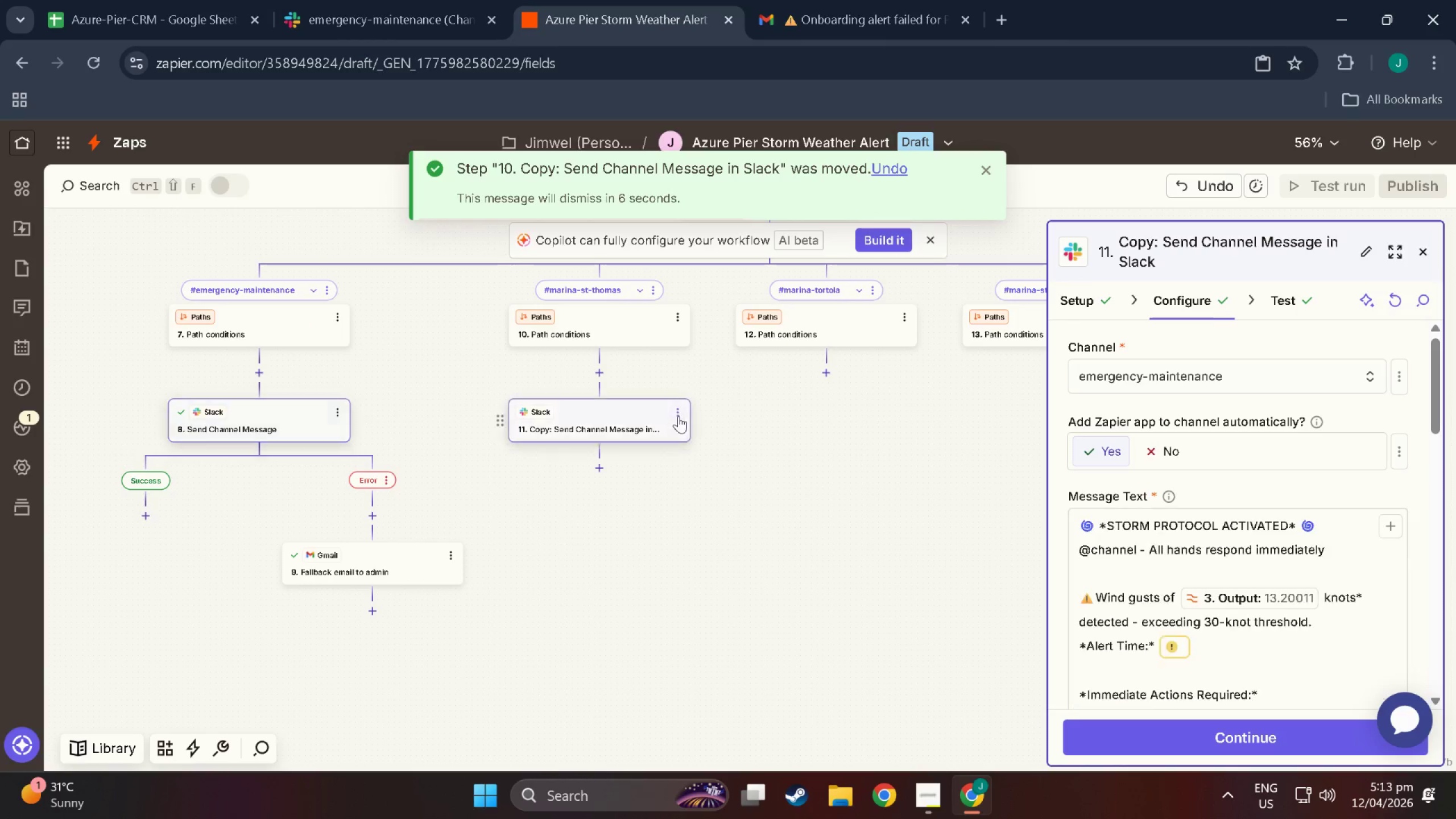 
left_click([679, 416])
 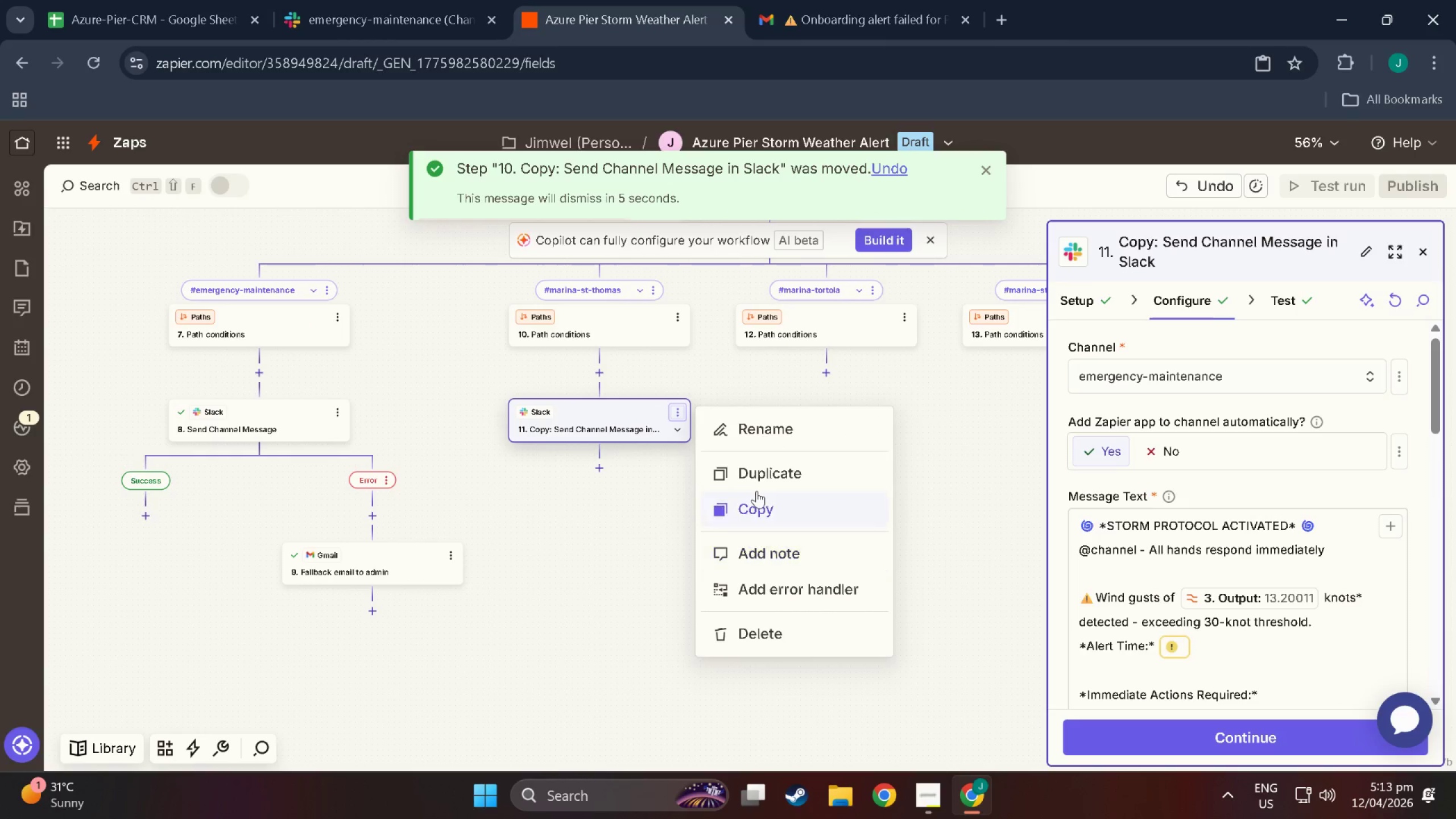 
left_click([759, 478])
 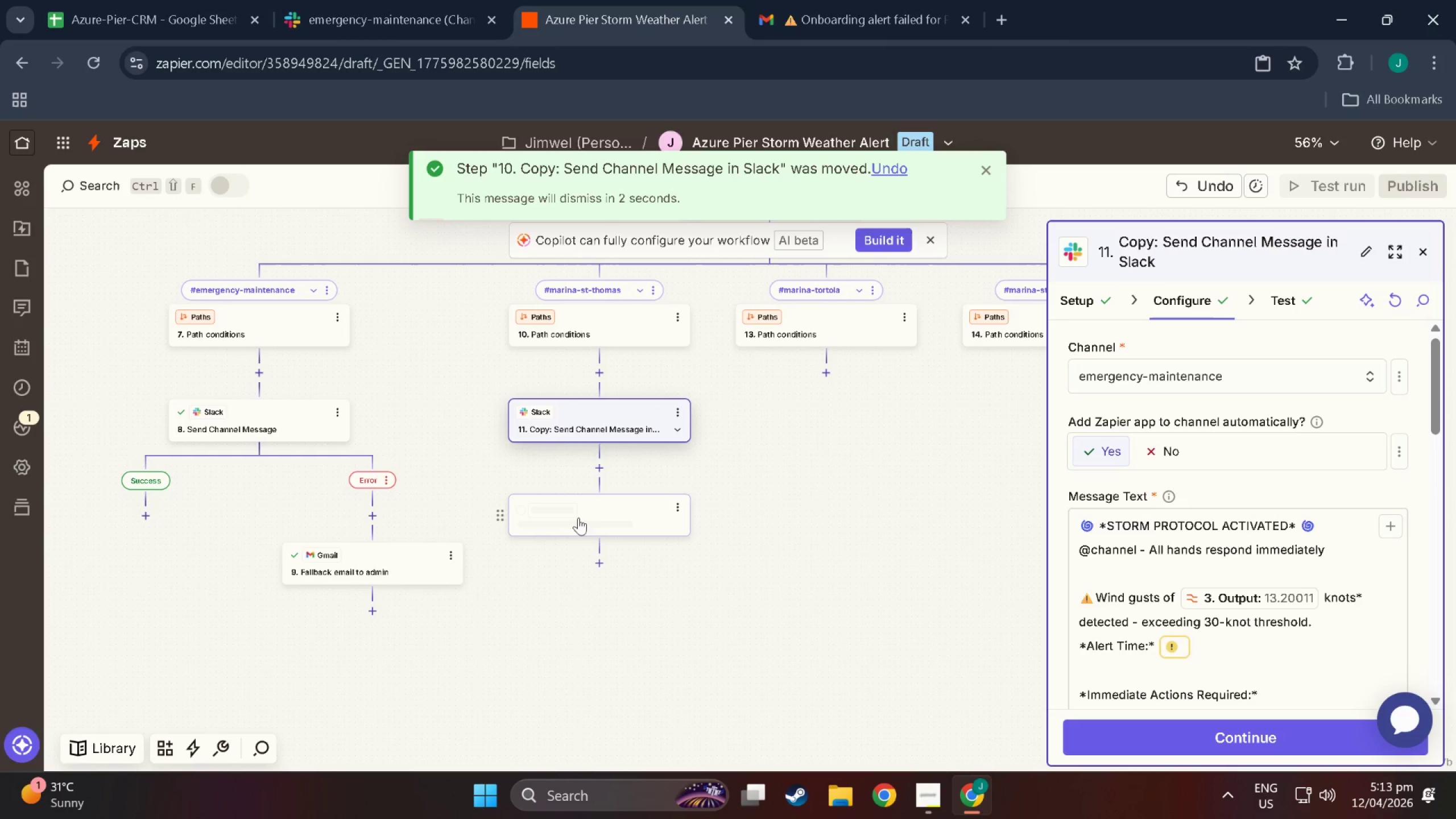 
left_click_drag(start_coordinate=[570, 518], to_coordinate=[835, 390])
 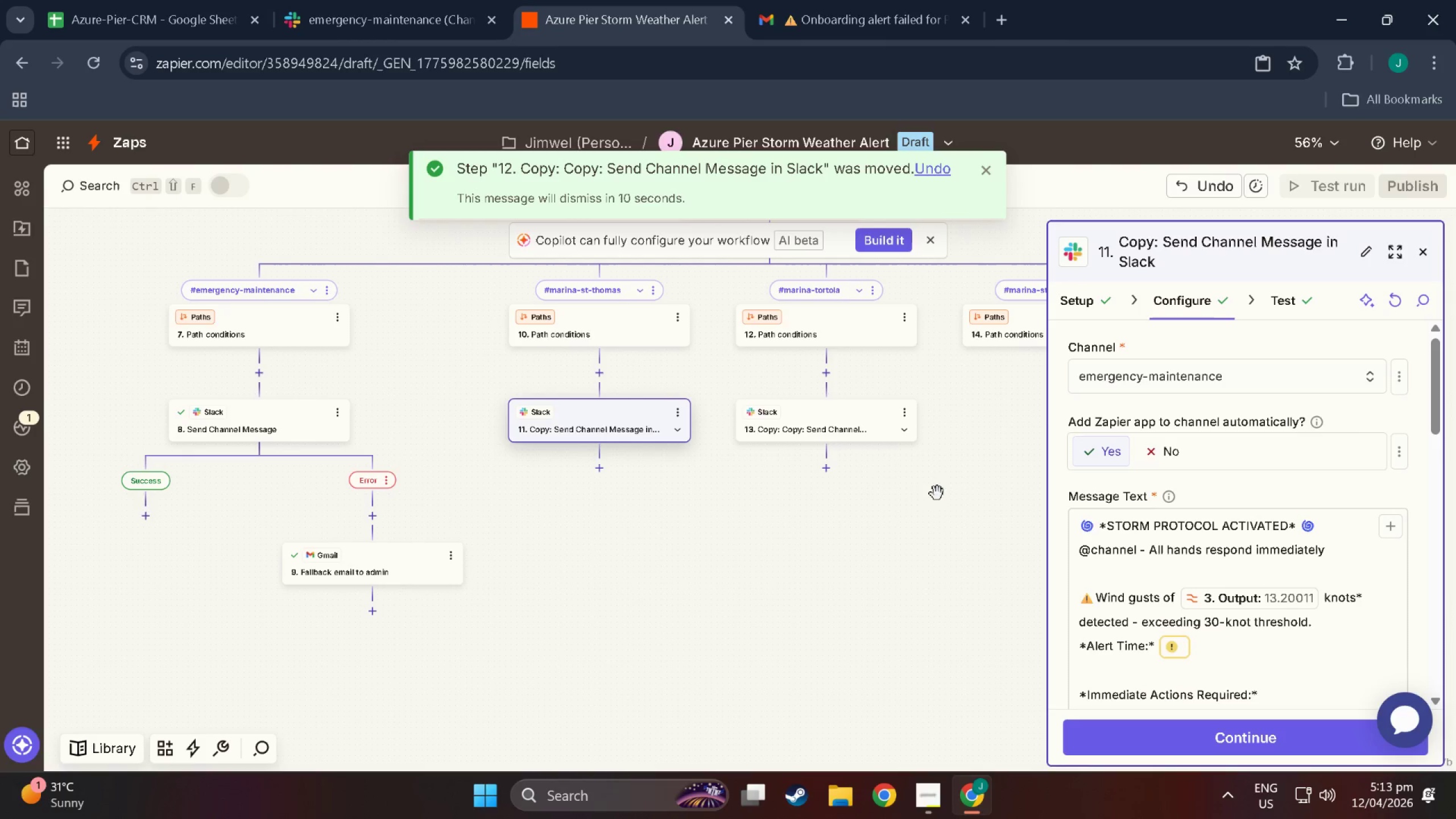 
left_click_drag(start_coordinate=[894, 511], to_coordinate=[682, 586])
 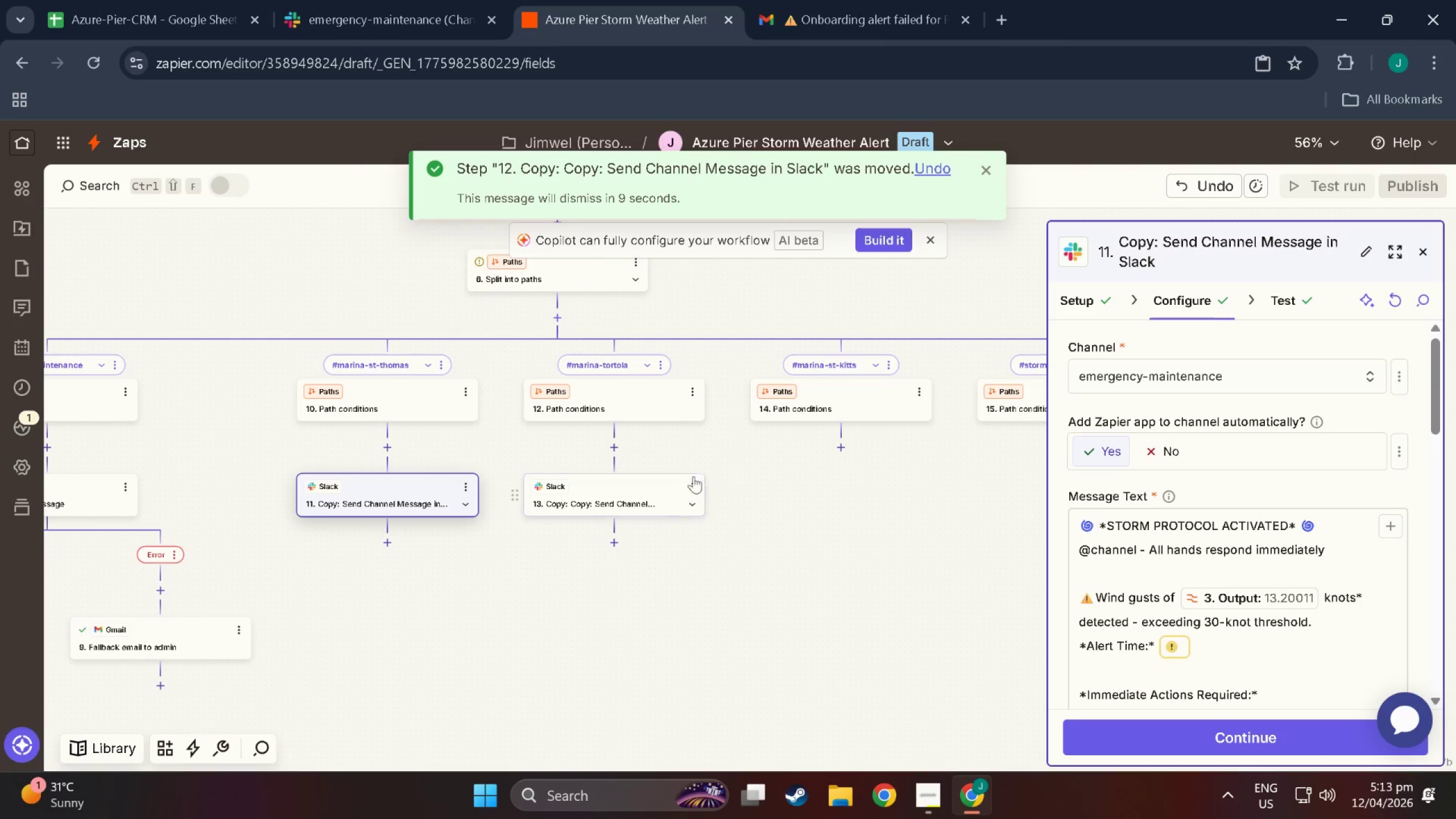 
left_click([689, 485])
 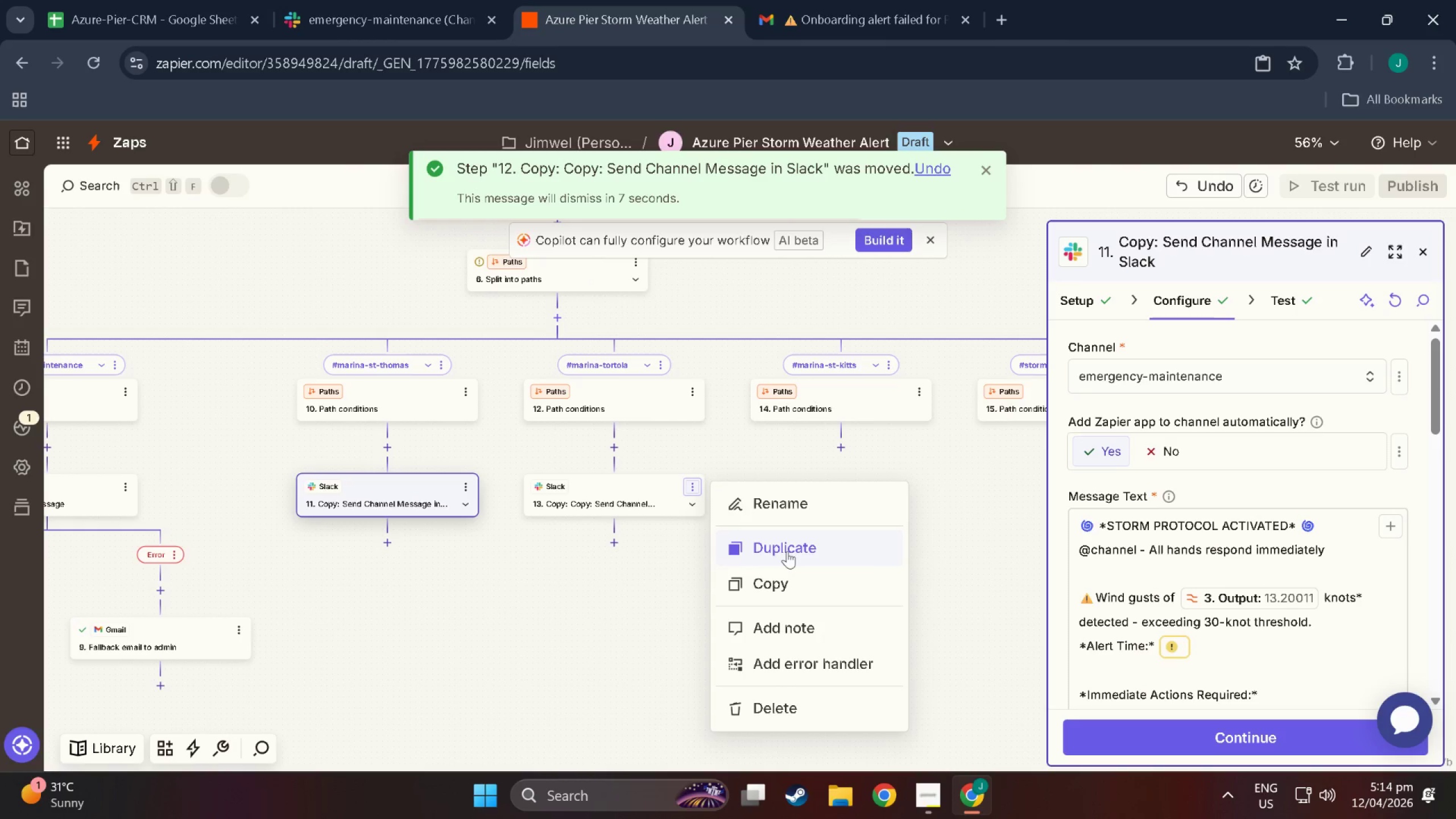 
left_click([787, 551])
 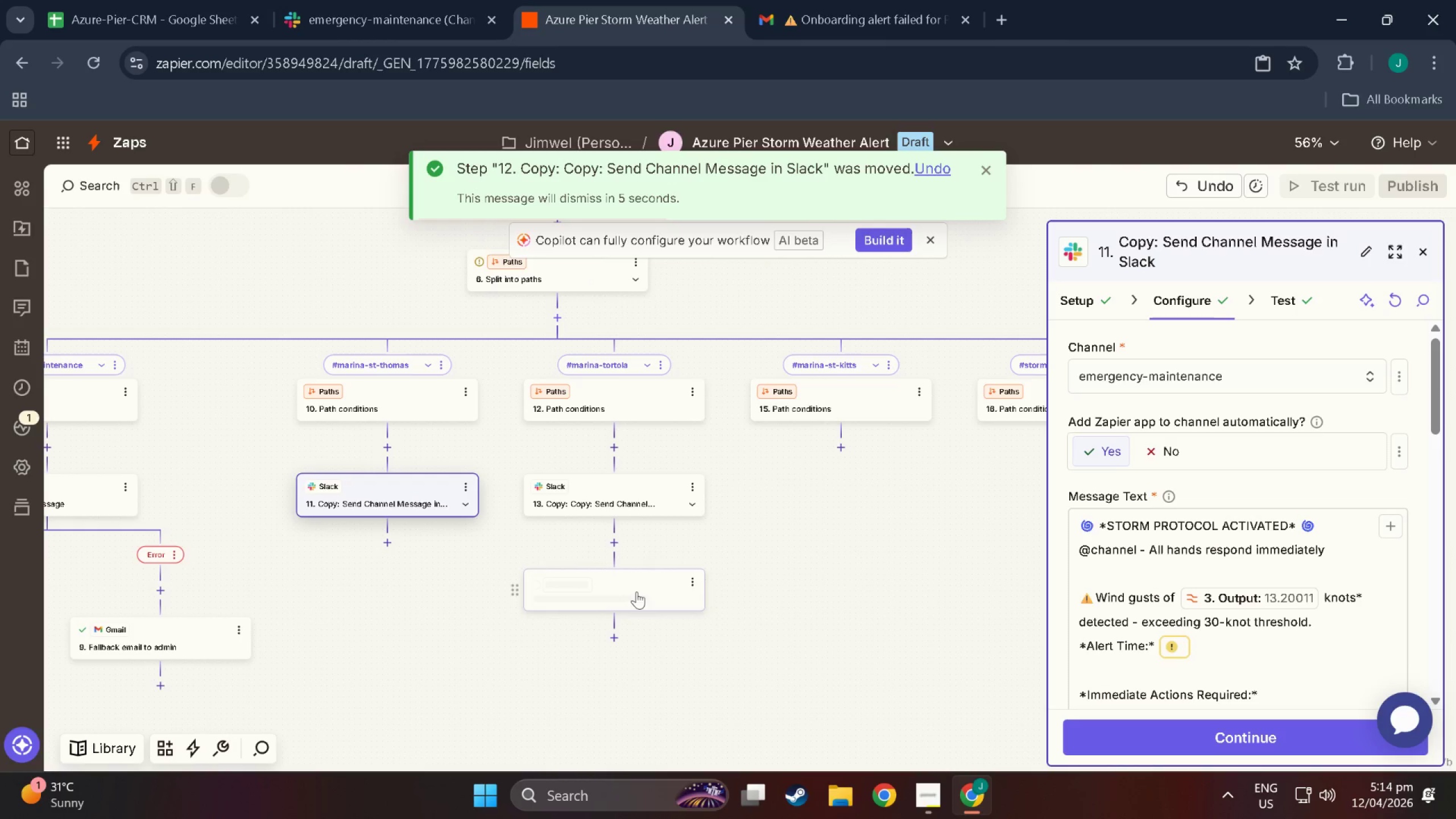 
left_click_drag(start_coordinate=[624, 586], to_coordinate=[890, 465])
 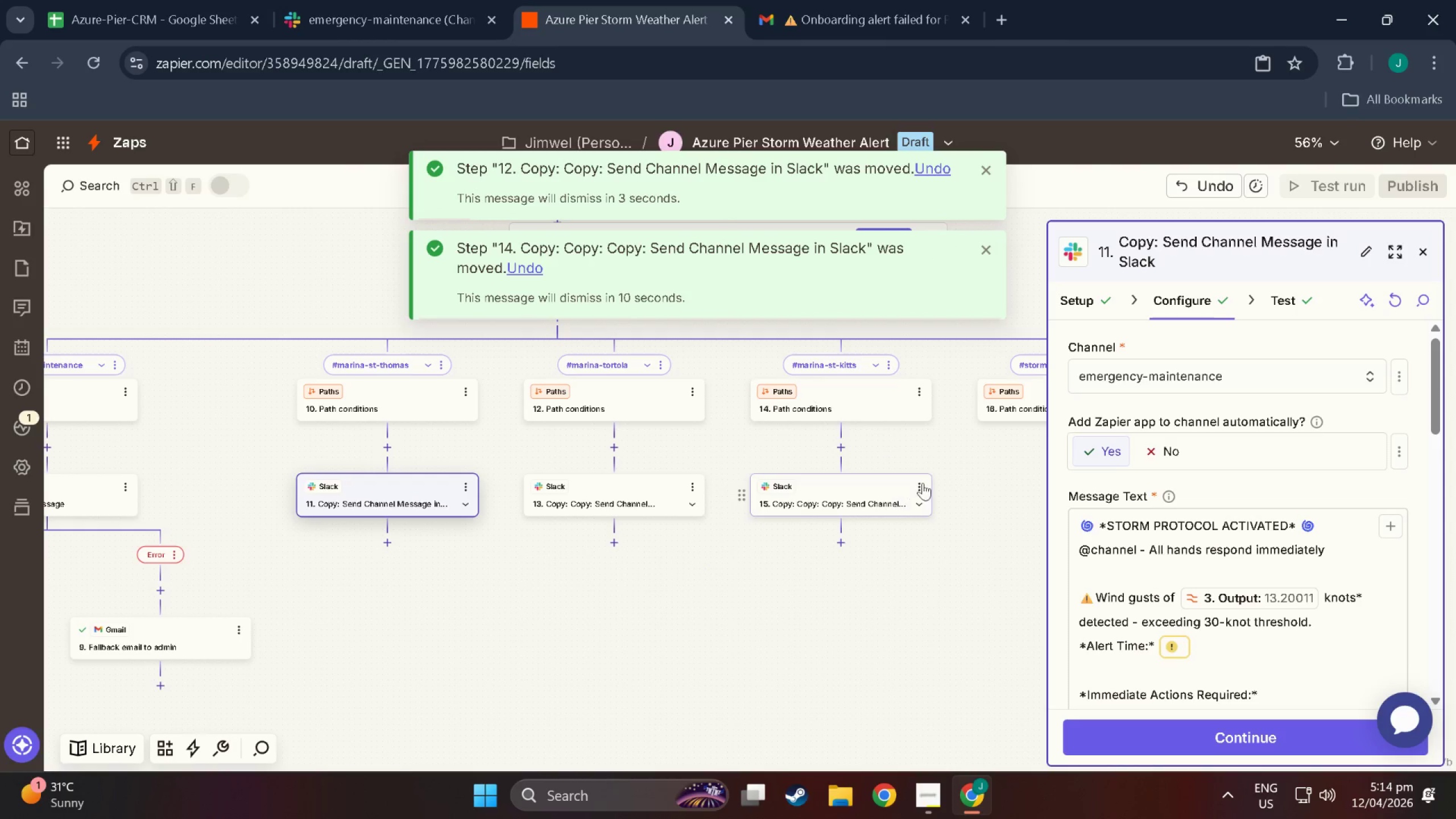 
left_click([923, 483])
 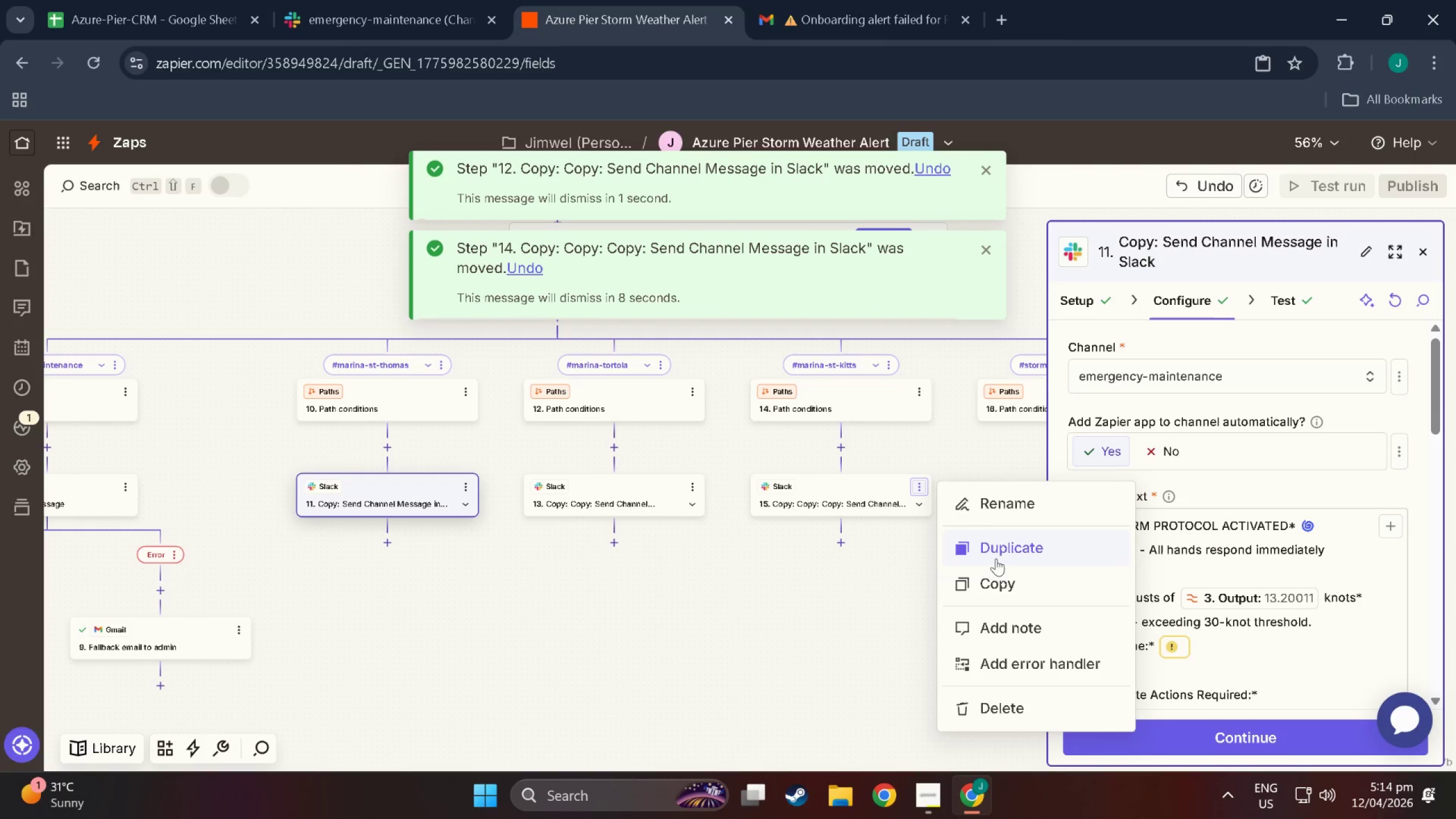 
left_click([998, 582])
 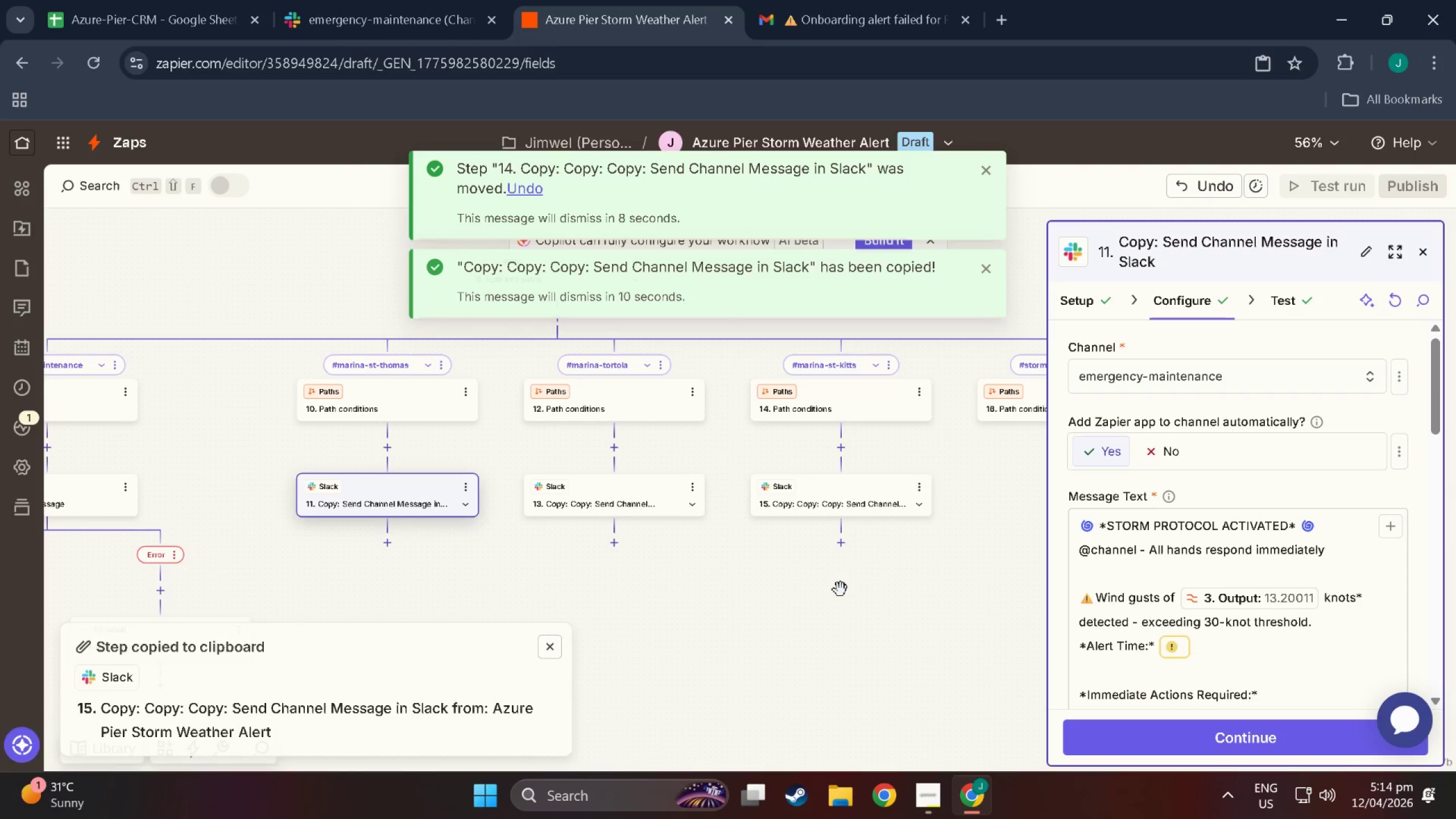 
left_click_drag(start_coordinate=[815, 590], to_coordinate=[660, 606])
 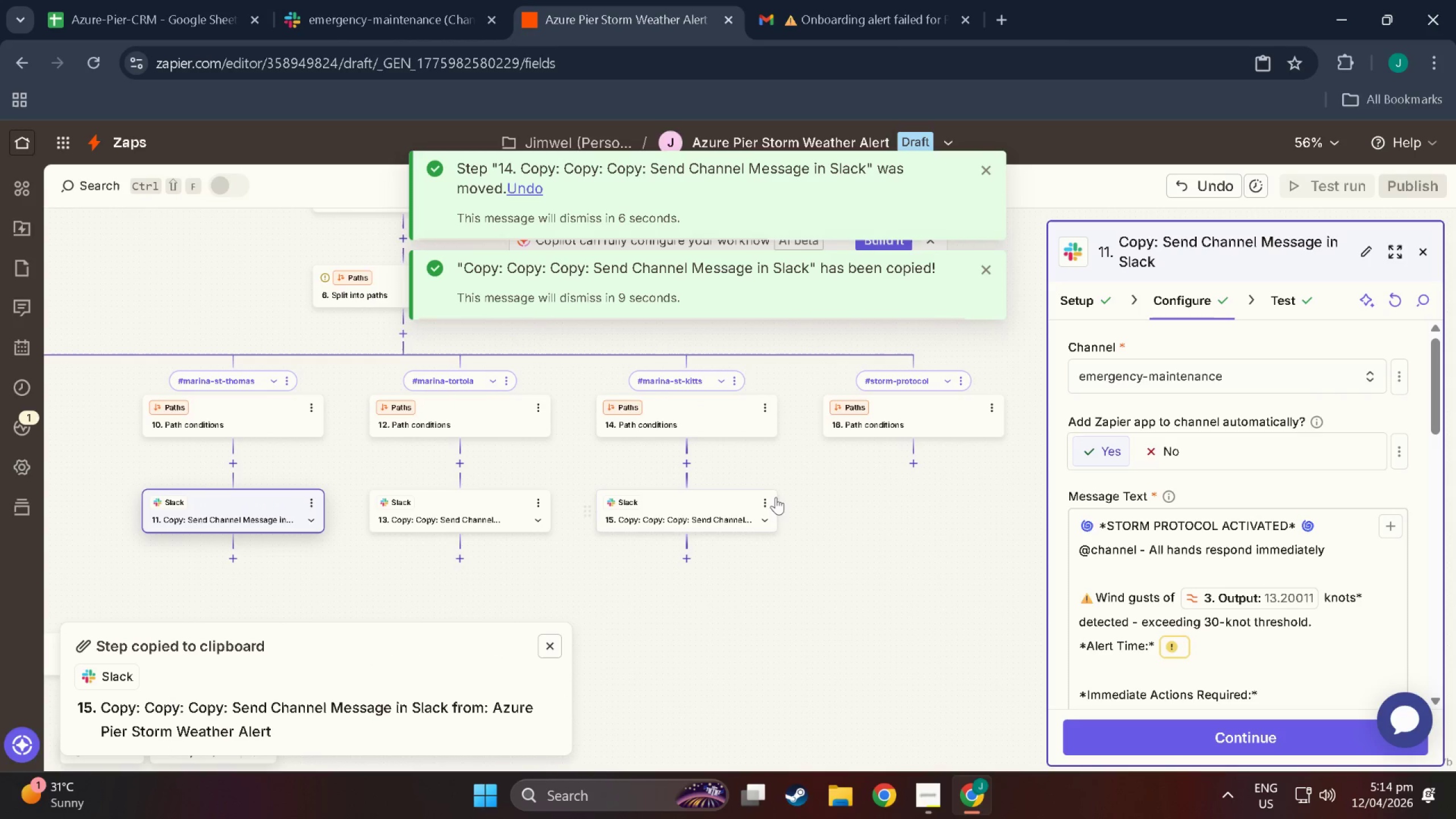 
left_click([764, 497])
 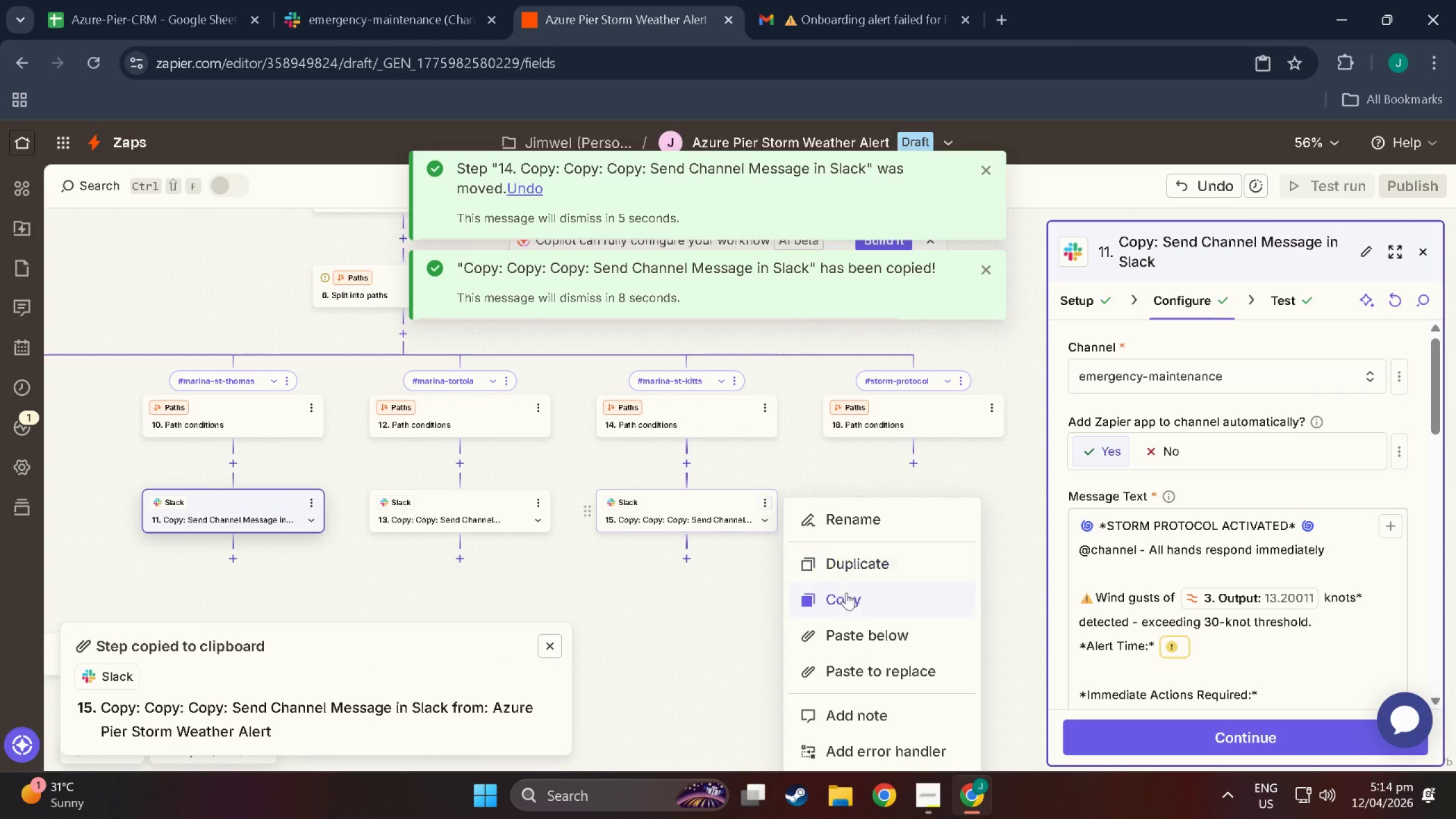 
left_click([850, 572])
 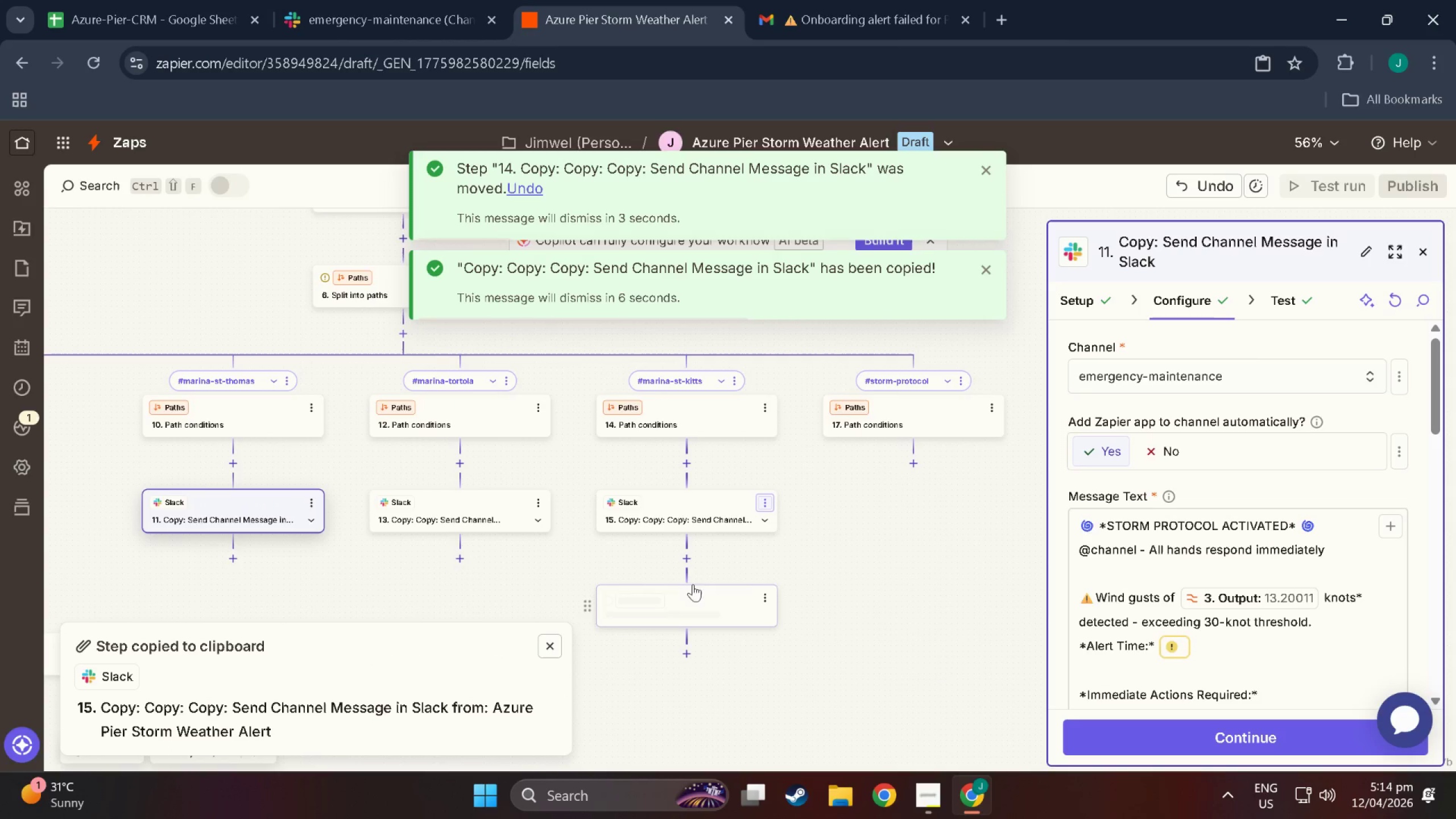 
left_click_drag(start_coordinate=[686, 602], to_coordinate=[984, 481])
 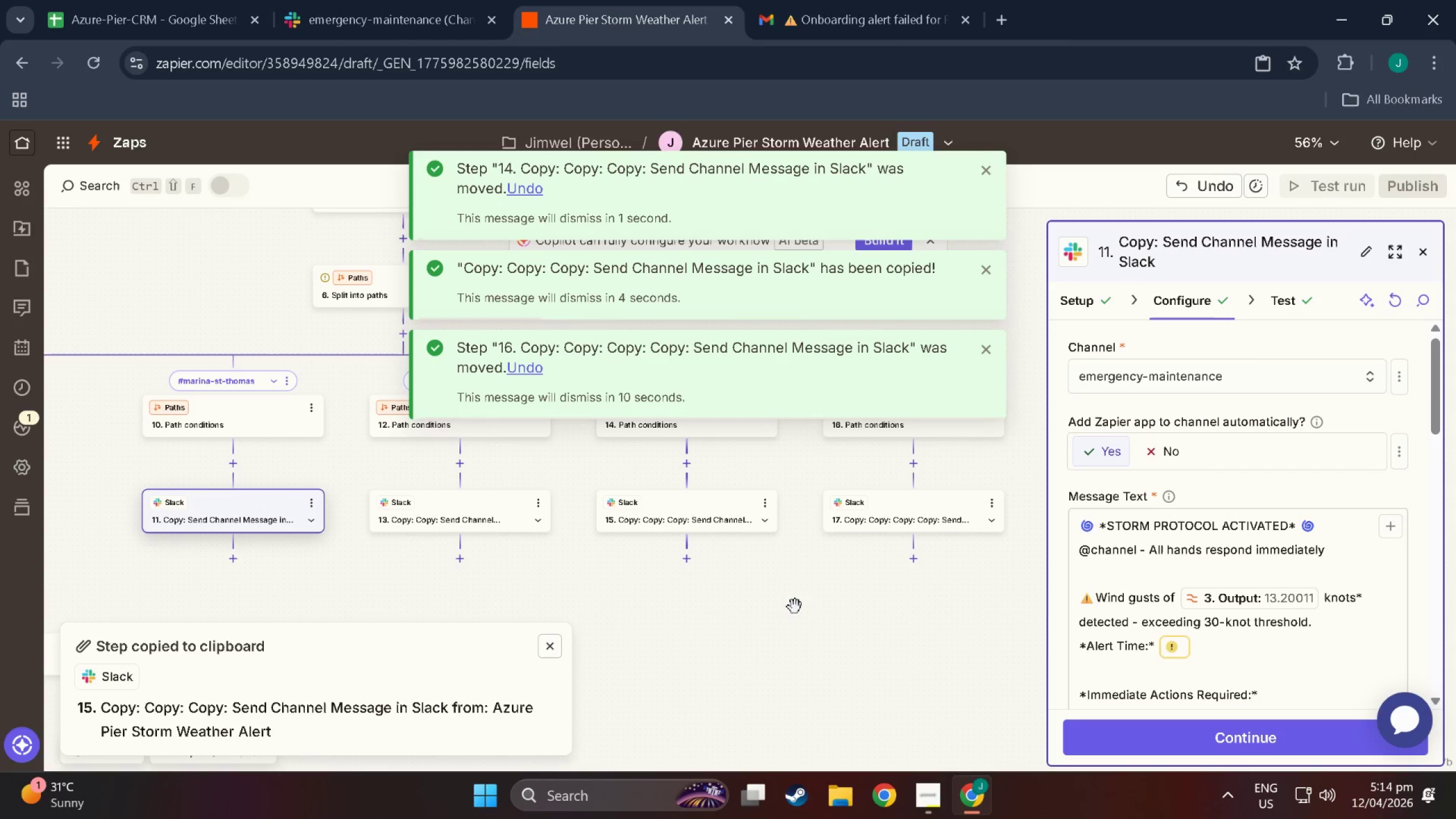 
left_click_drag(start_coordinate=[809, 607], to_coordinate=[1017, 522])
 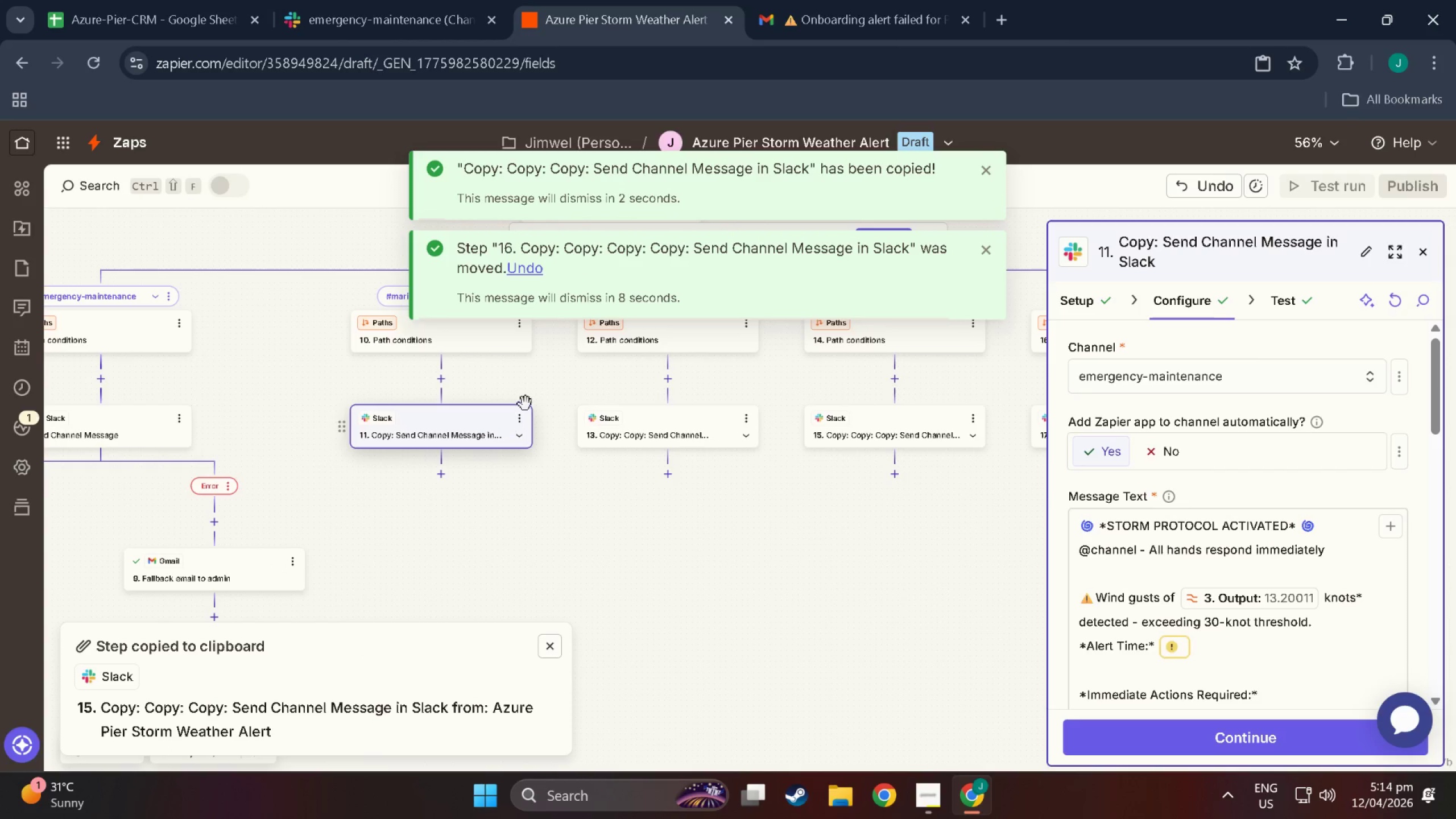 
left_click([518, 416])
 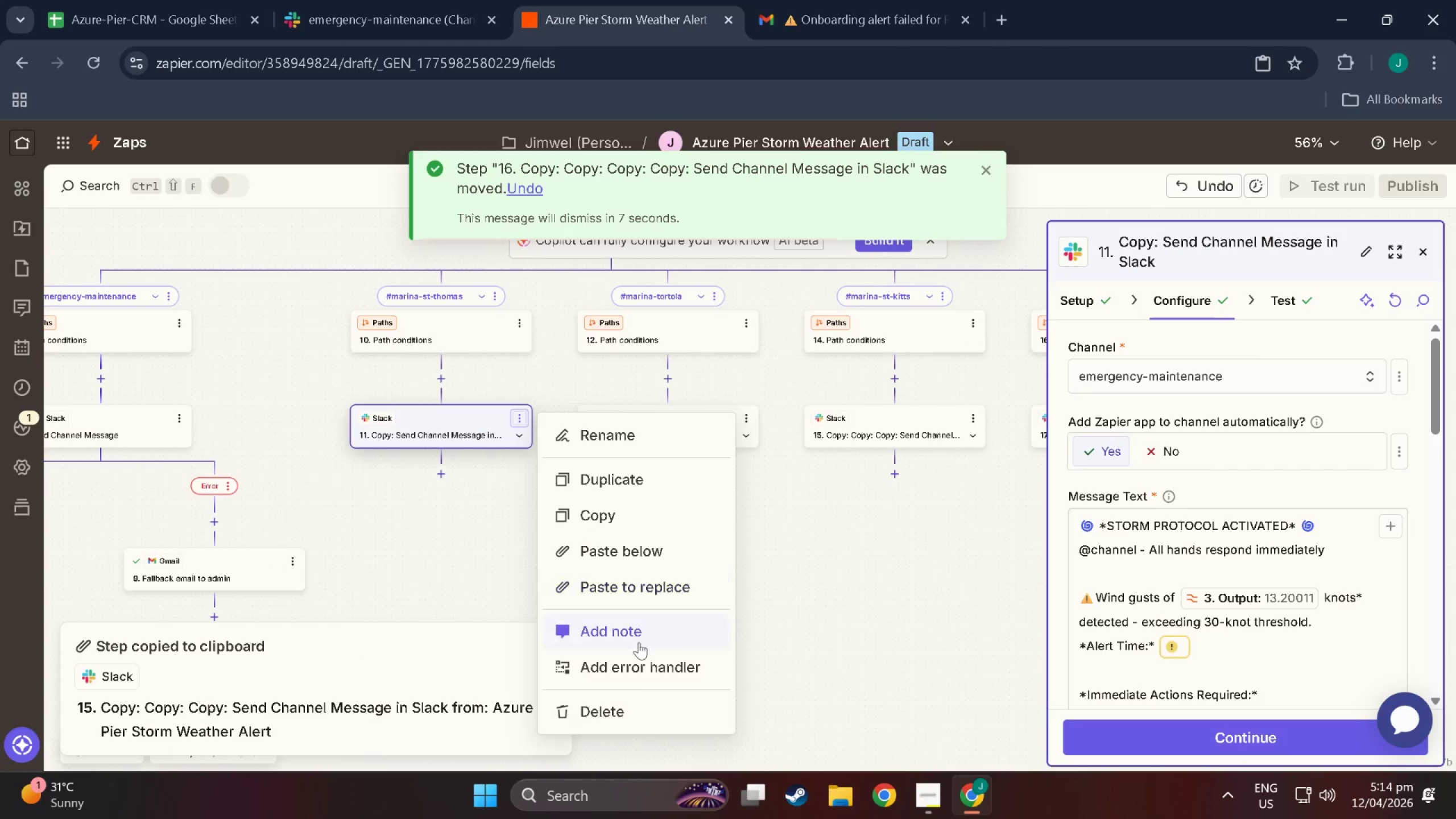 
left_click([632, 671])
 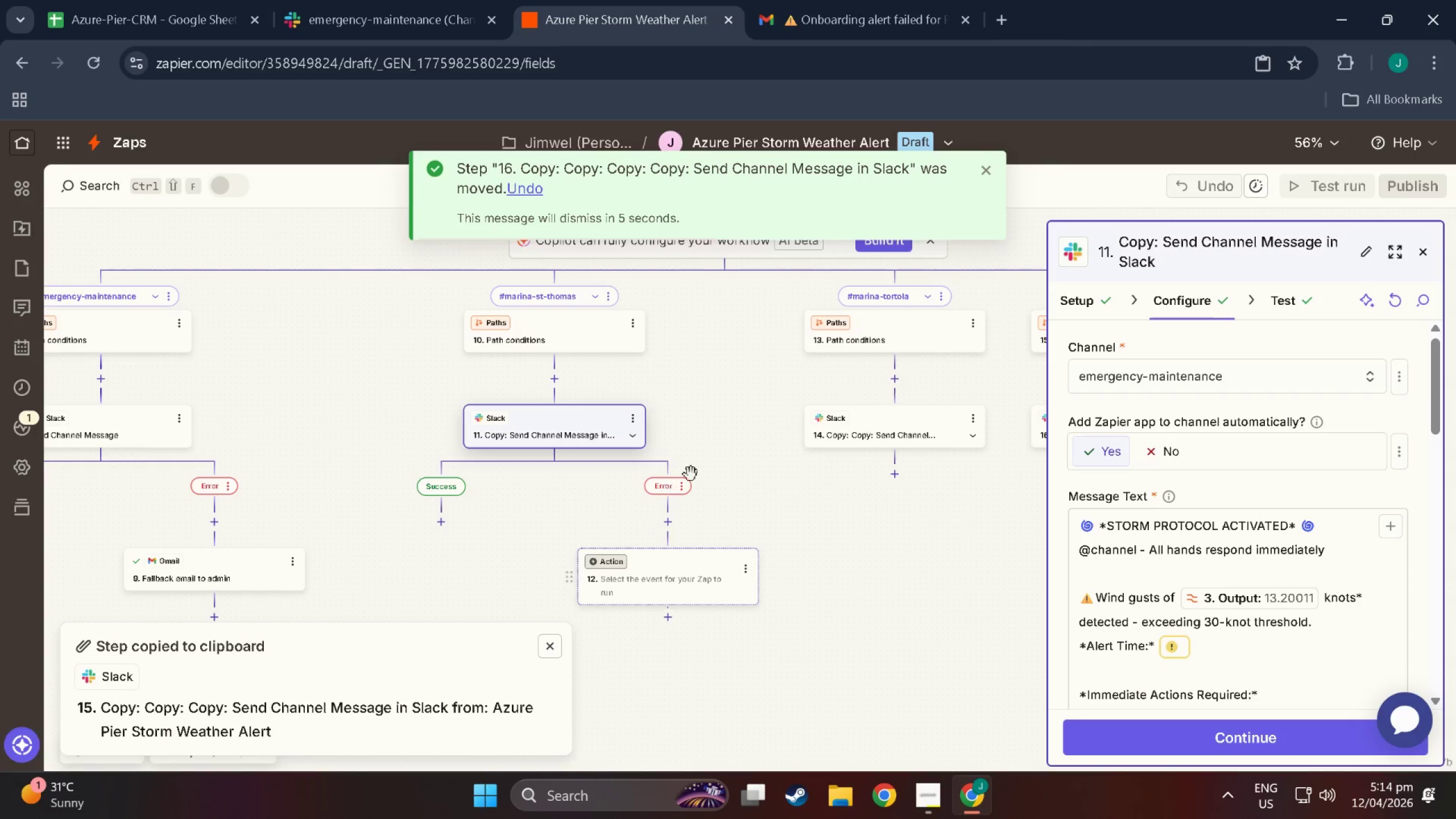 
left_click_drag(start_coordinate=[787, 516], to_coordinate=[545, 482])
 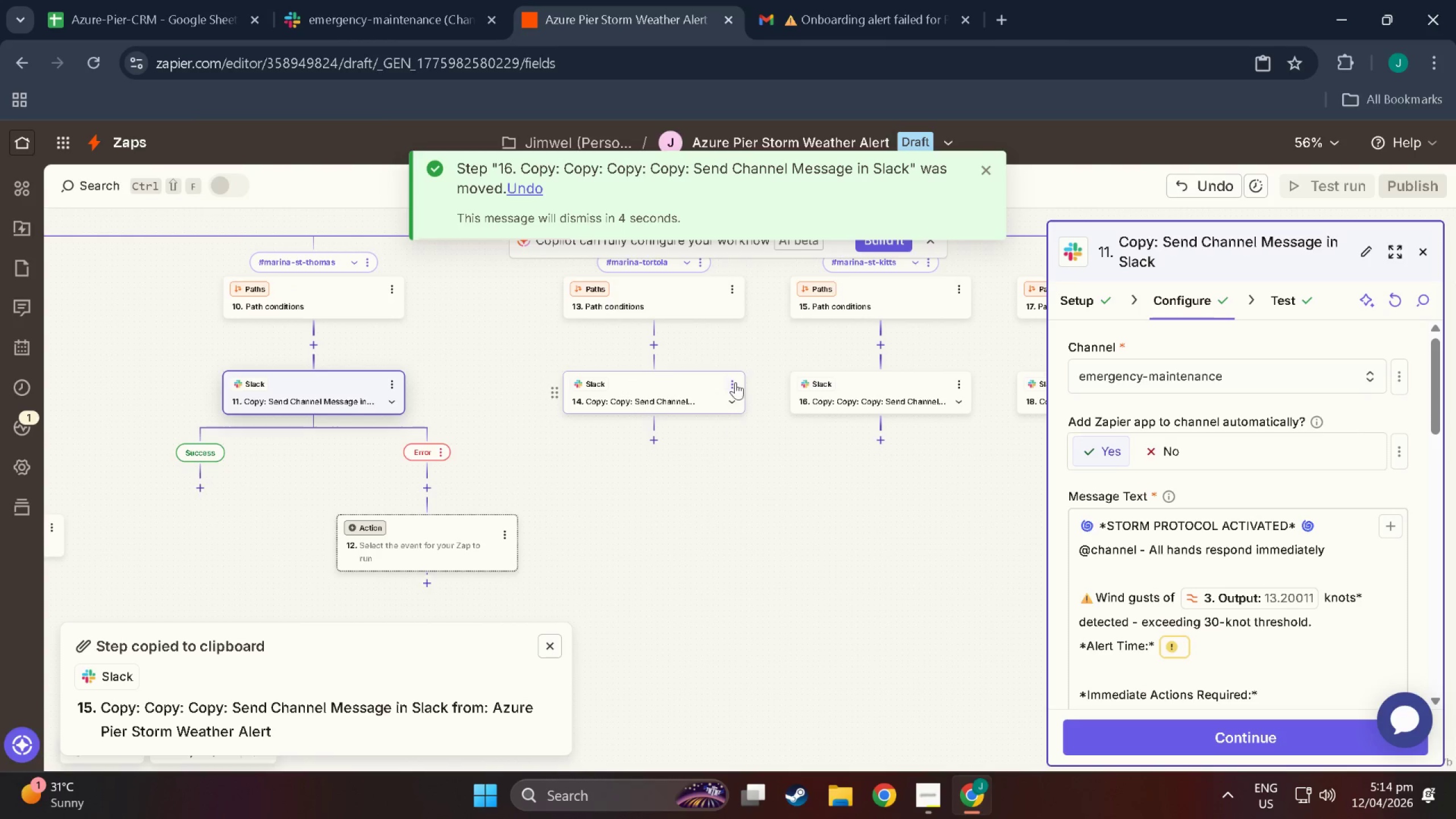 
left_click([735, 382])
 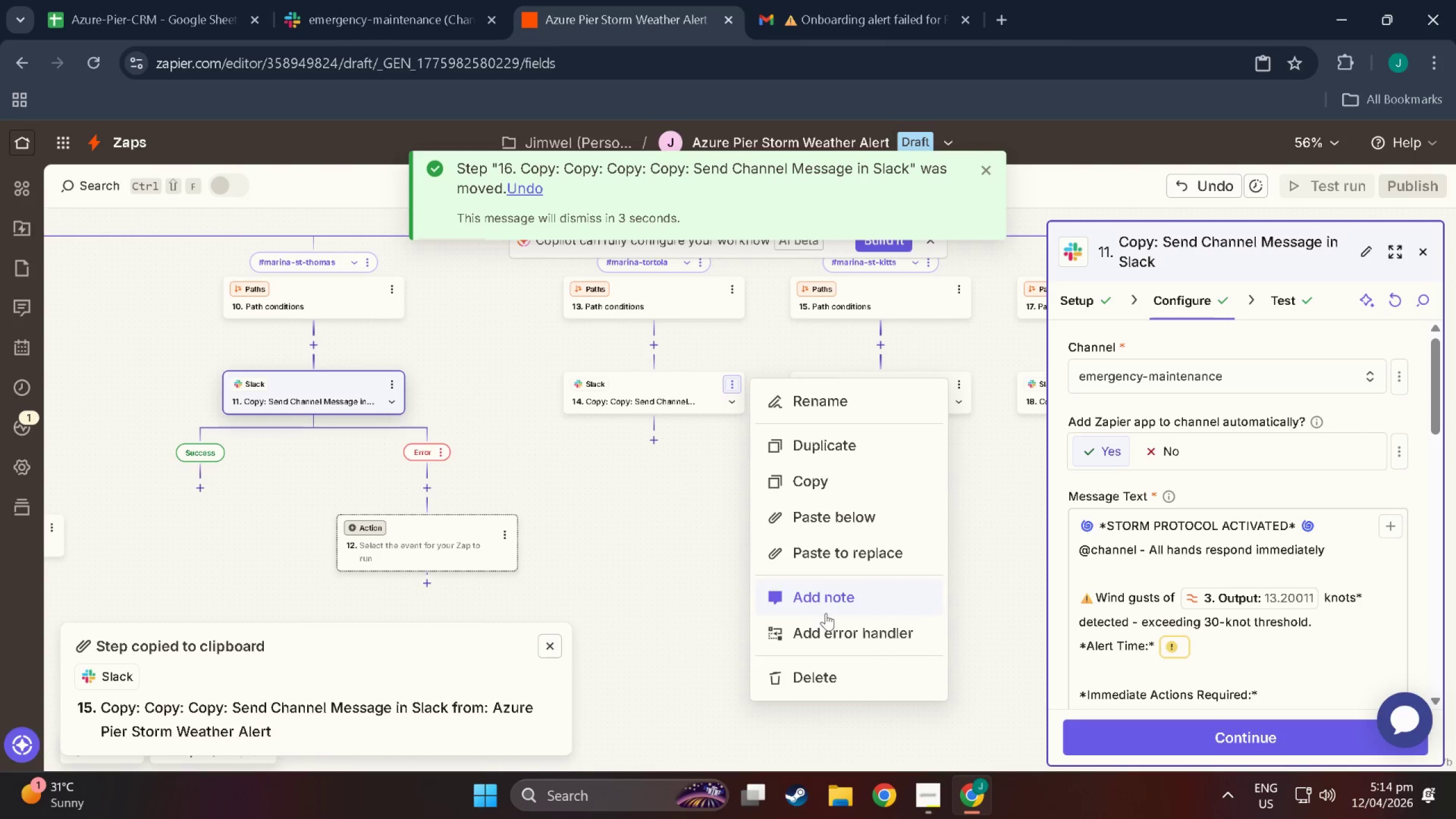 
left_click([835, 633])
 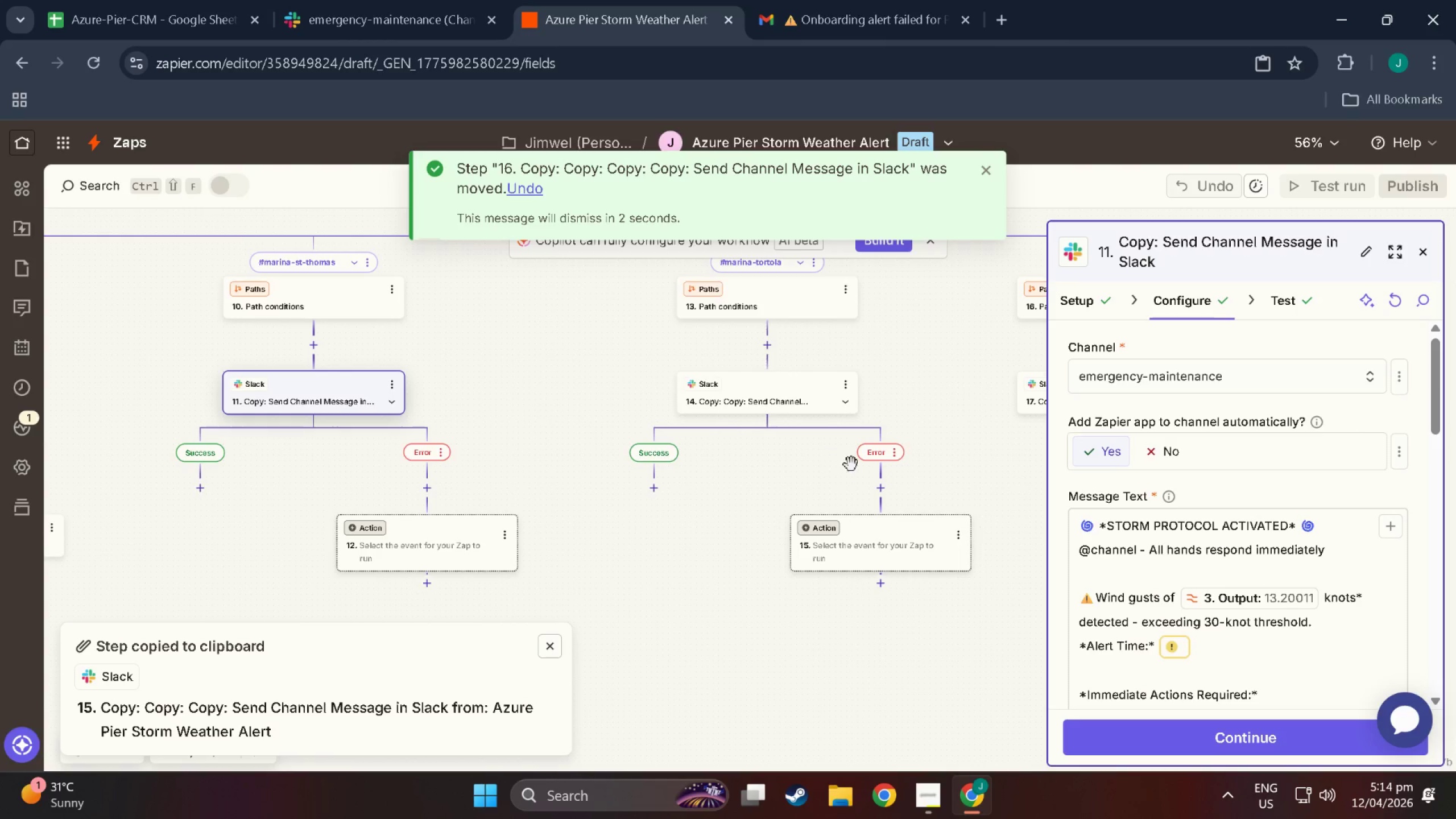 
left_click_drag(start_coordinate=[790, 476], to_coordinate=[493, 444])
 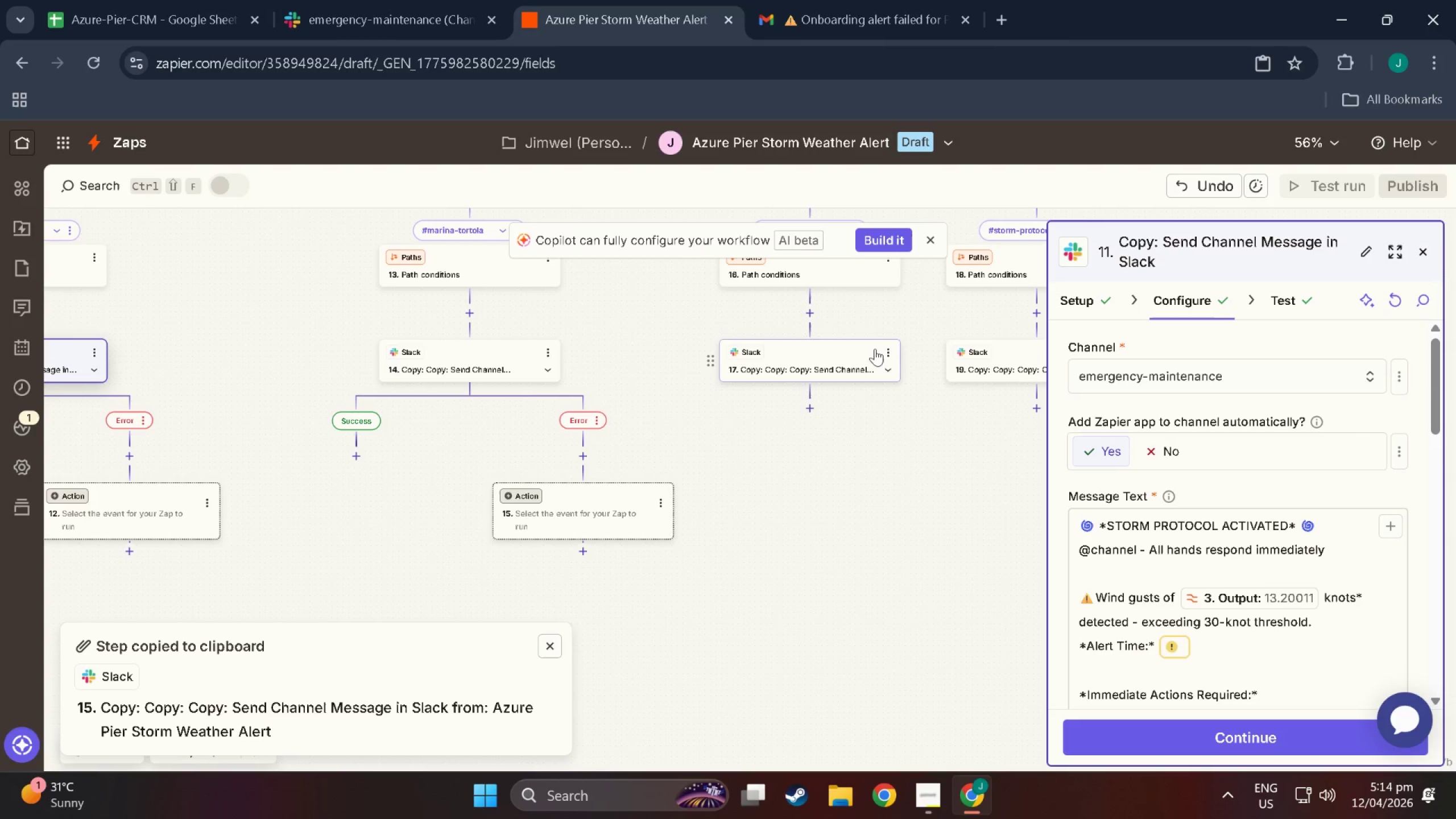 
left_click([889, 352])
 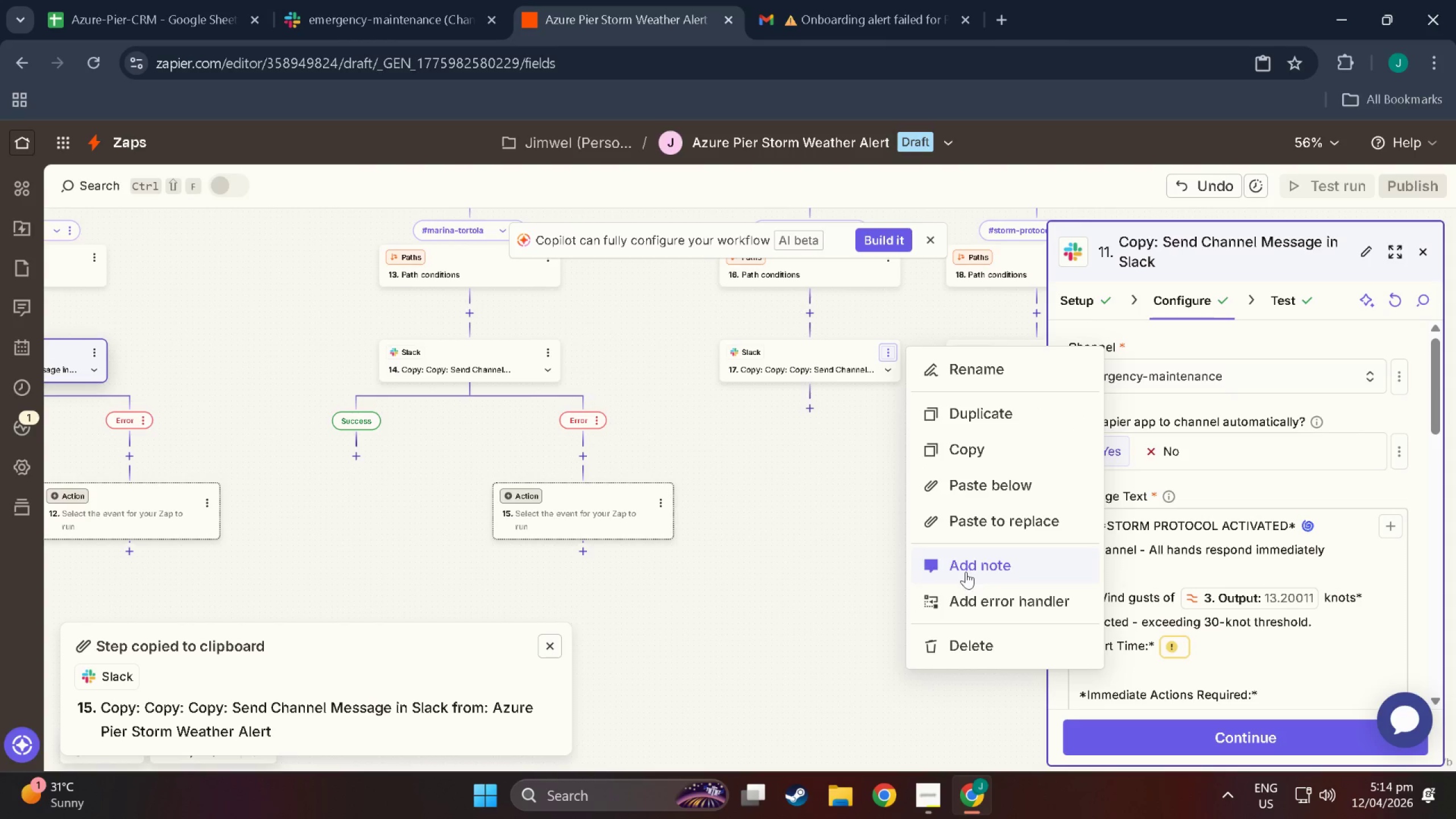 
left_click([971, 593])
 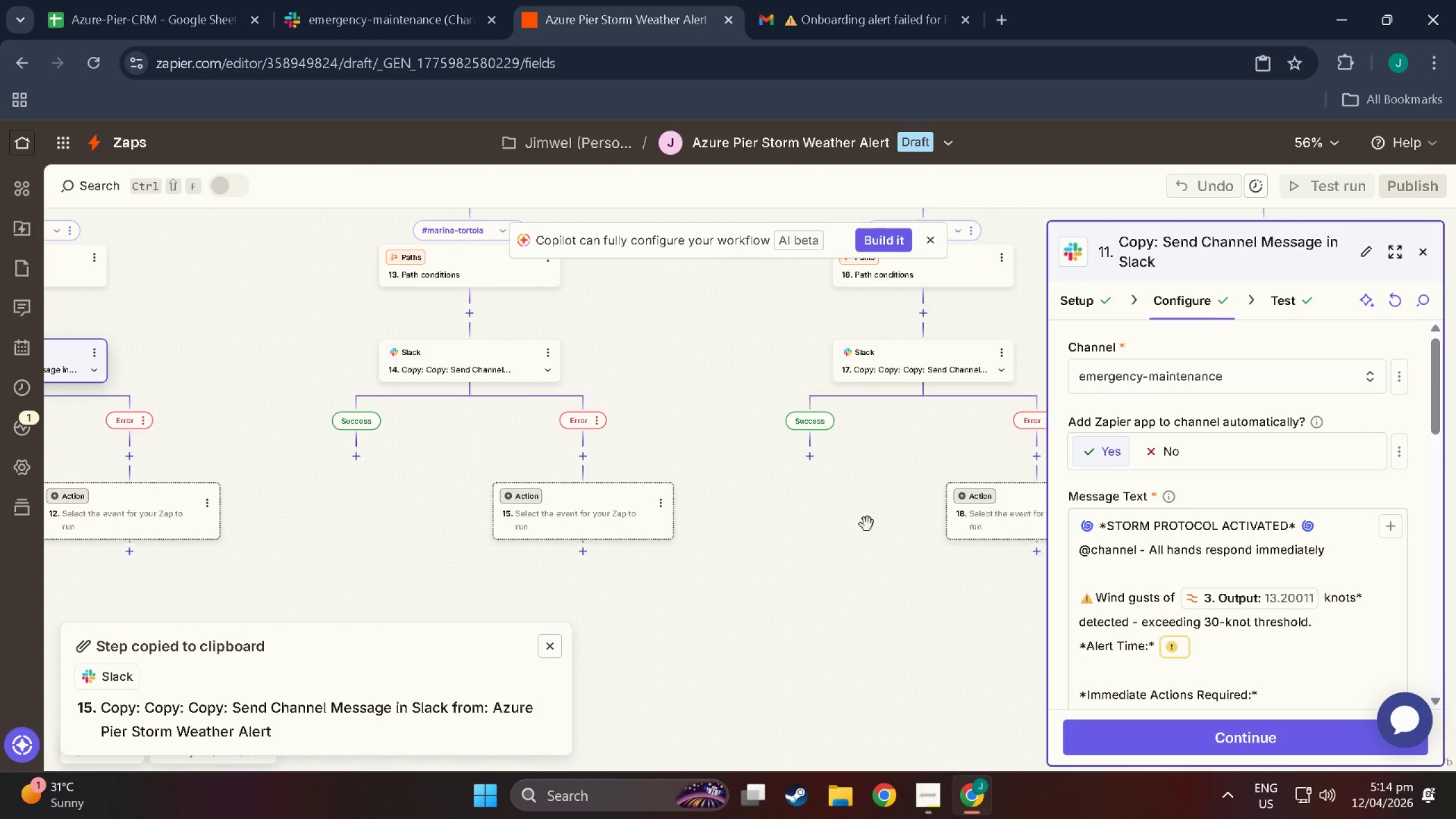 
left_click_drag(start_coordinate=[846, 520], to_coordinate=[417, 522])
 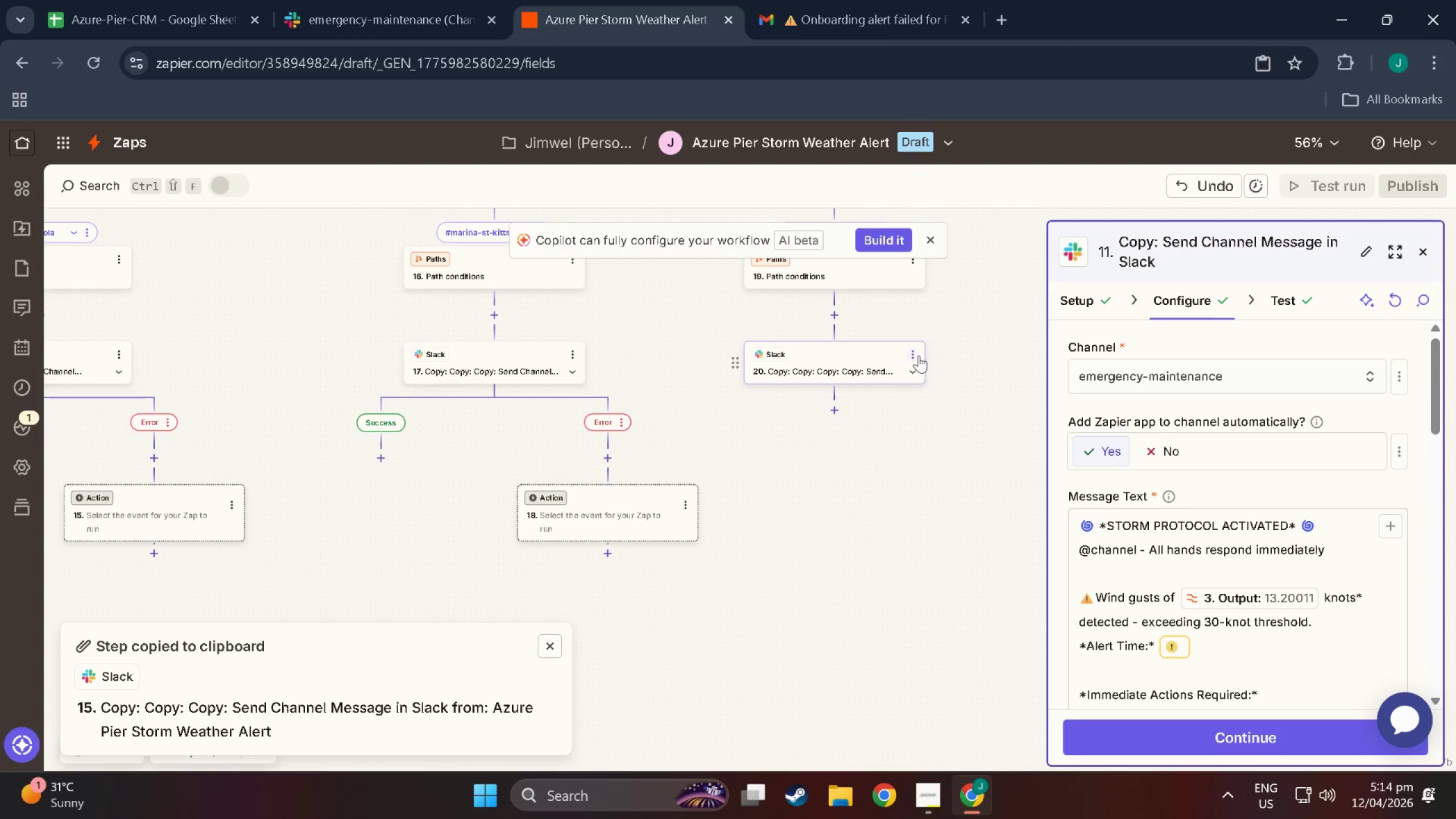 
left_click([914, 353])
 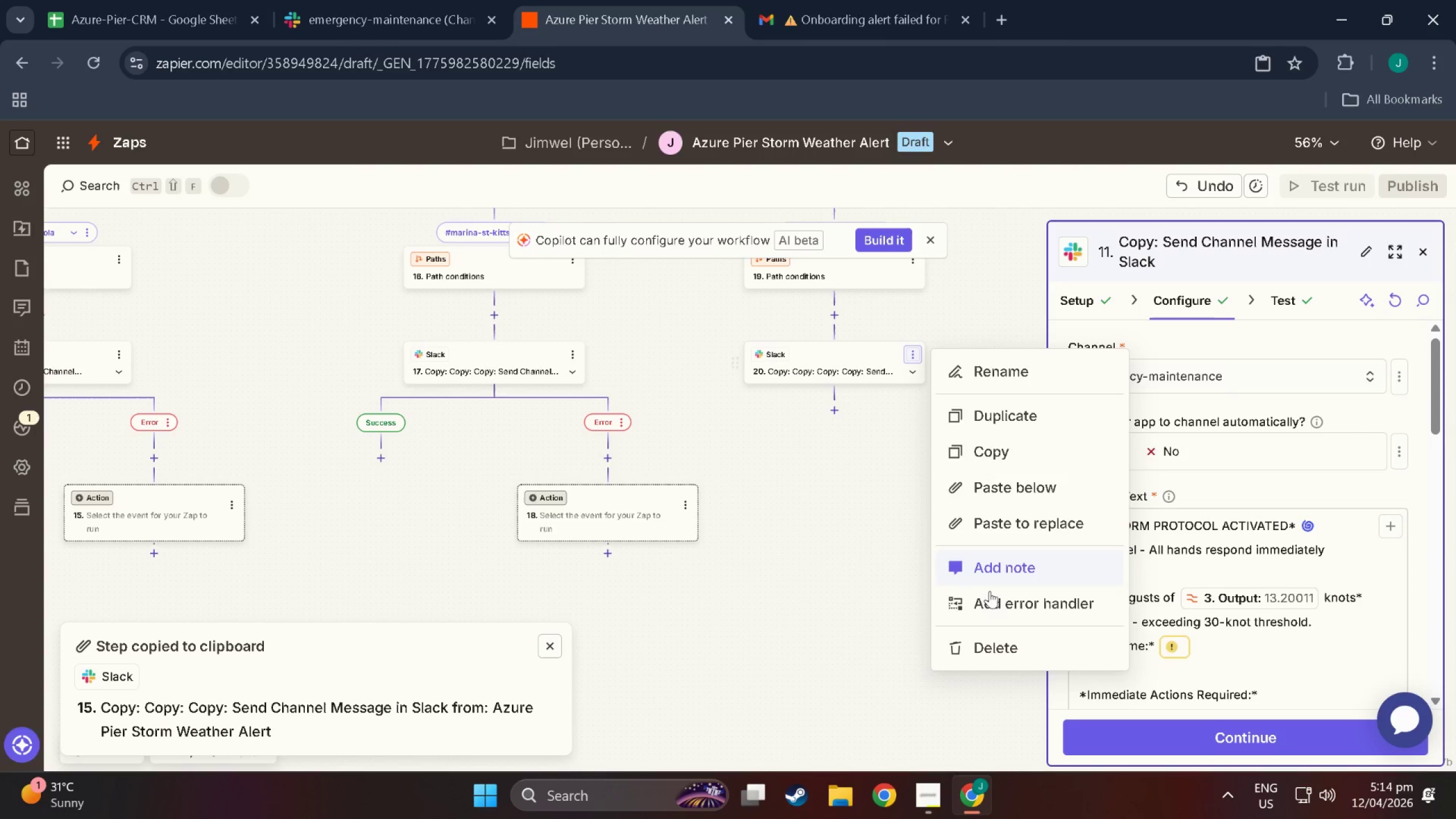 
left_click([996, 597])
 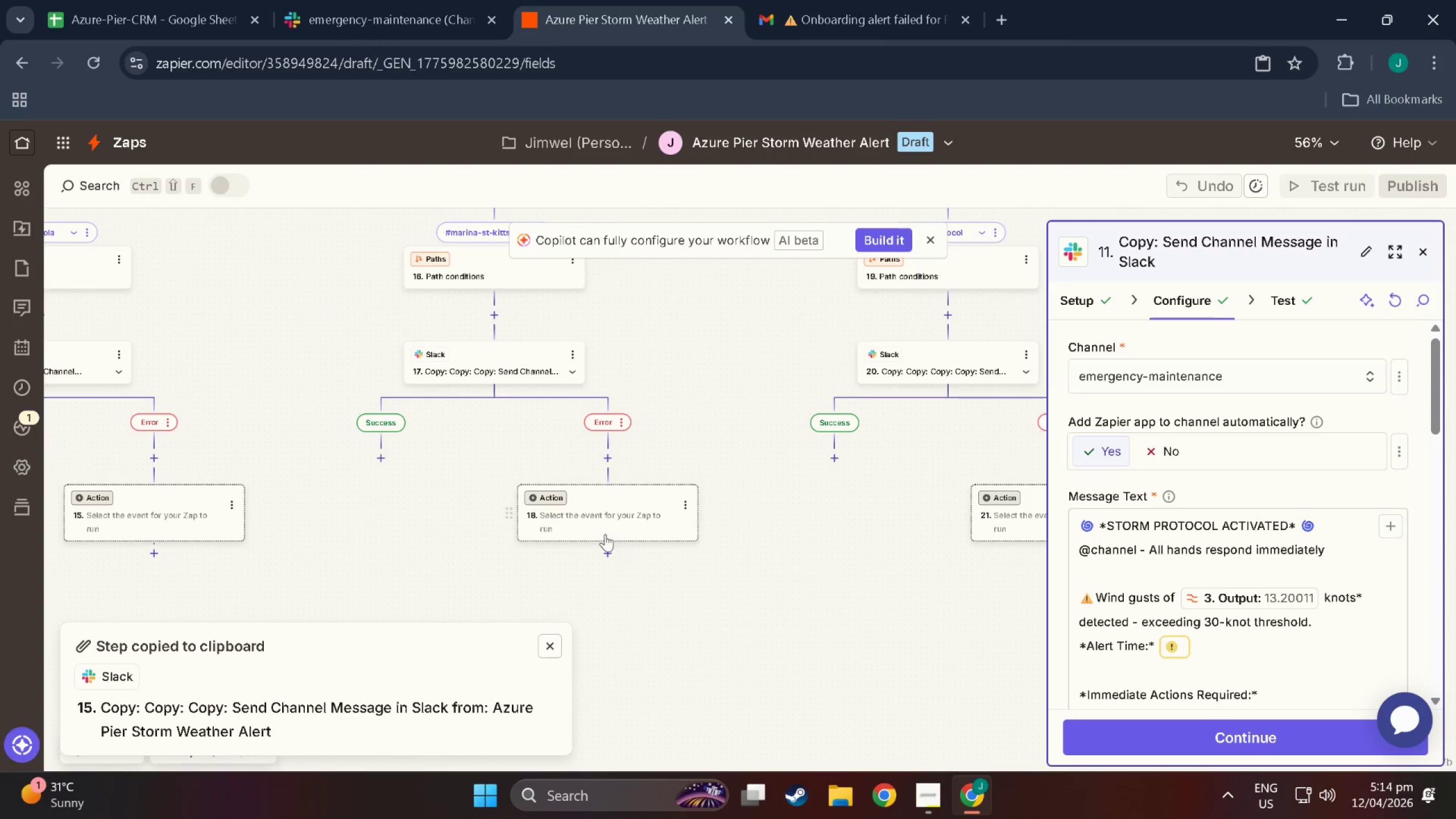 
left_click_drag(start_coordinate=[602, 533], to_coordinate=[597, 524])
 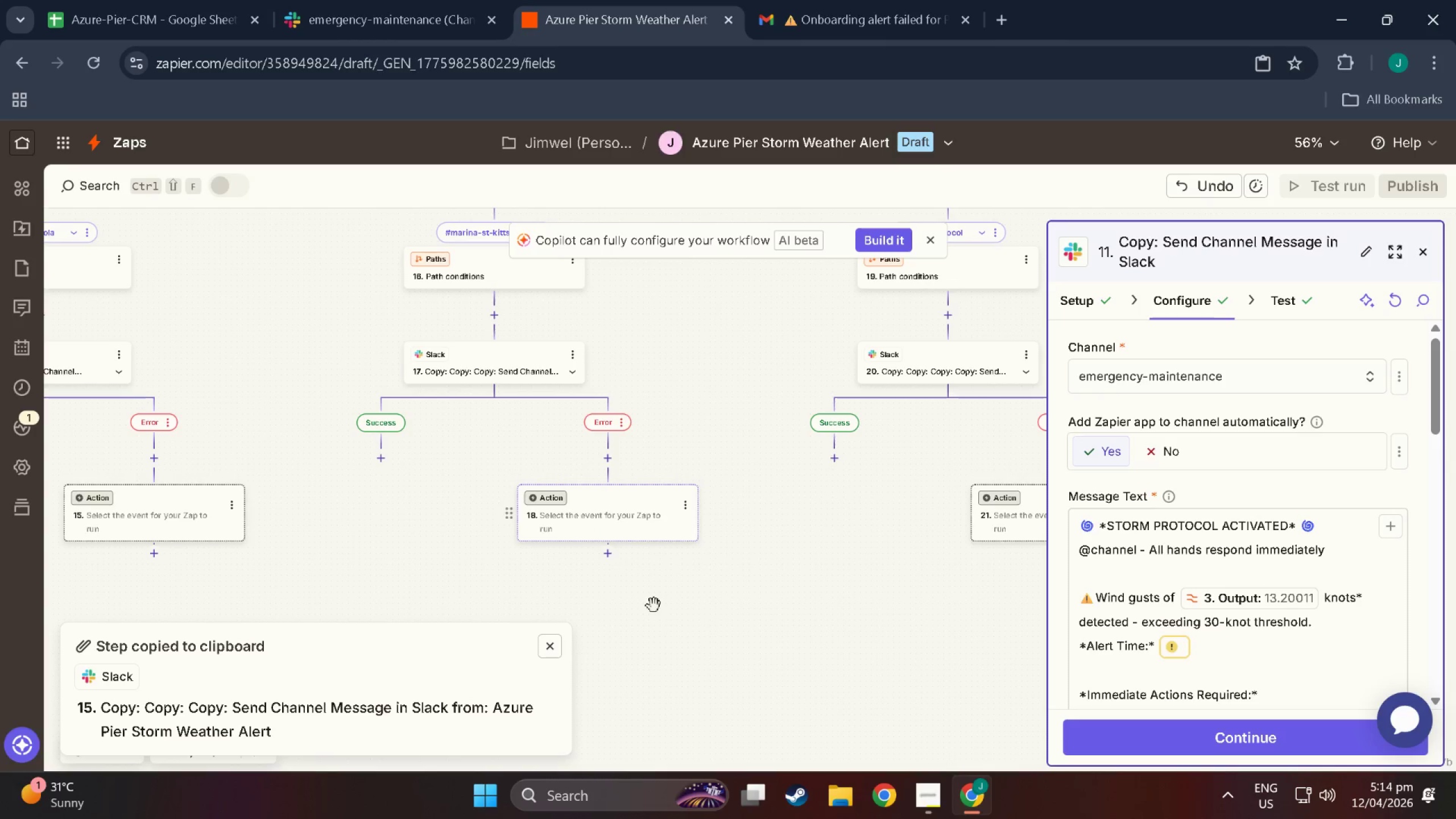 
left_click_drag(start_coordinate=[679, 628], to_coordinate=[870, 469])
 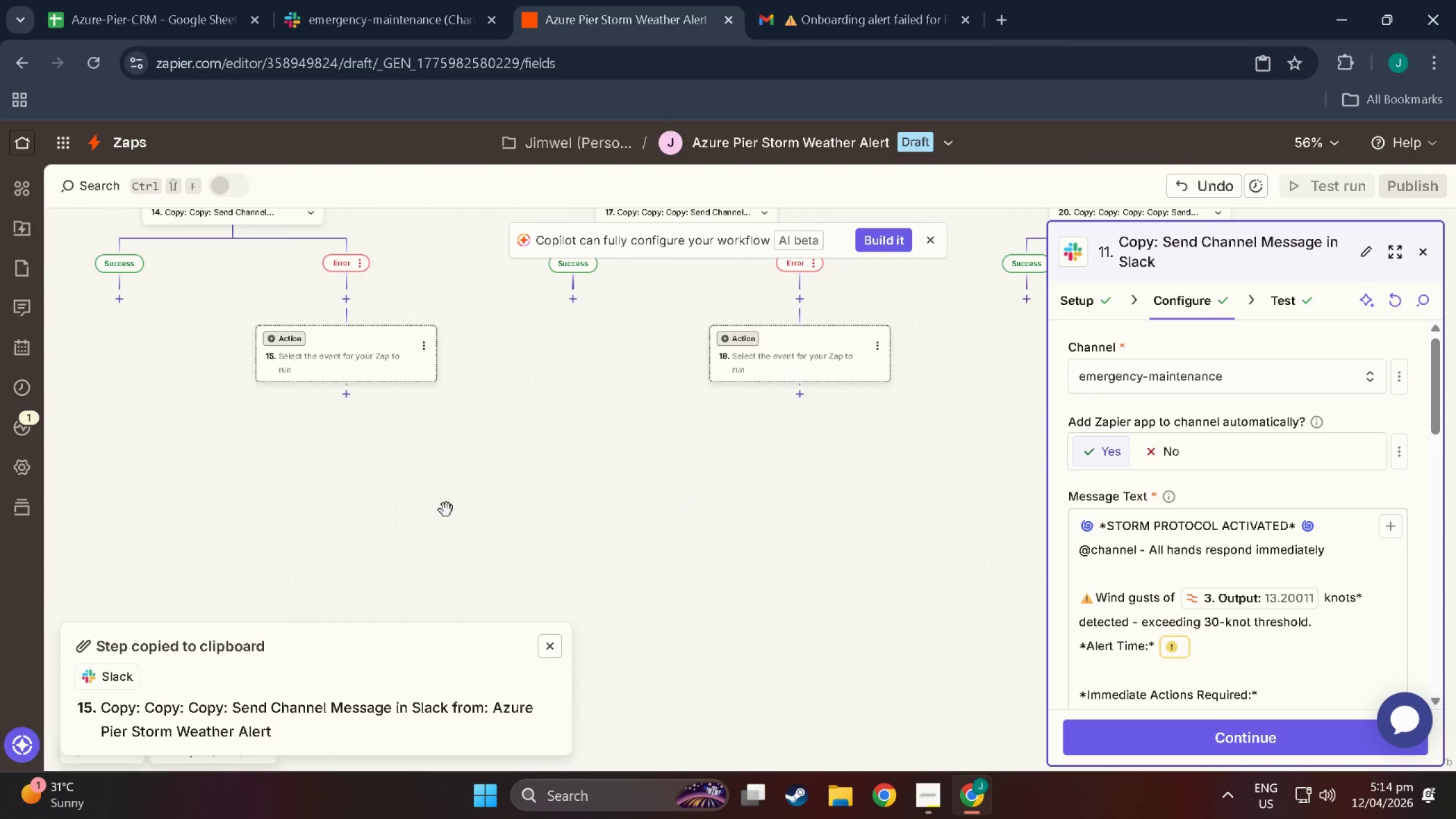 
left_click_drag(start_coordinate=[448, 510], to_coordinate=[722, 508])
 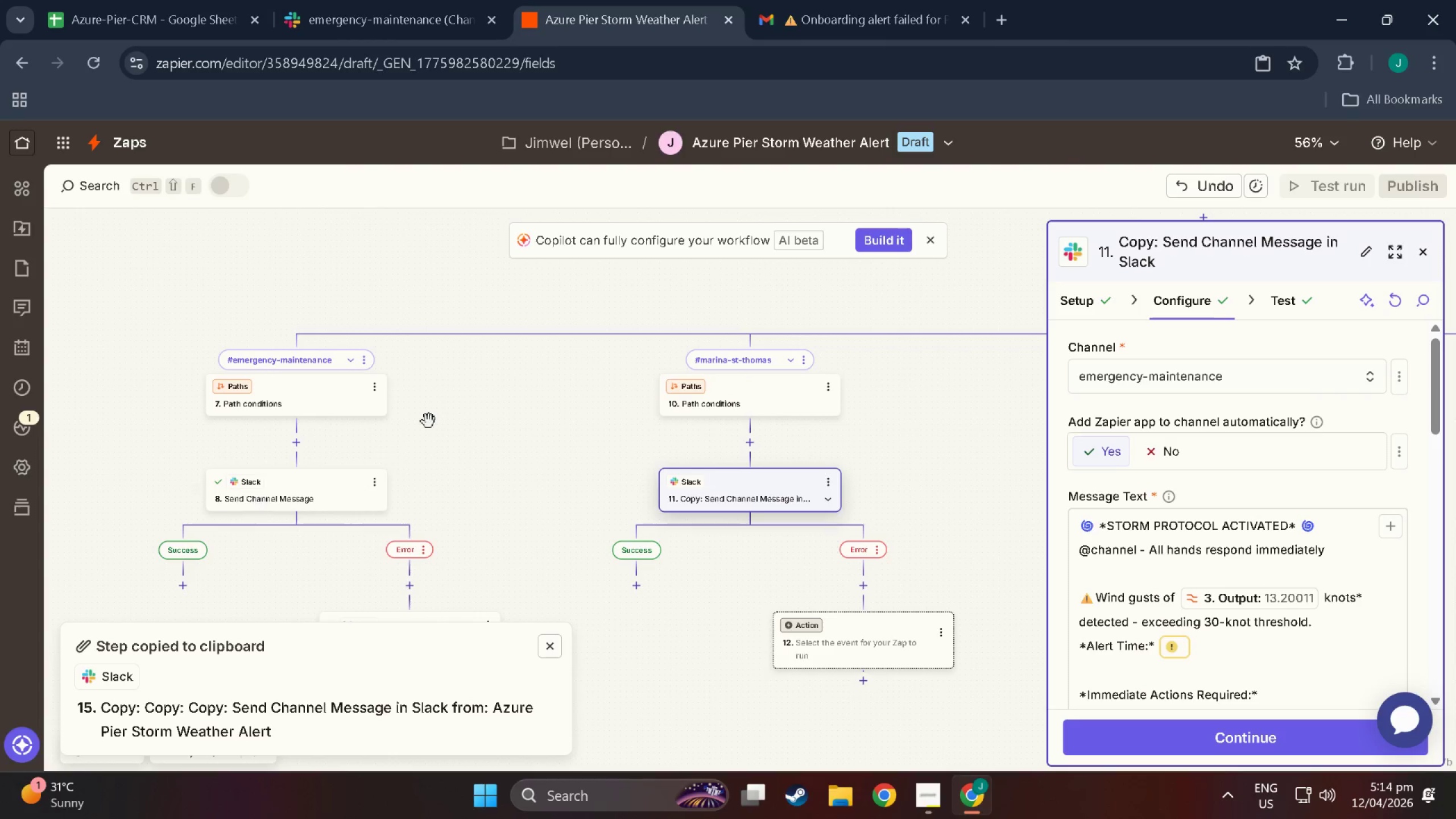 
left_click_drag(start_coordinate=[476, 435], to_coordinate=[504, 259])
 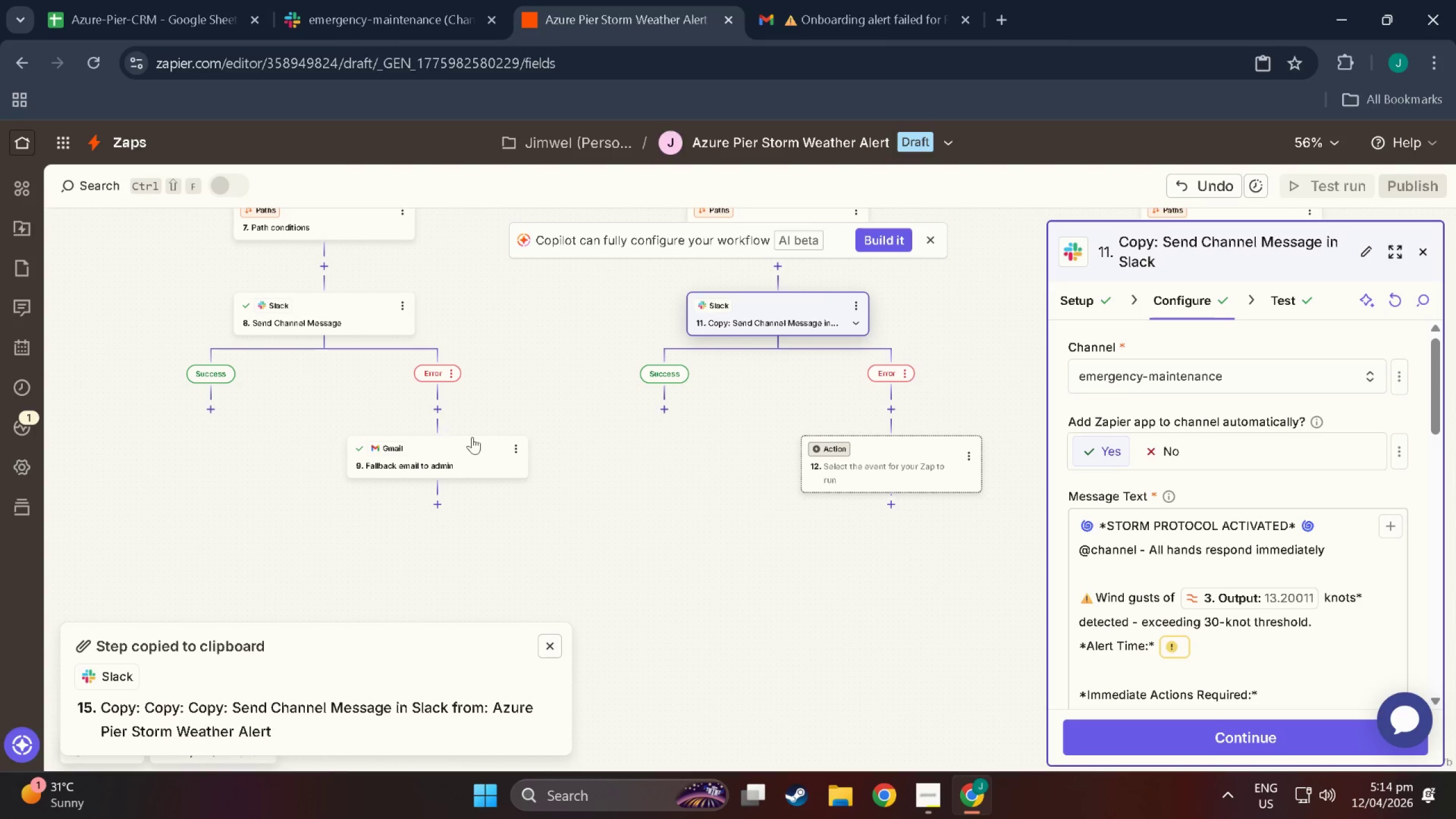 
left_click([518, 447])
 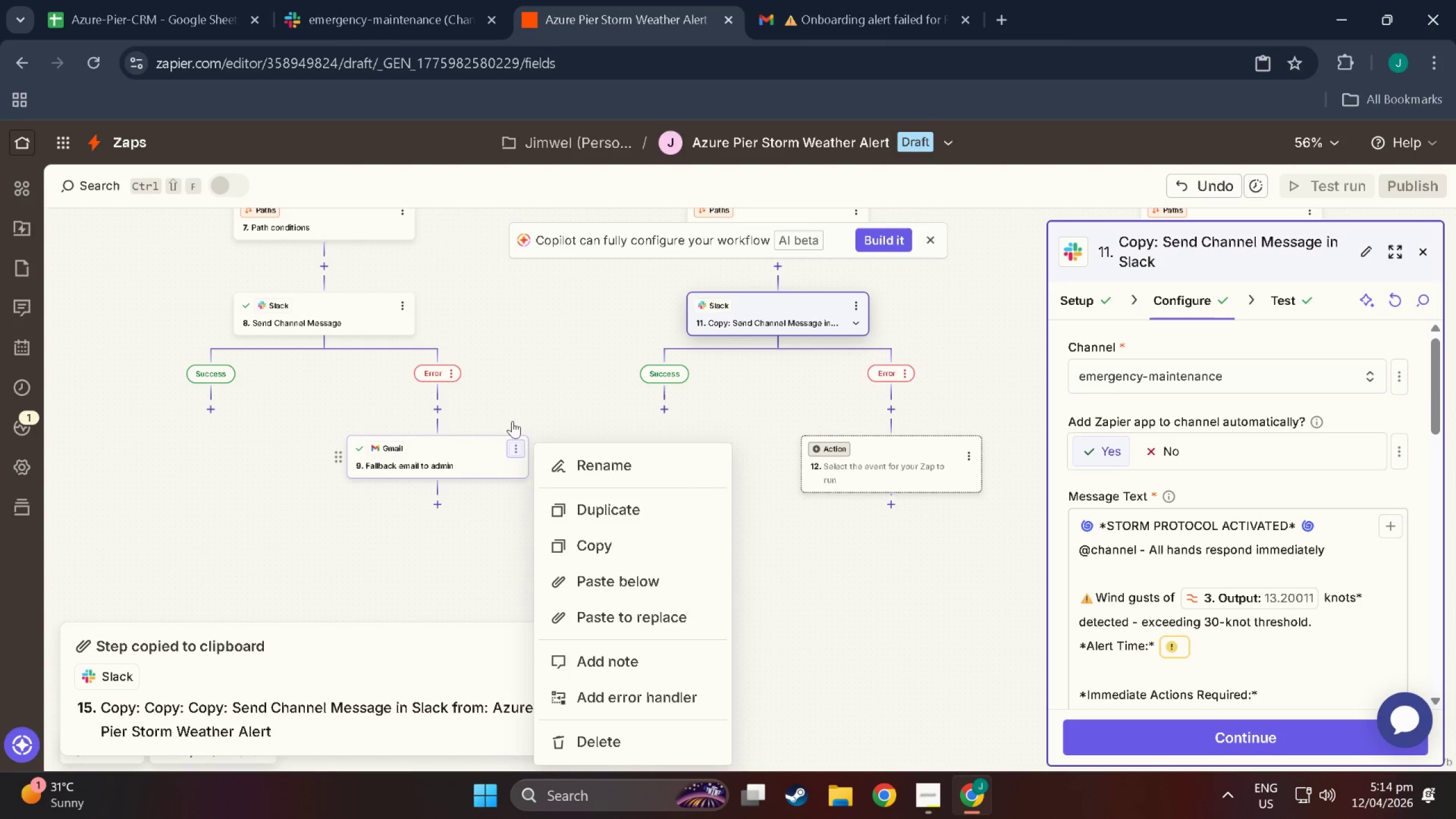 
left_click([512, 376])
 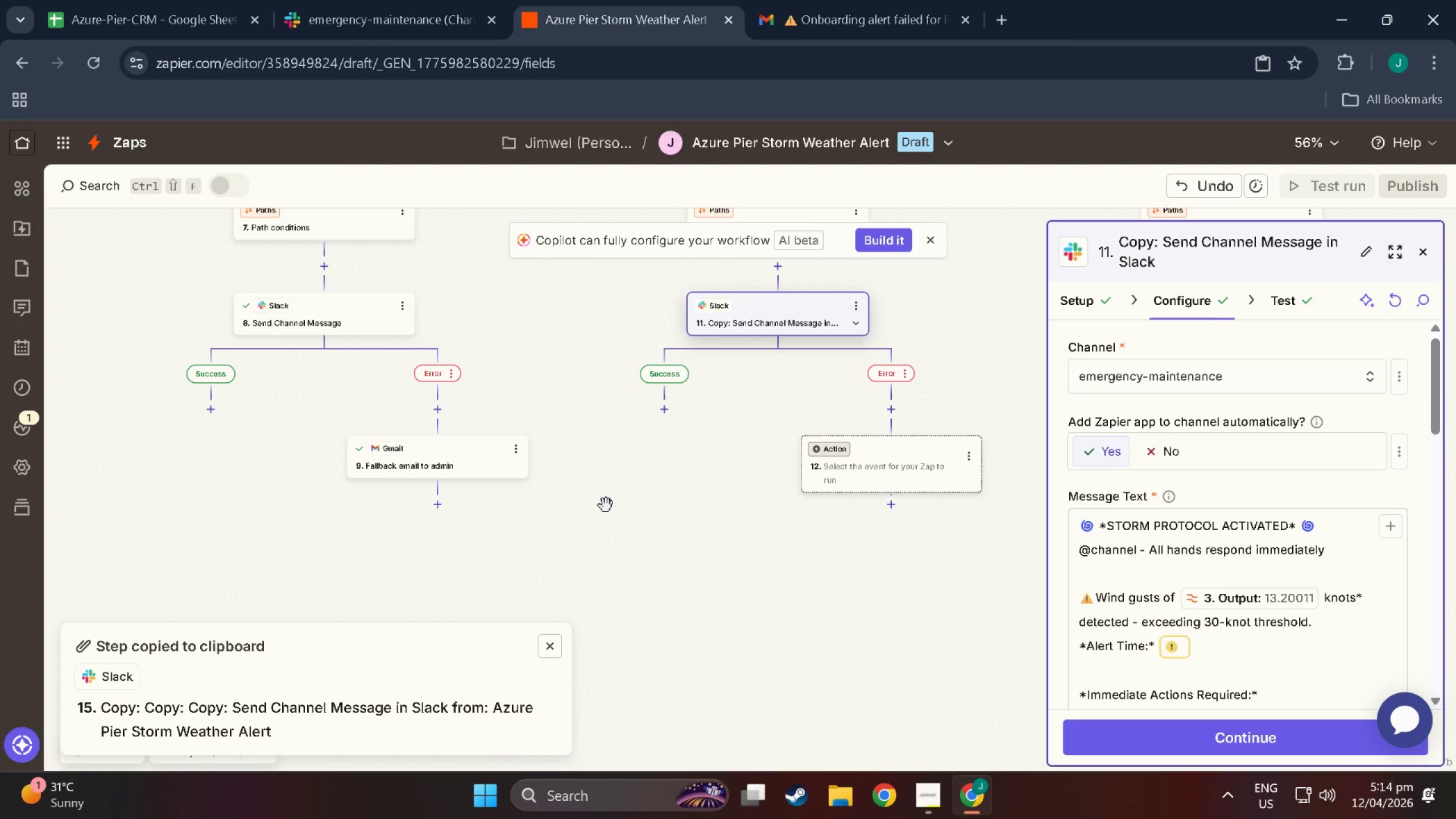 
left_click_drag(start_coordinate=[618, 530], to_coordinate=[448, 386])
 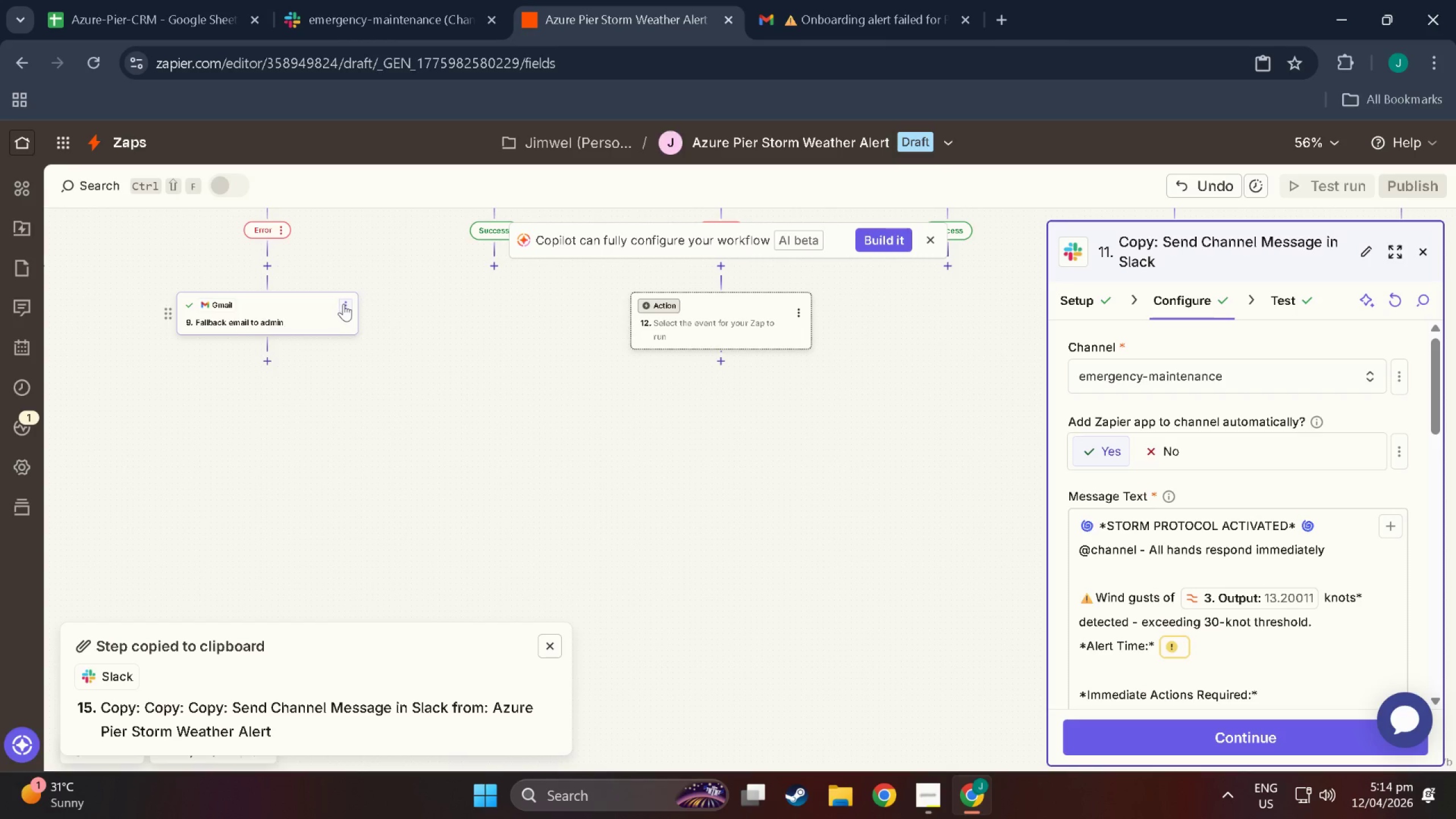 
left_click_drag(start_coordinate=[406, 396], to_coordinate=[512, 479])
 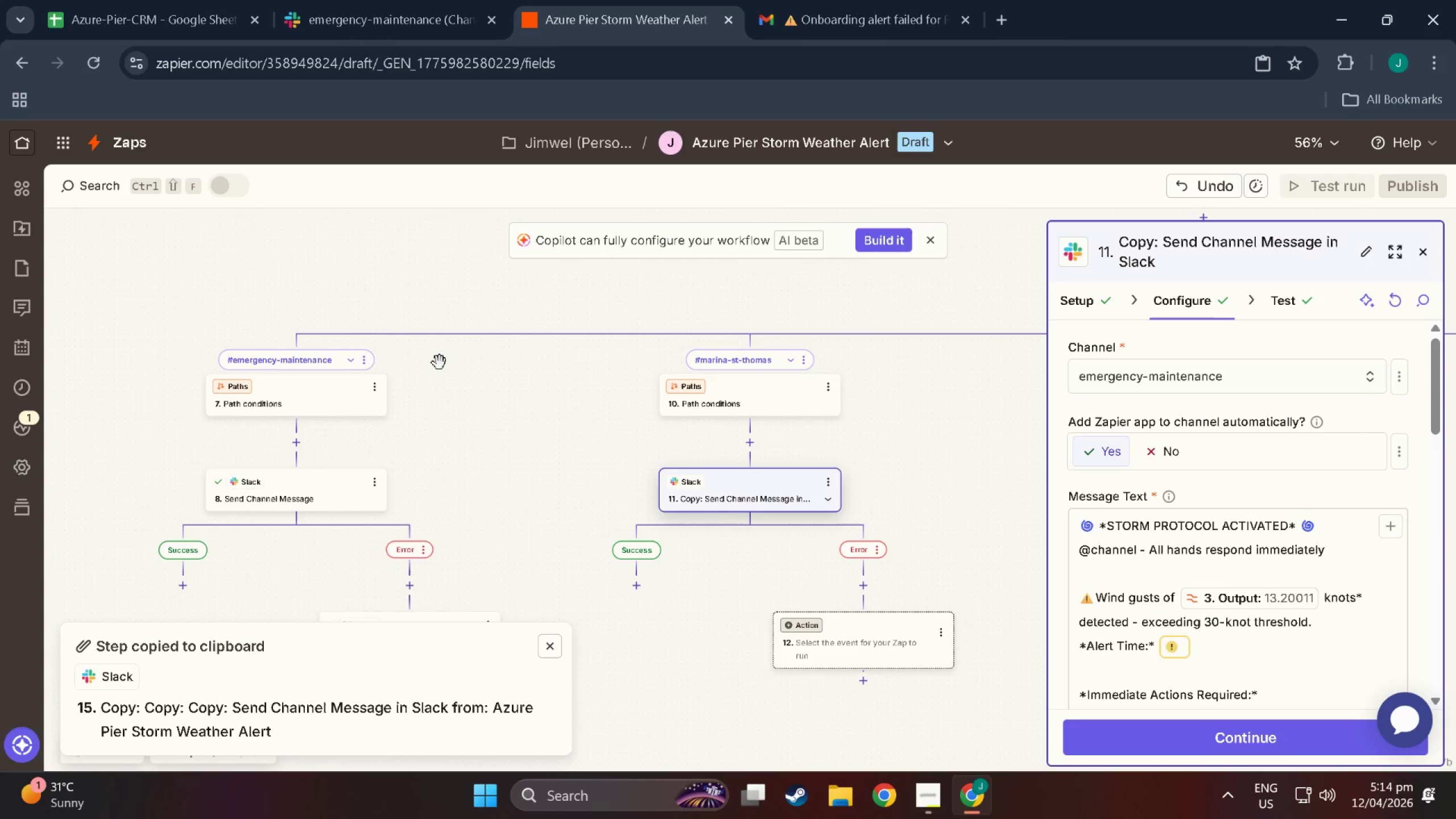 
left_click_drag(start_coordinate=[491, 456], to_coordinate=[486, 328])
 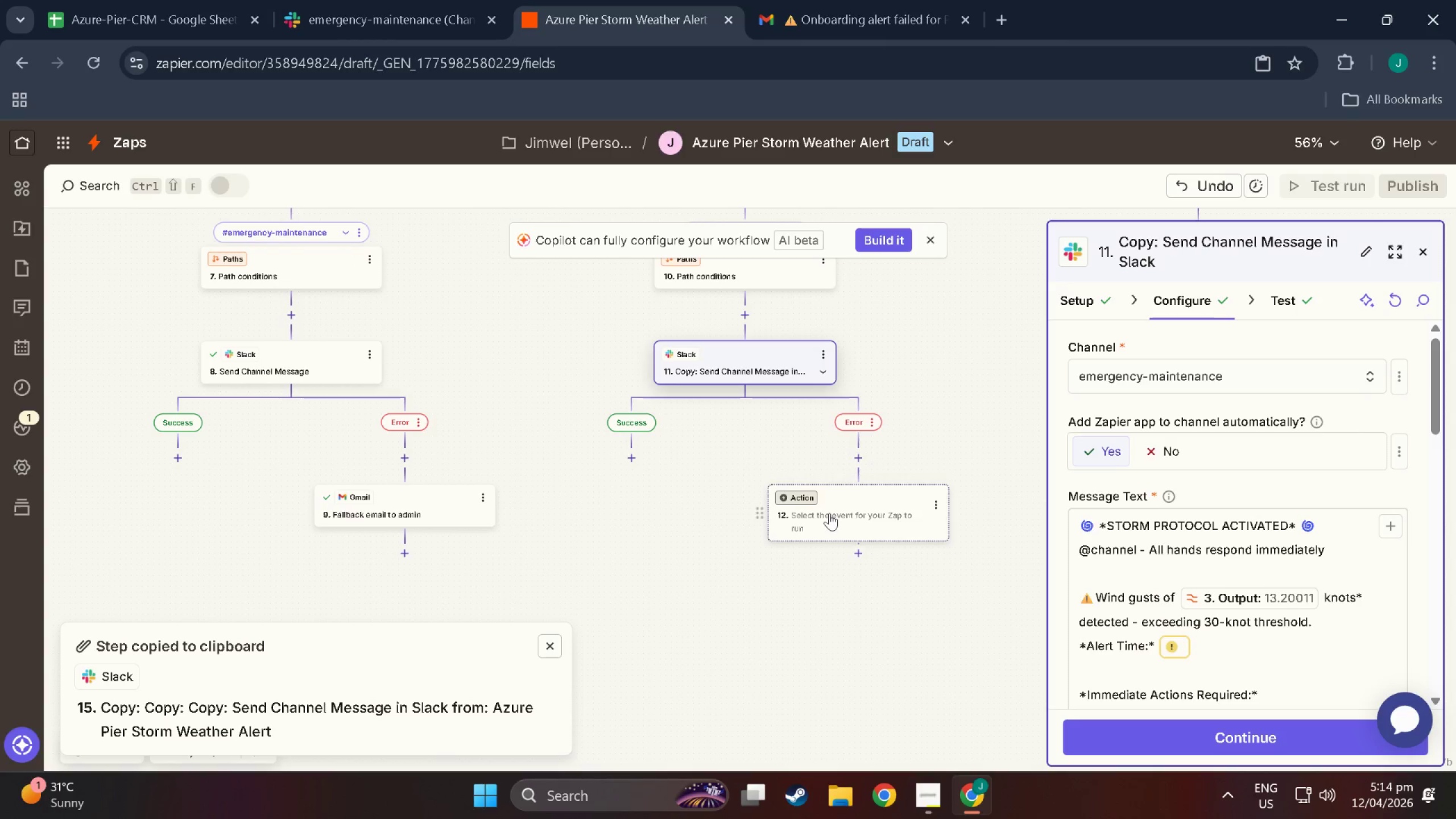 
wait(6.33)
 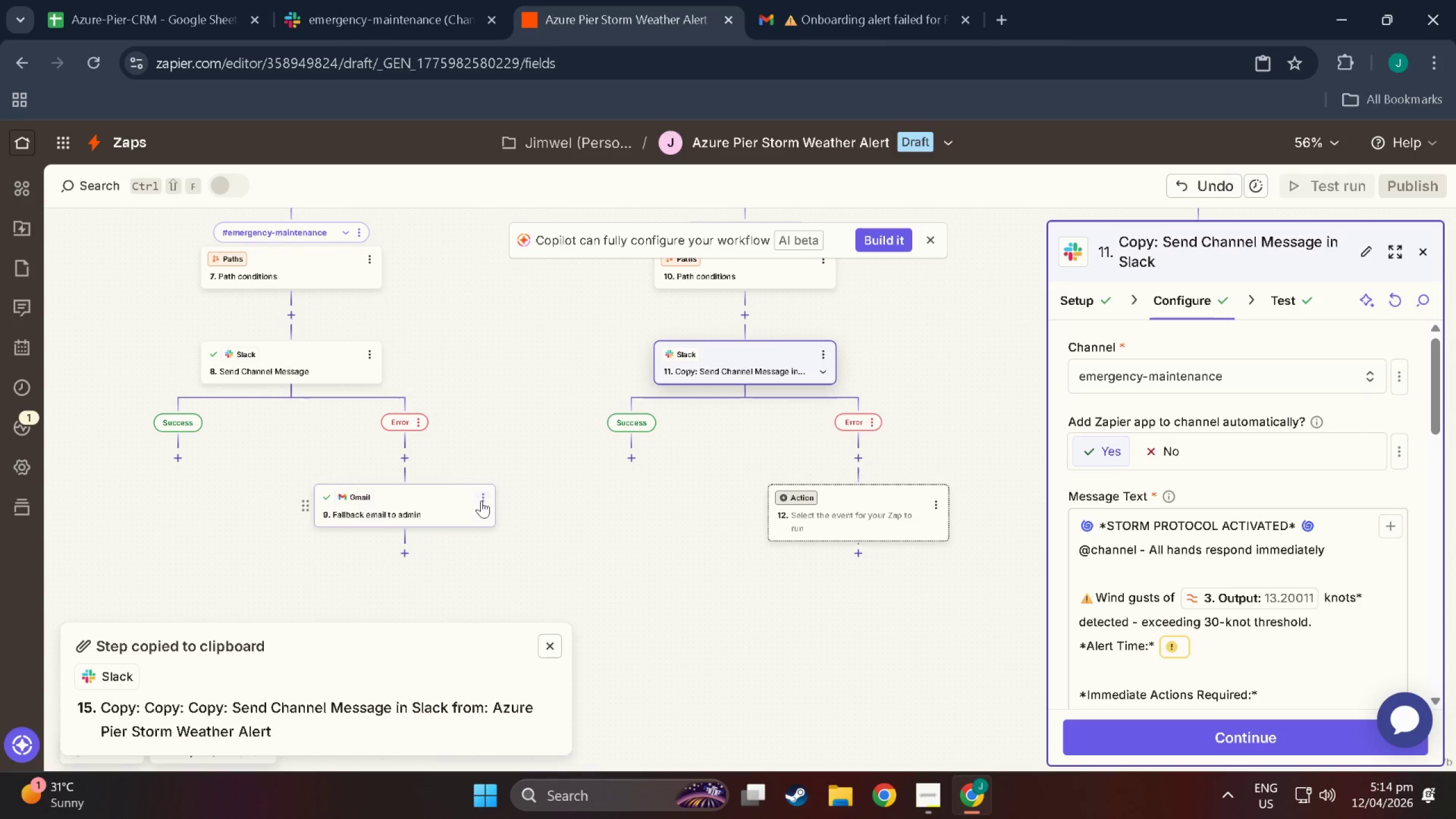 
left_click([479, 498])
 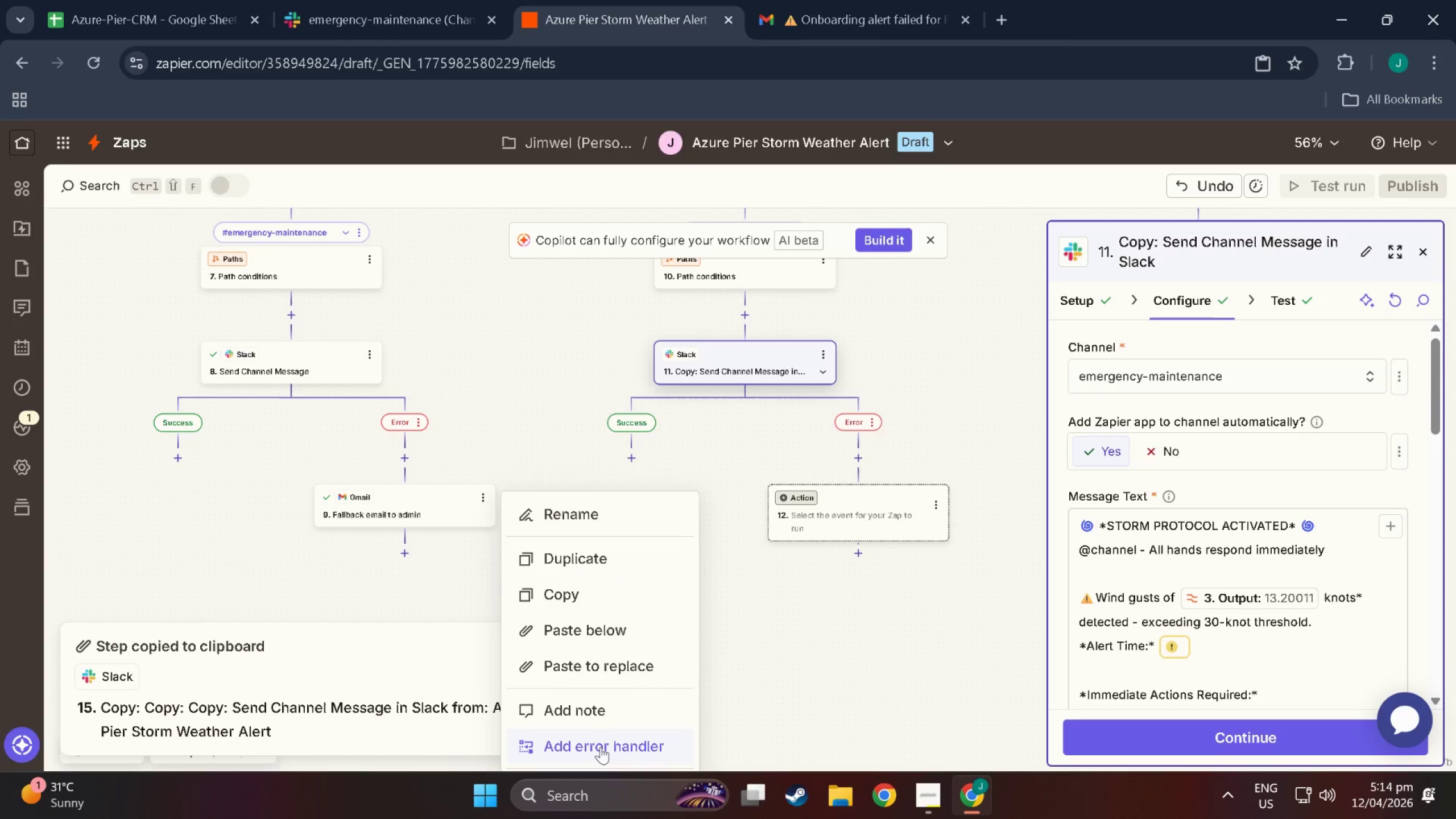 
scroll: coordinate [601, 689], scroll_direction: down, amount: 3.0
 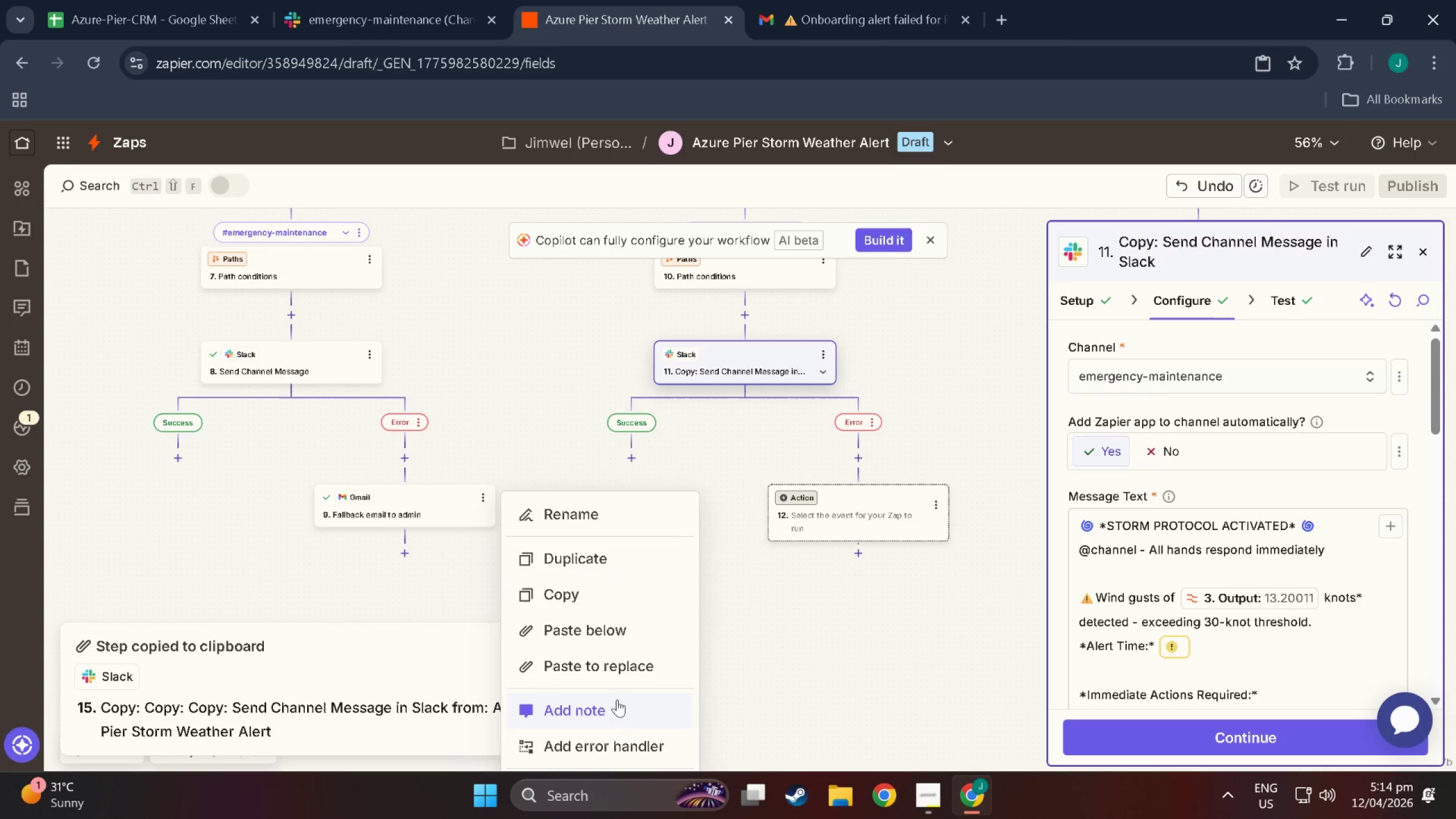 
left_click([718, 665])
 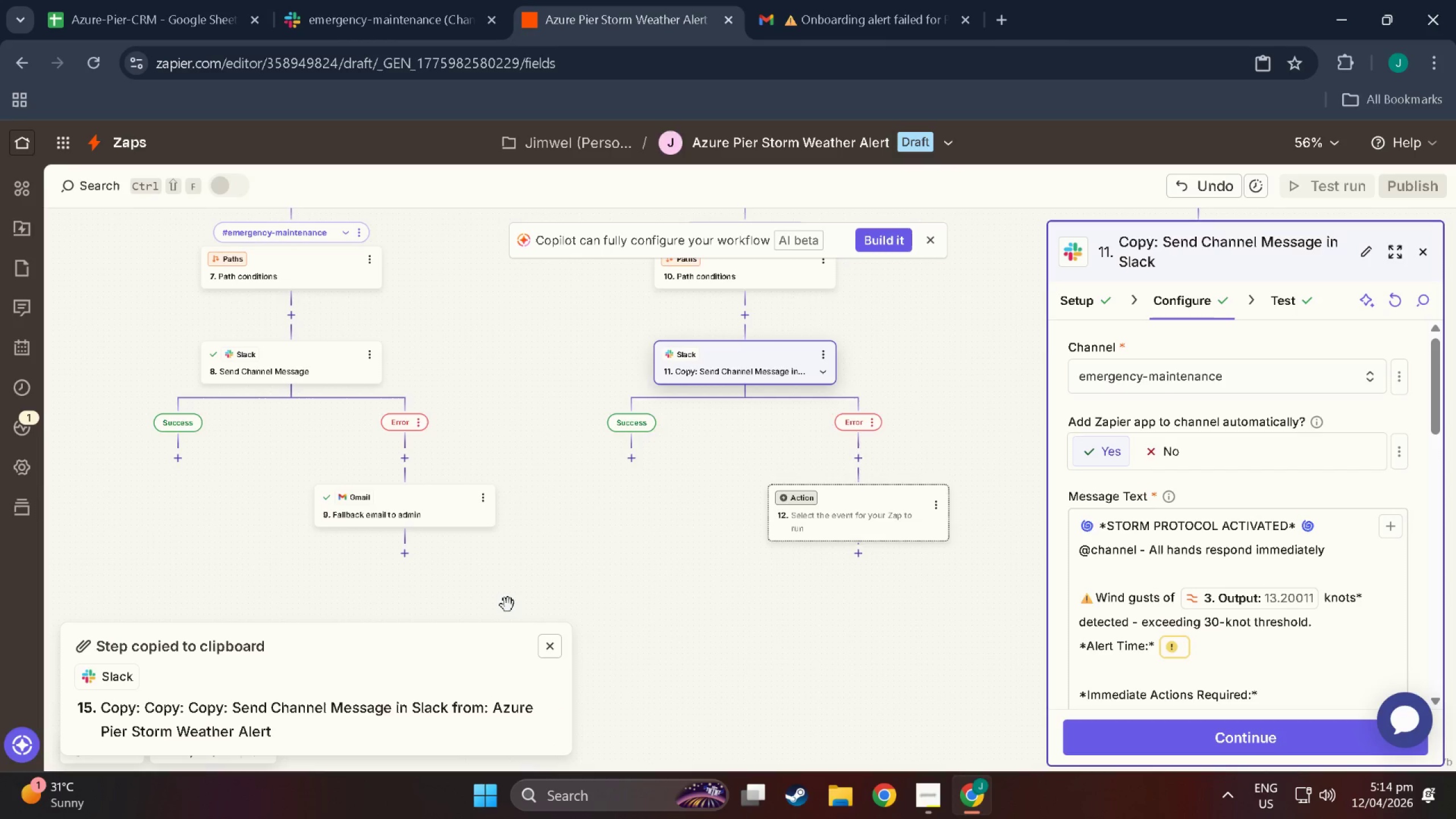 
scroll: coordinate [632, 687], scroll_direction: down, amount: 1.0
 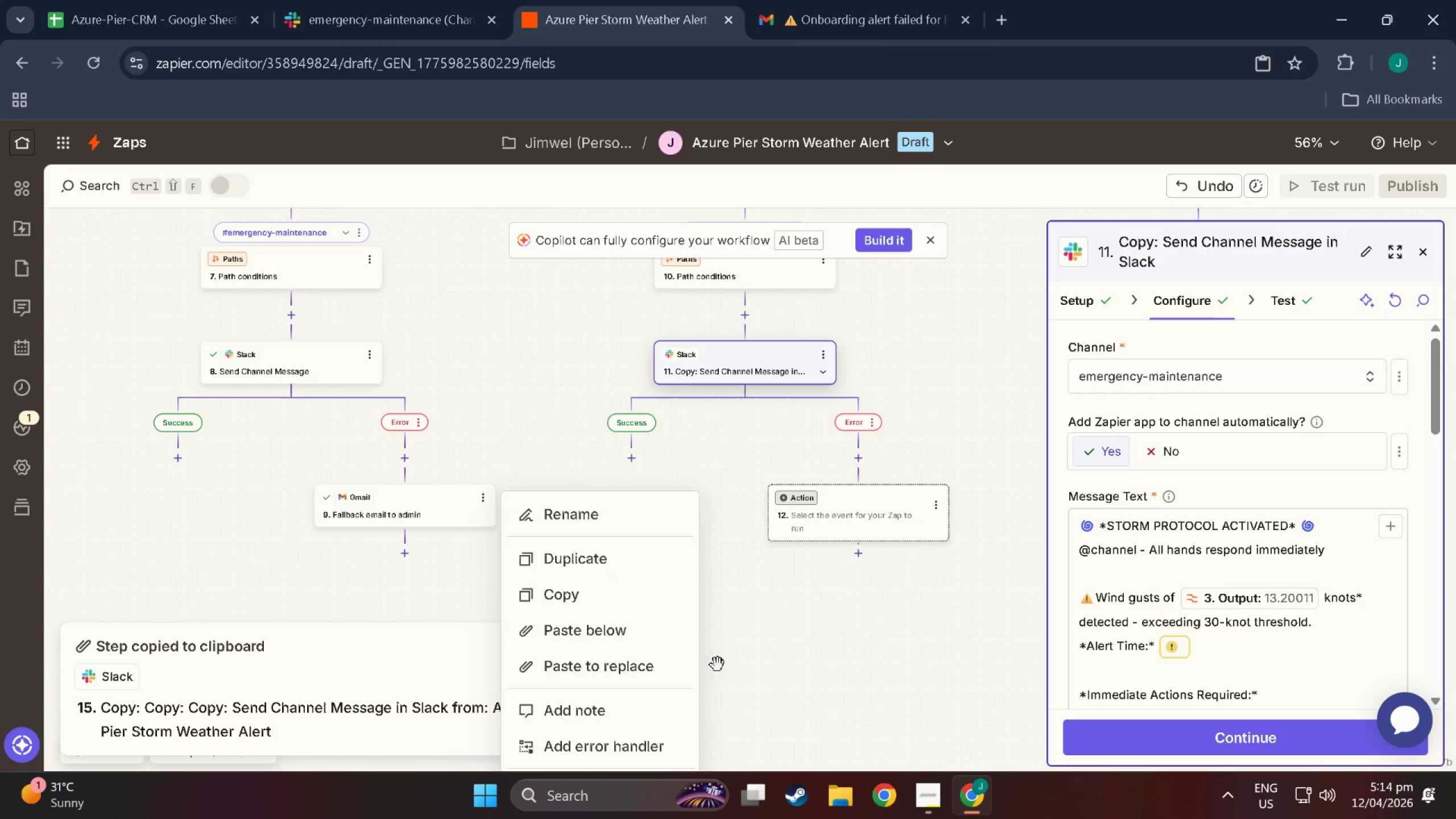 
left_click_drag(start_coordinate=[508, 605], to_coordinate=[522, 541])
 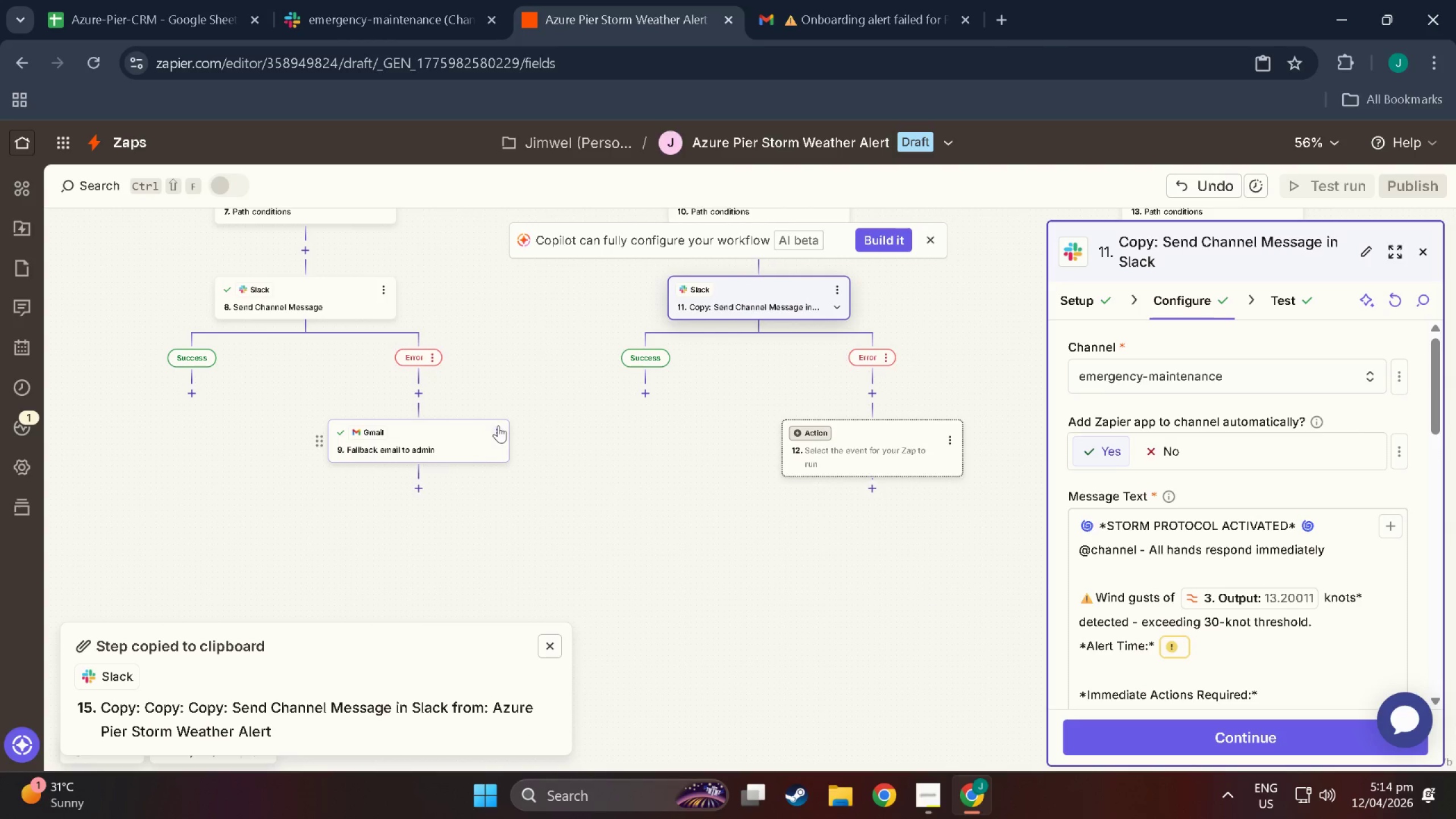 
left_click([498, 425])
 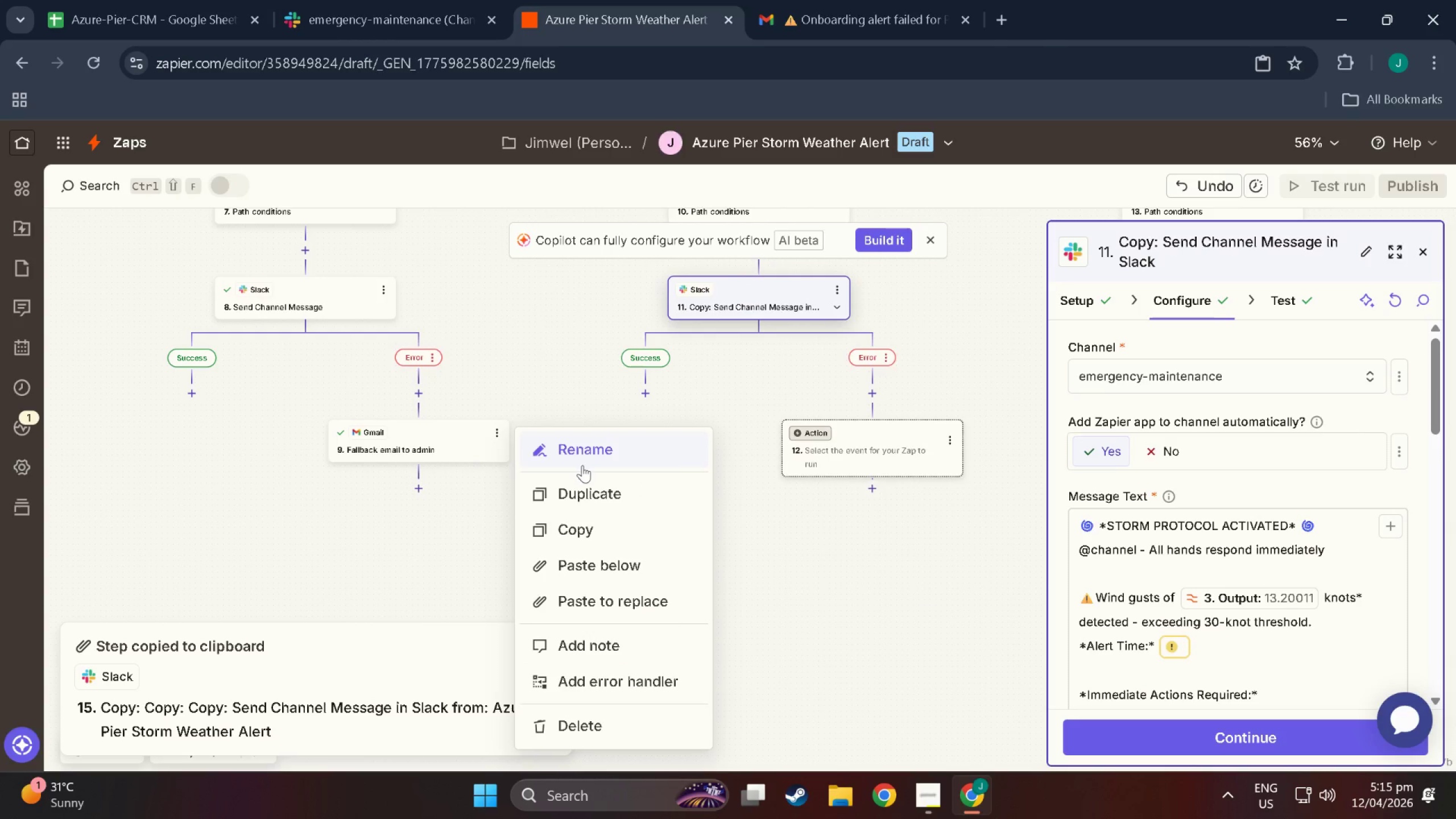 
wait(6.73)
 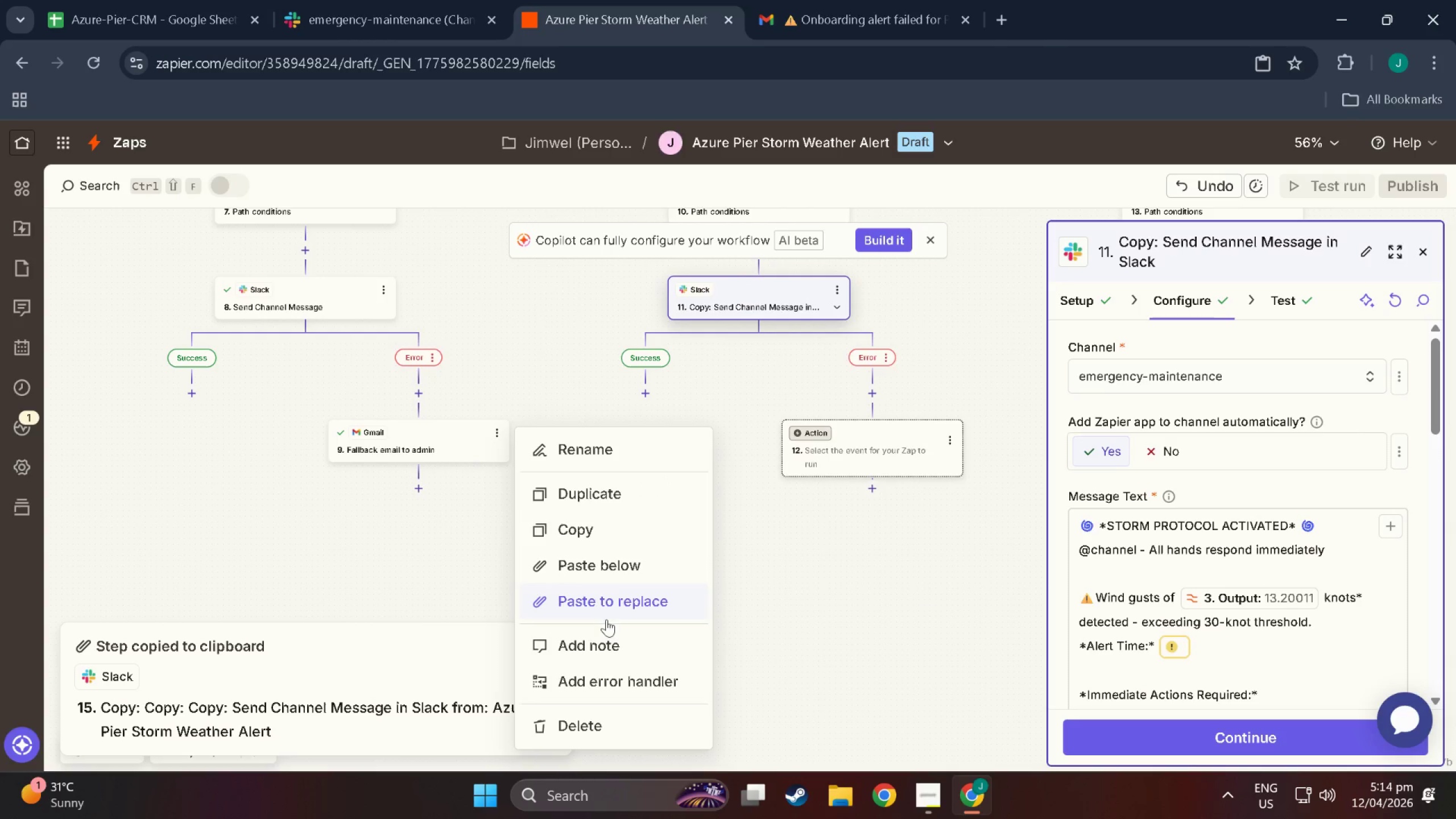 
left_click([403, 437])
 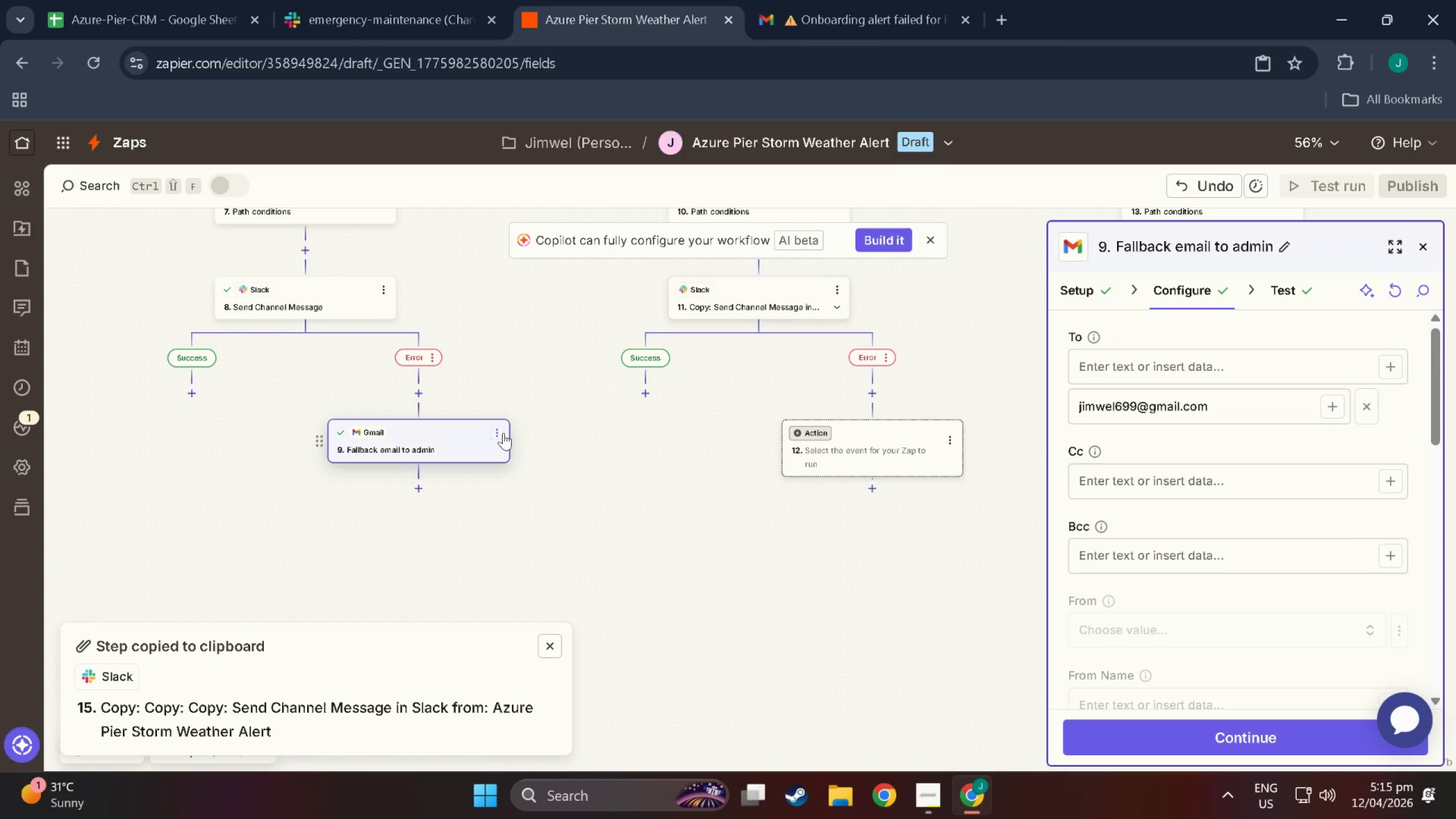 
left_click([503, 433])
 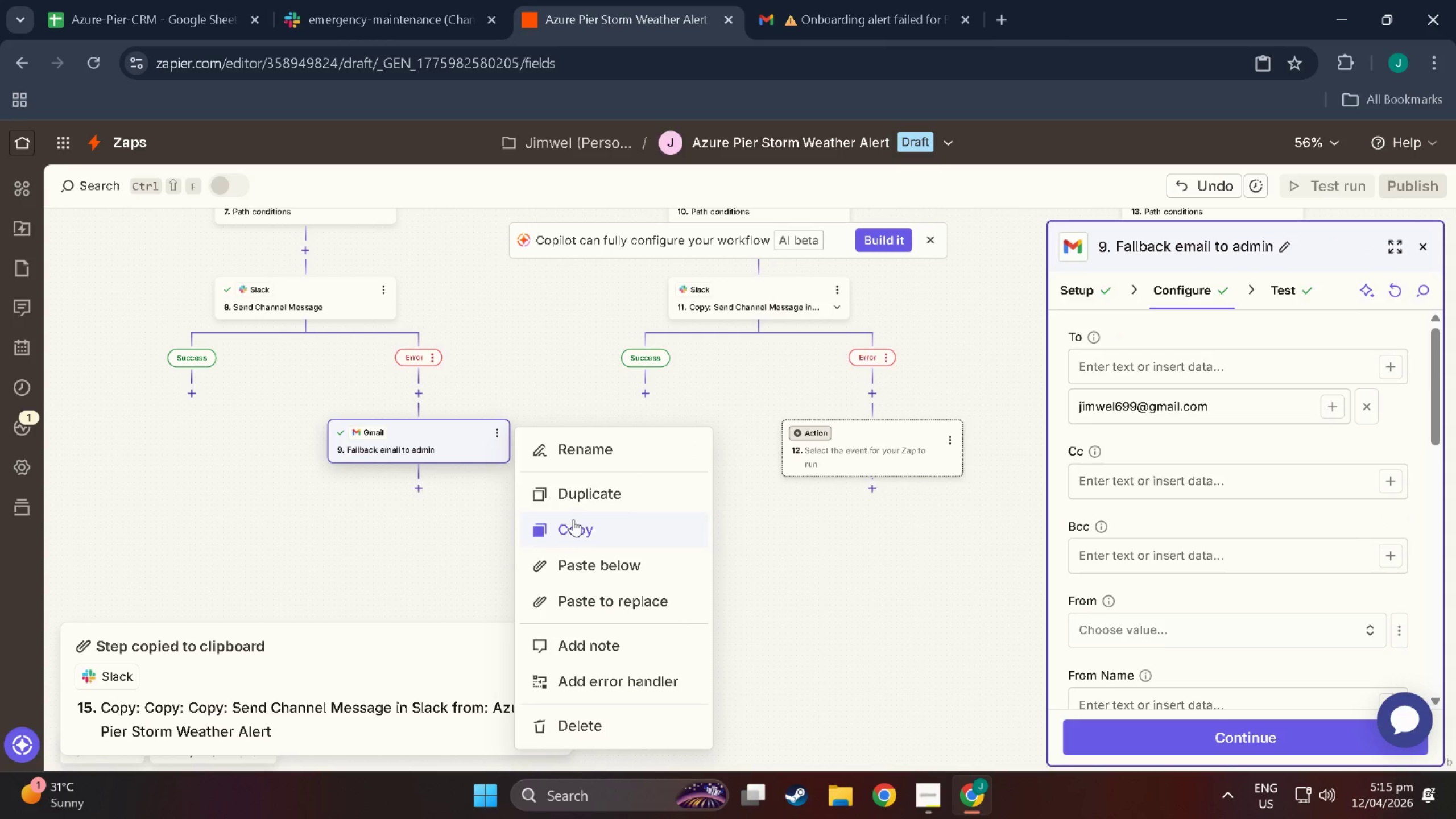 
wait(6.12)
 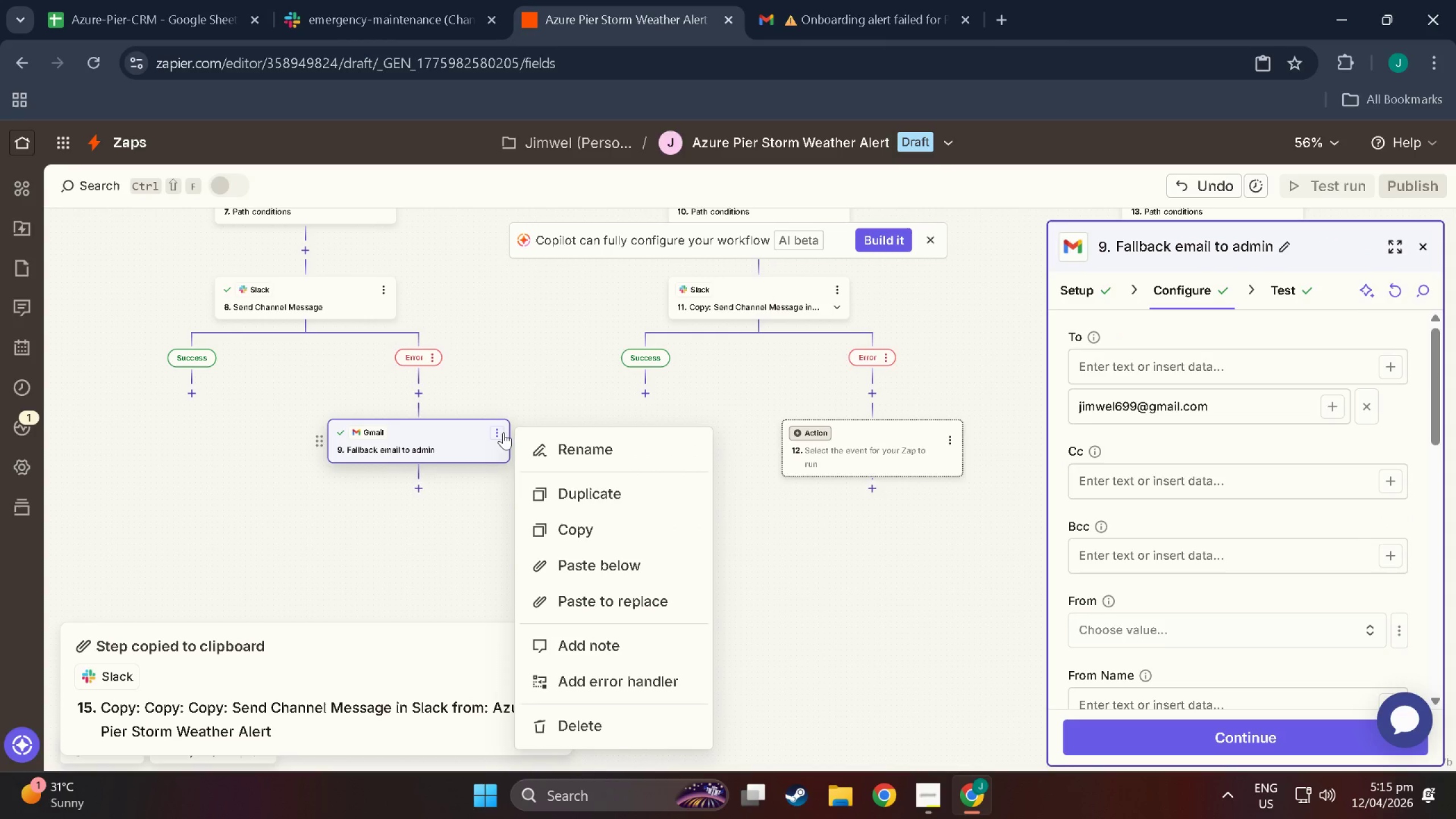 
scroll: coordinate [449, 545], scroll_direction: down, amount: 1.0
 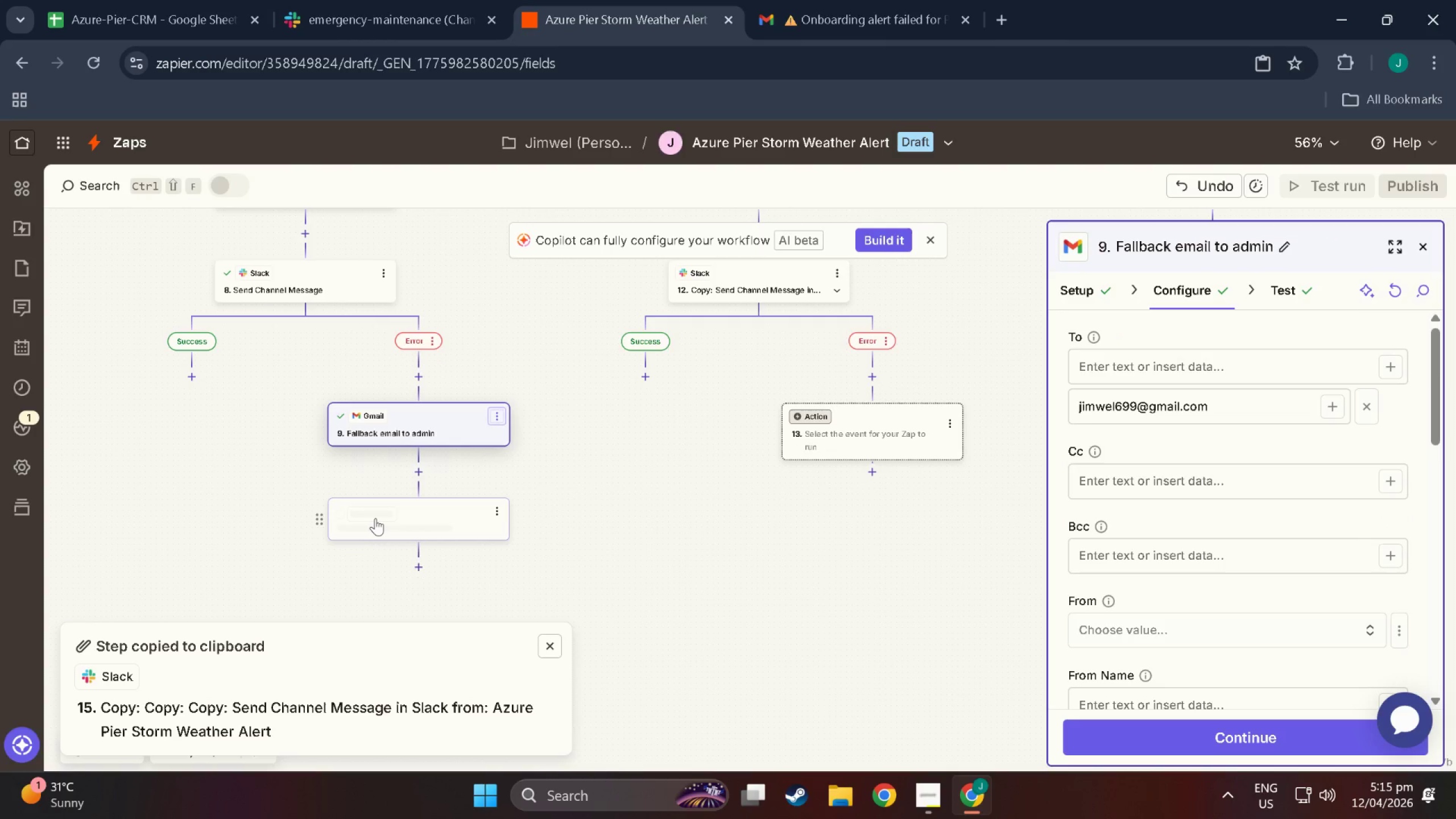 
left_click_drag(start_coordinate=[375, 518], to_coordinate=[861, 378])
 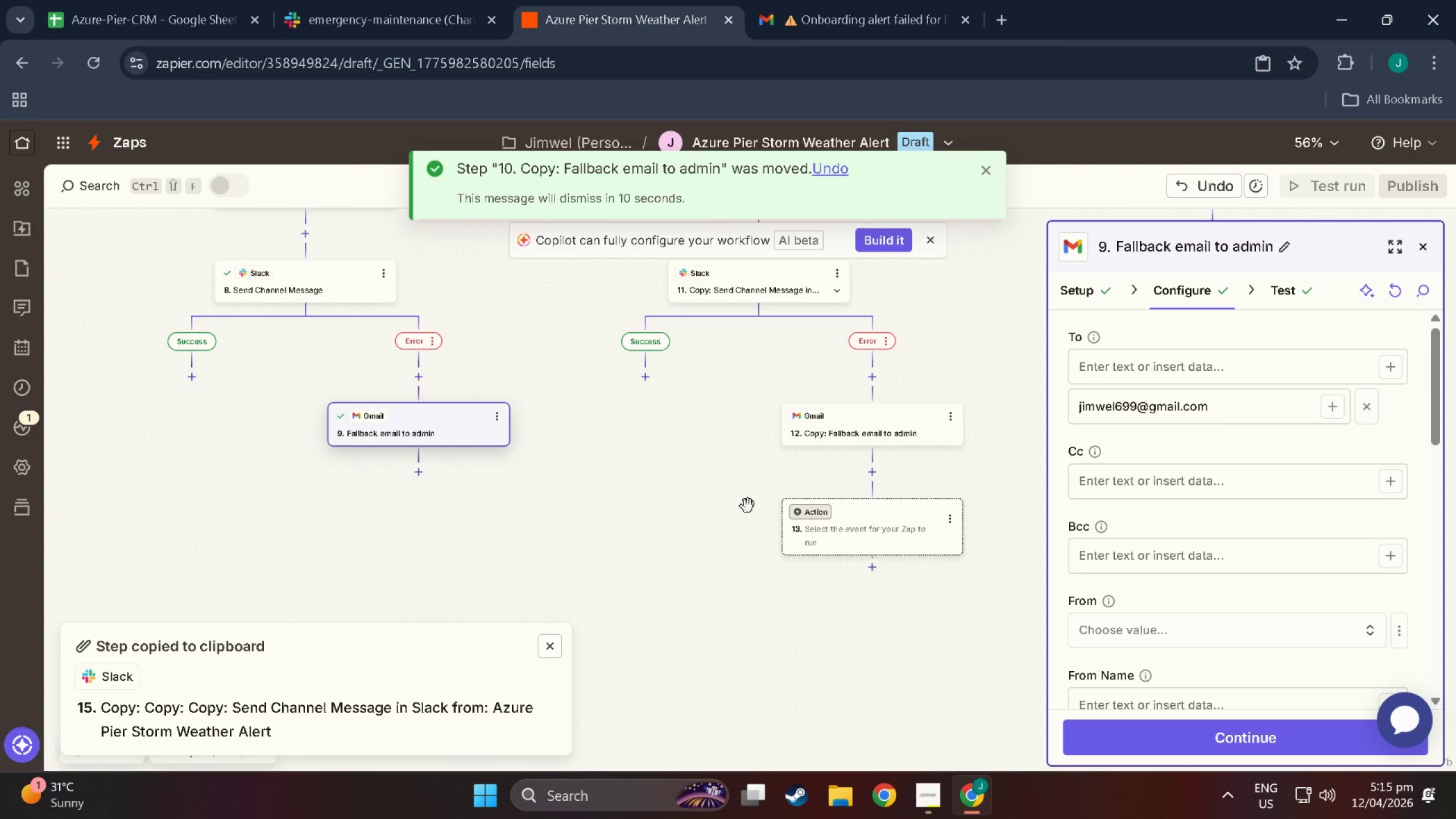 
left_click_drag(start_coordinate=[731, 506], to_coordinate=[572, 496])
 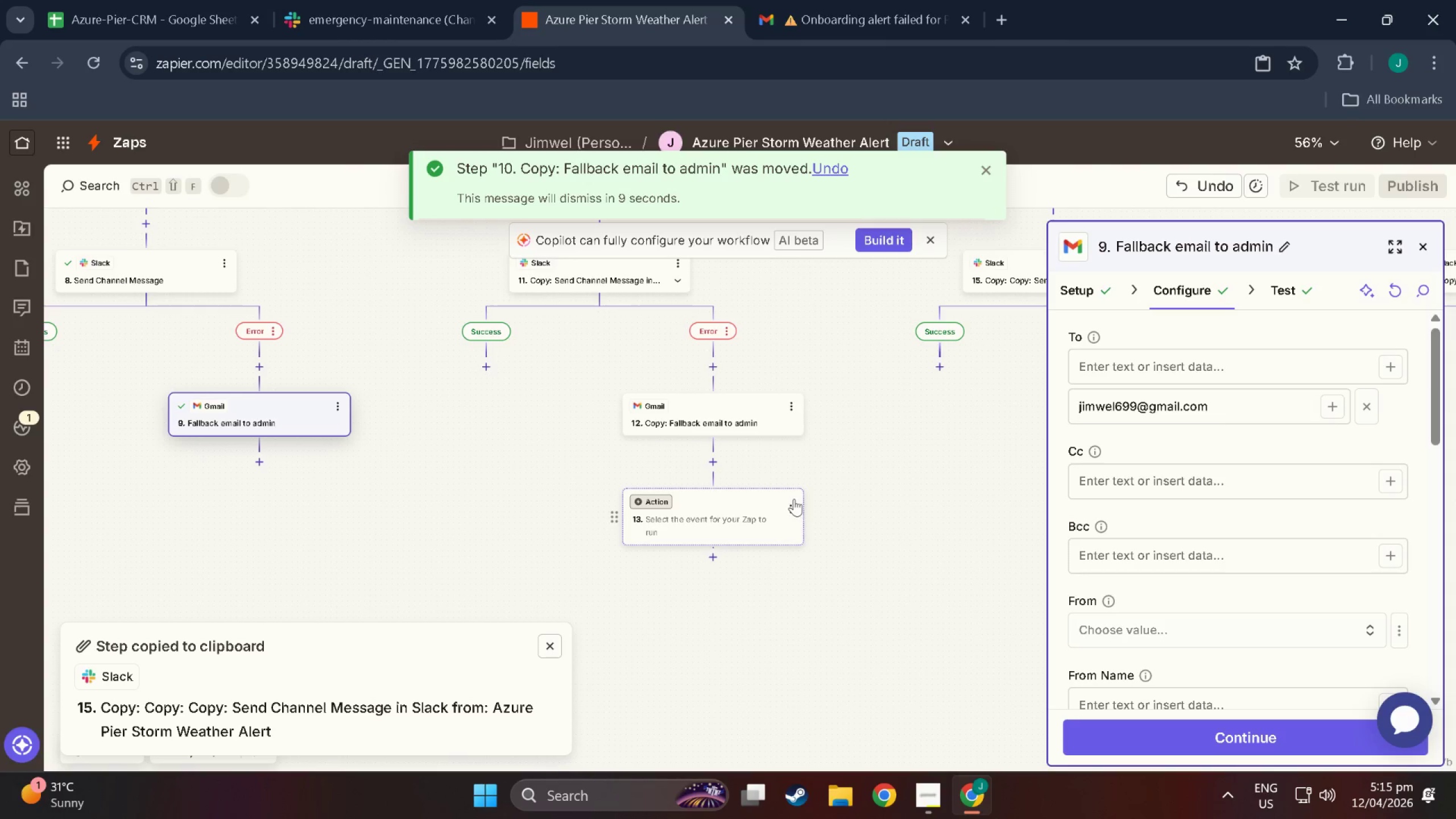 
left_click([795, 503])
 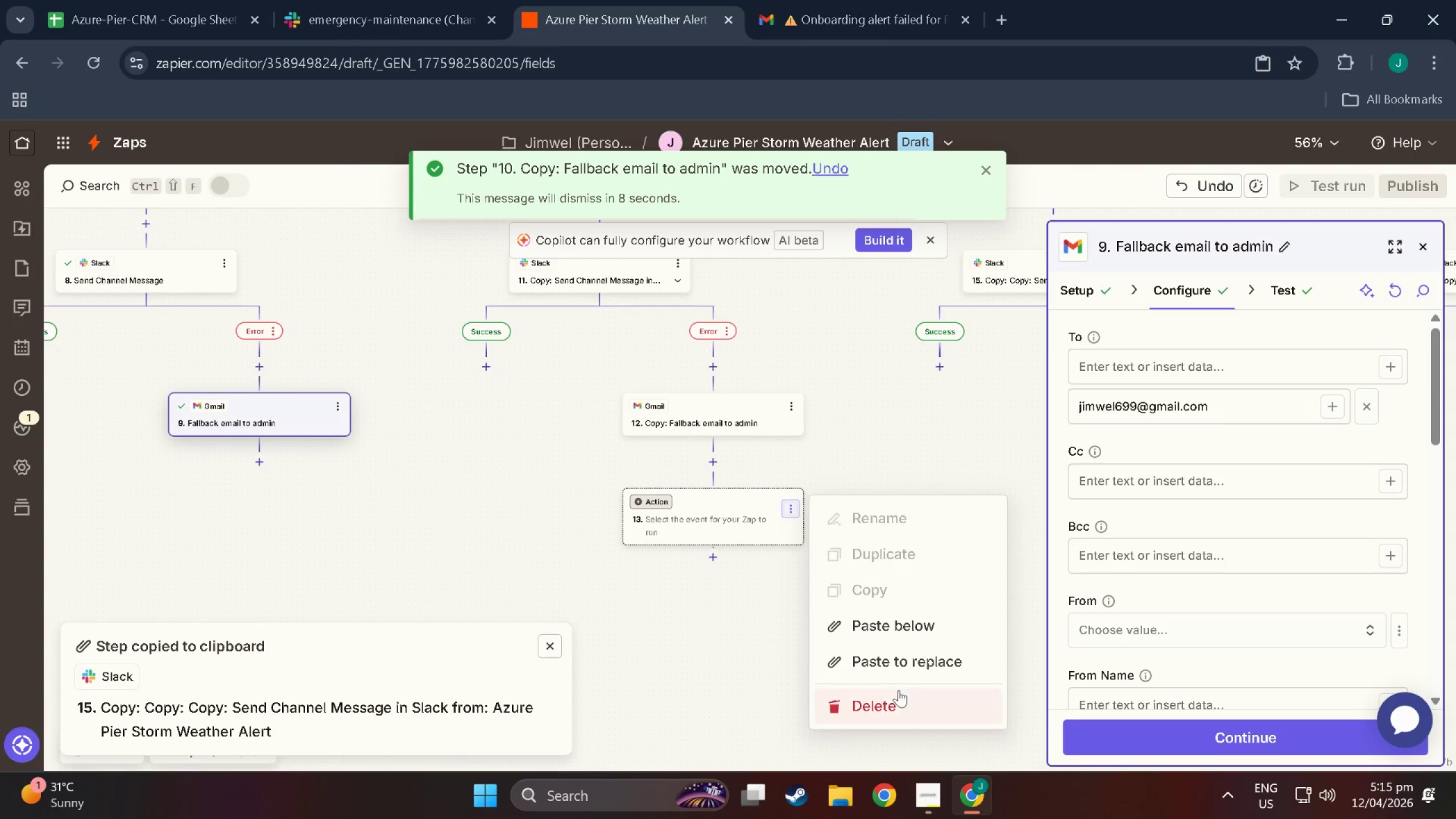 
double_click([895, 698])
 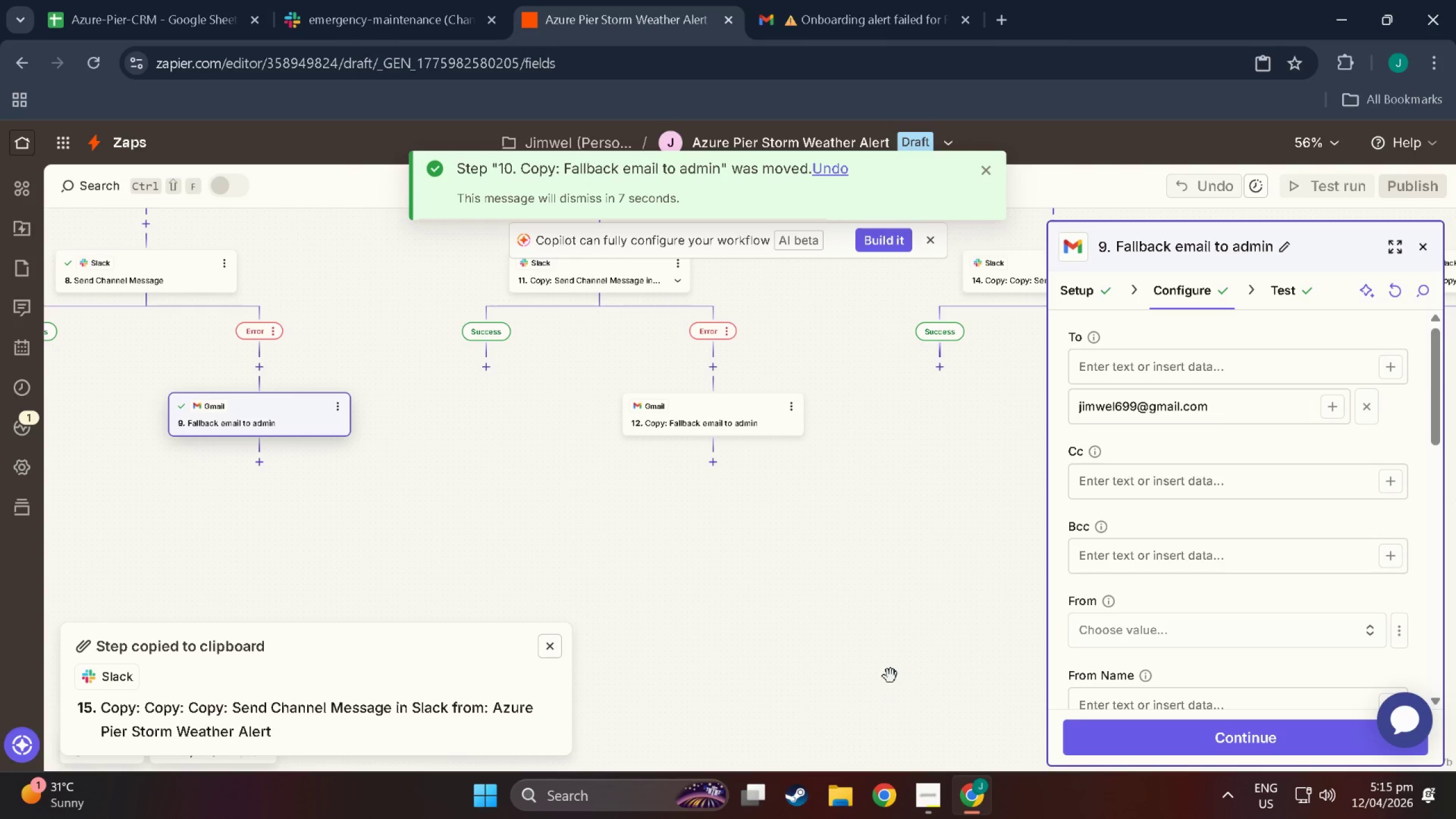 
left_click_drag(start_coordinate=[834, 490], to_coordinate=[653, 508])
 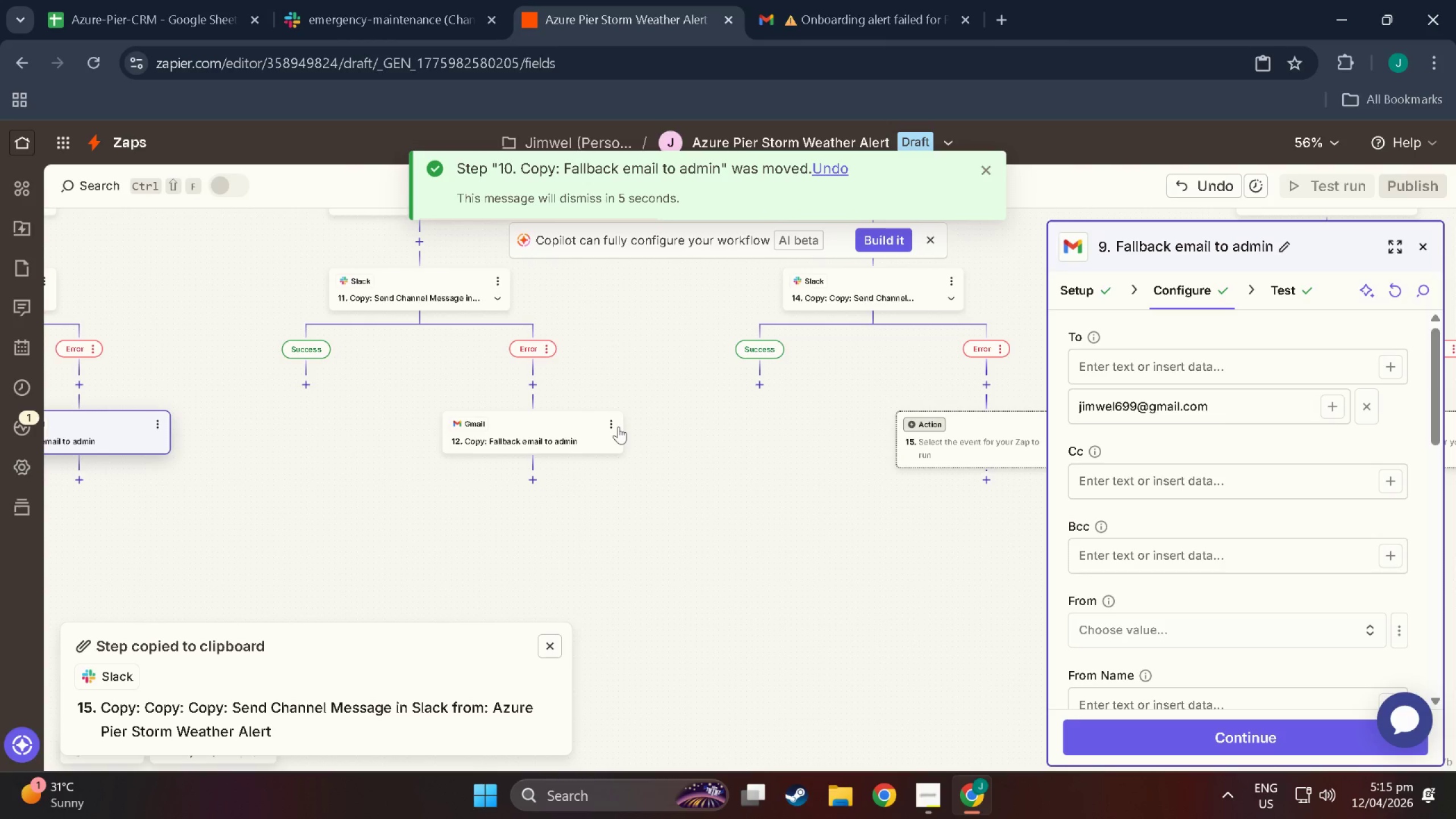 
left_click([570, 427])
 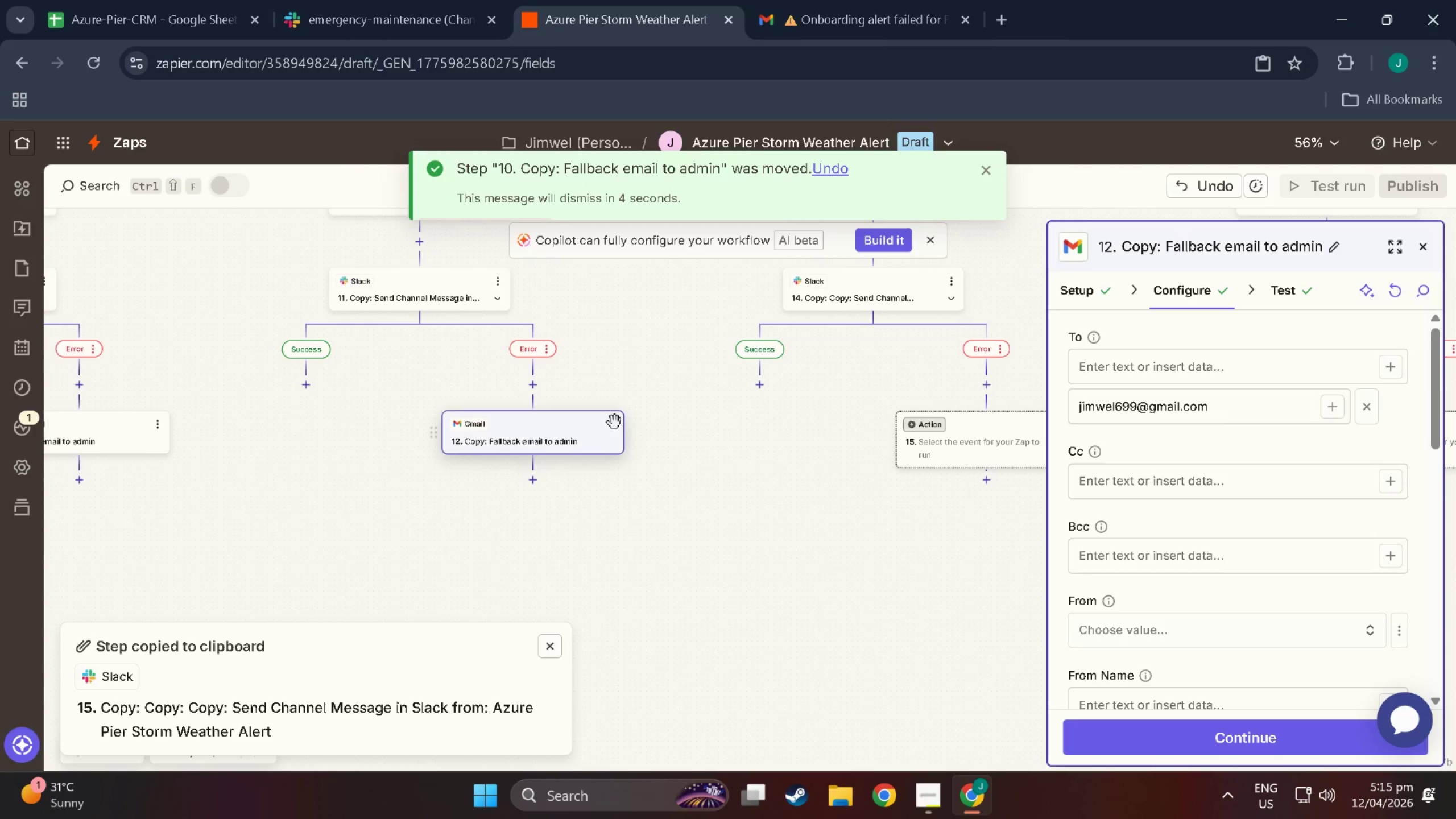 
left_click([611, 422])
 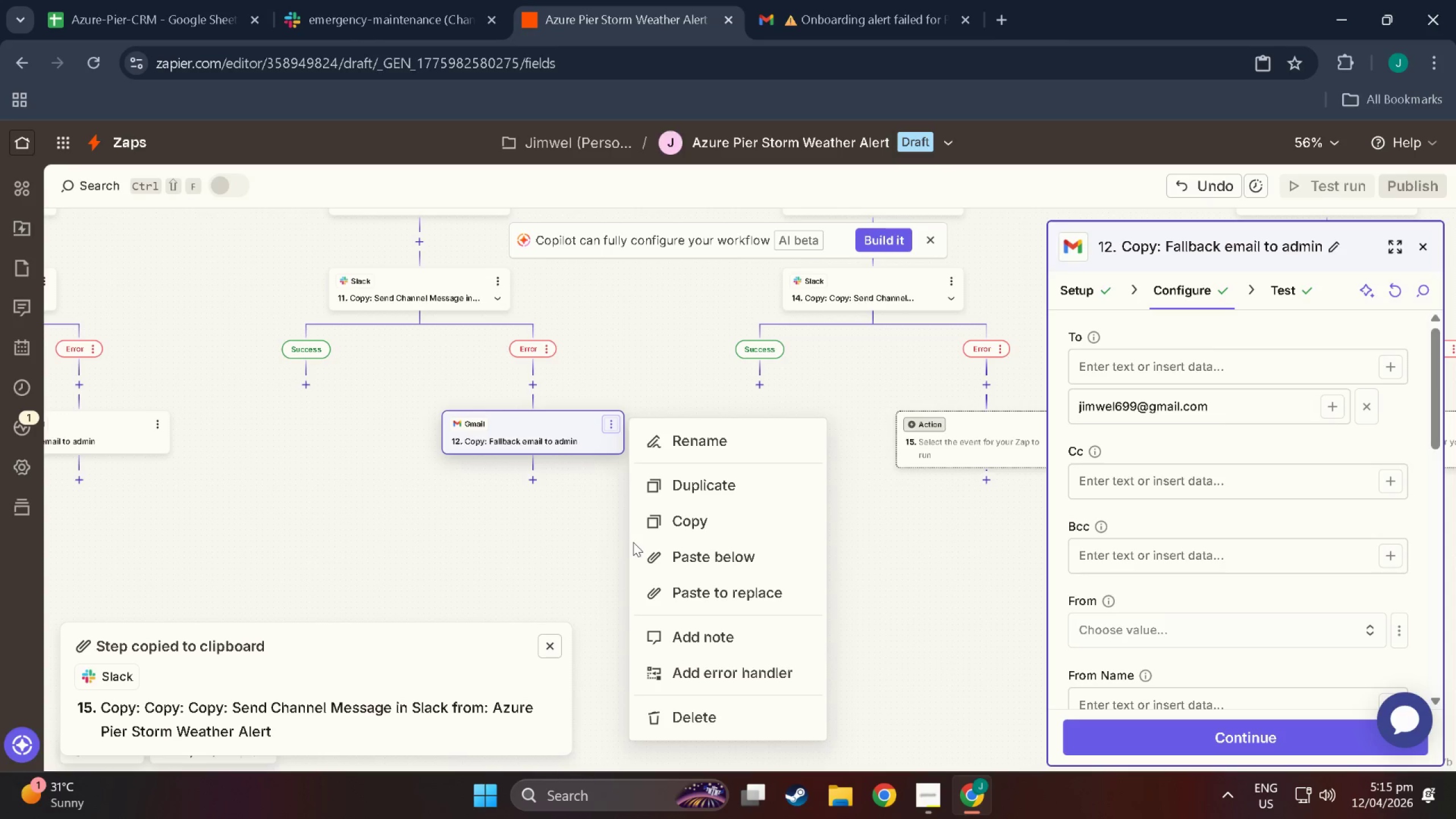 
wait(17.19)
 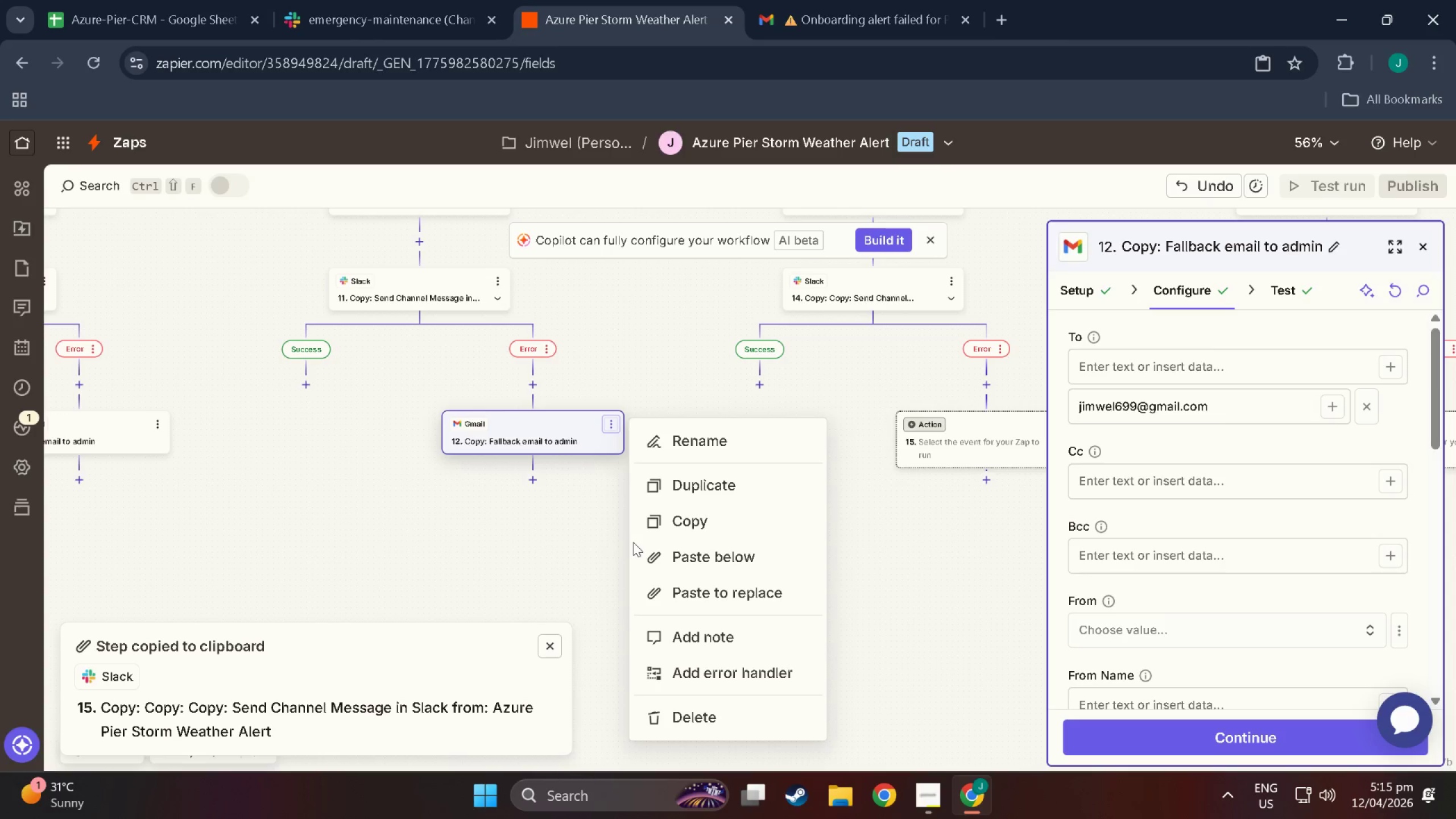 
left_click([675, 495])
 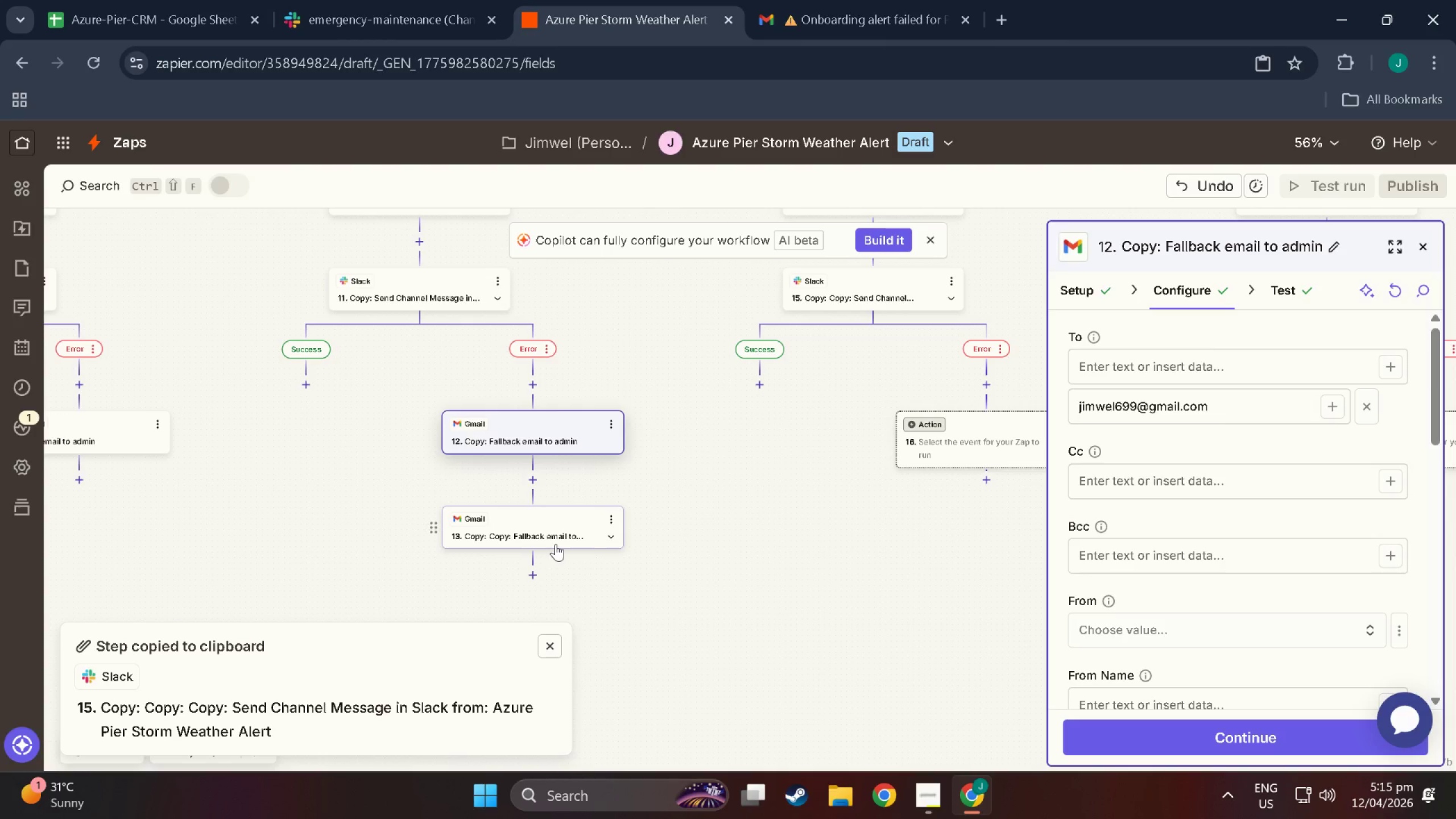 
wait(6.36)
 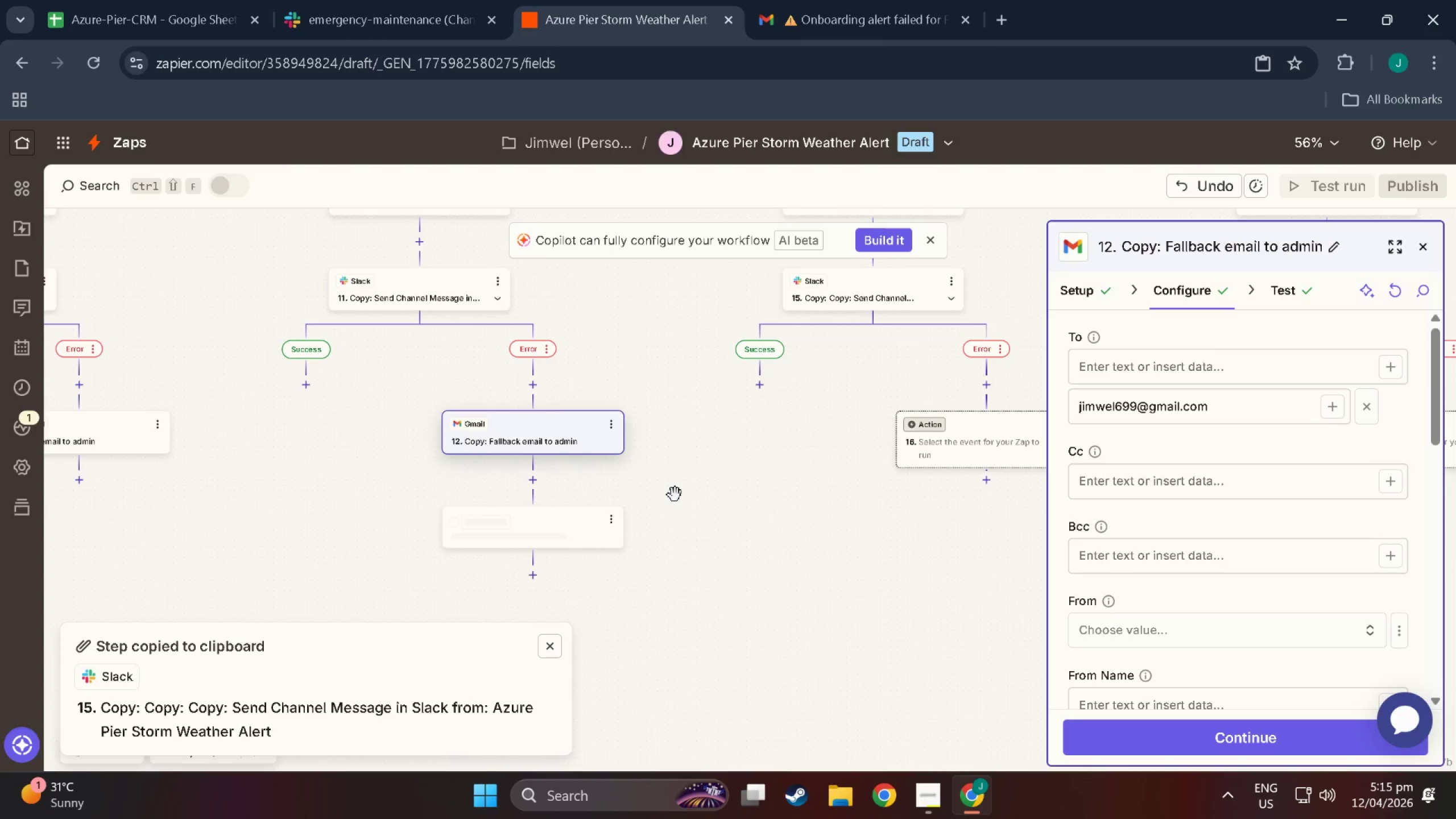 
left_click_drag(start_coordinate=[526, 528], to_coordinate=[963, 389])
 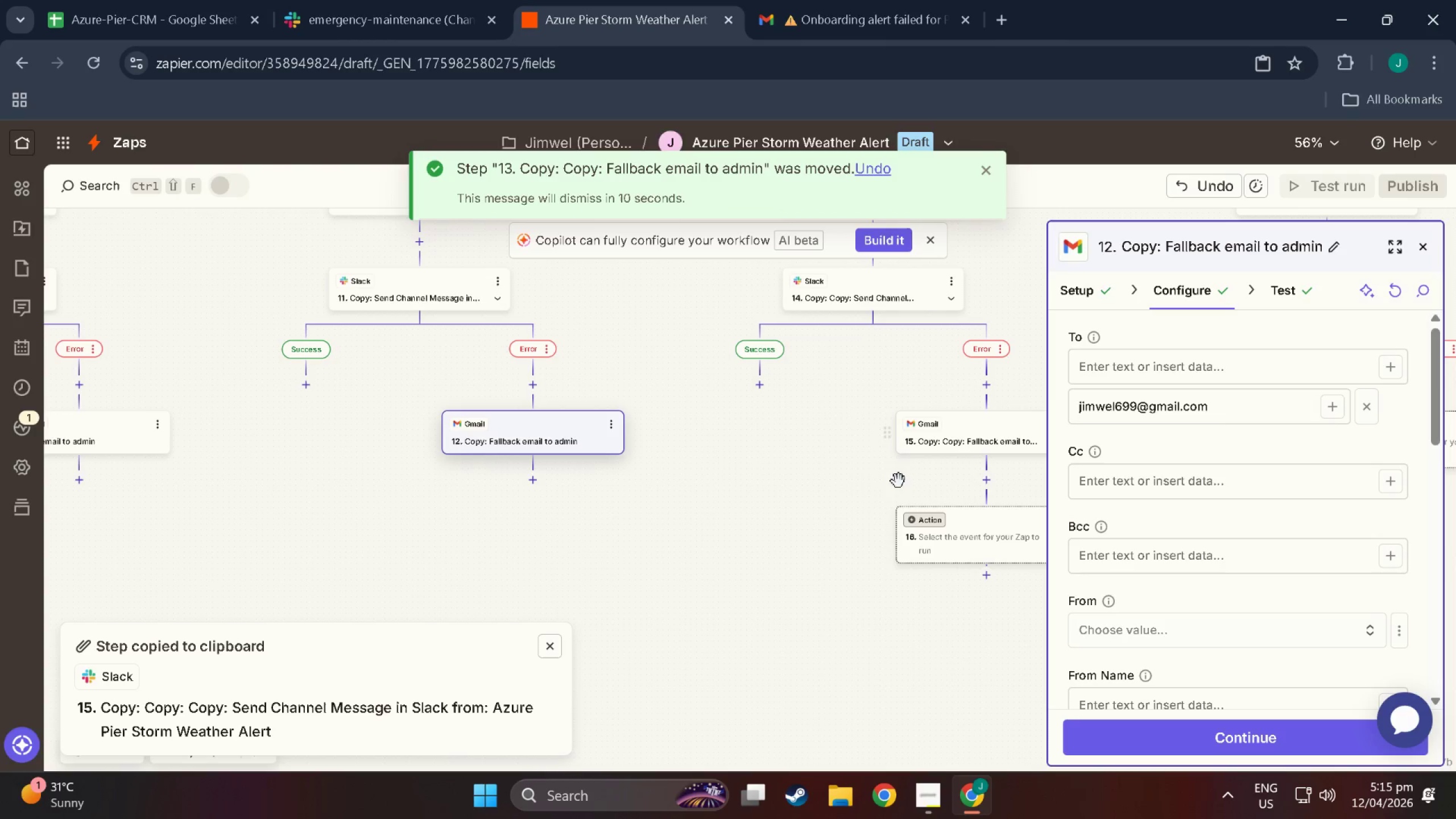 
left_click_drag(start_coordinate=[790, 493], to_coordinate=[467, 512])
 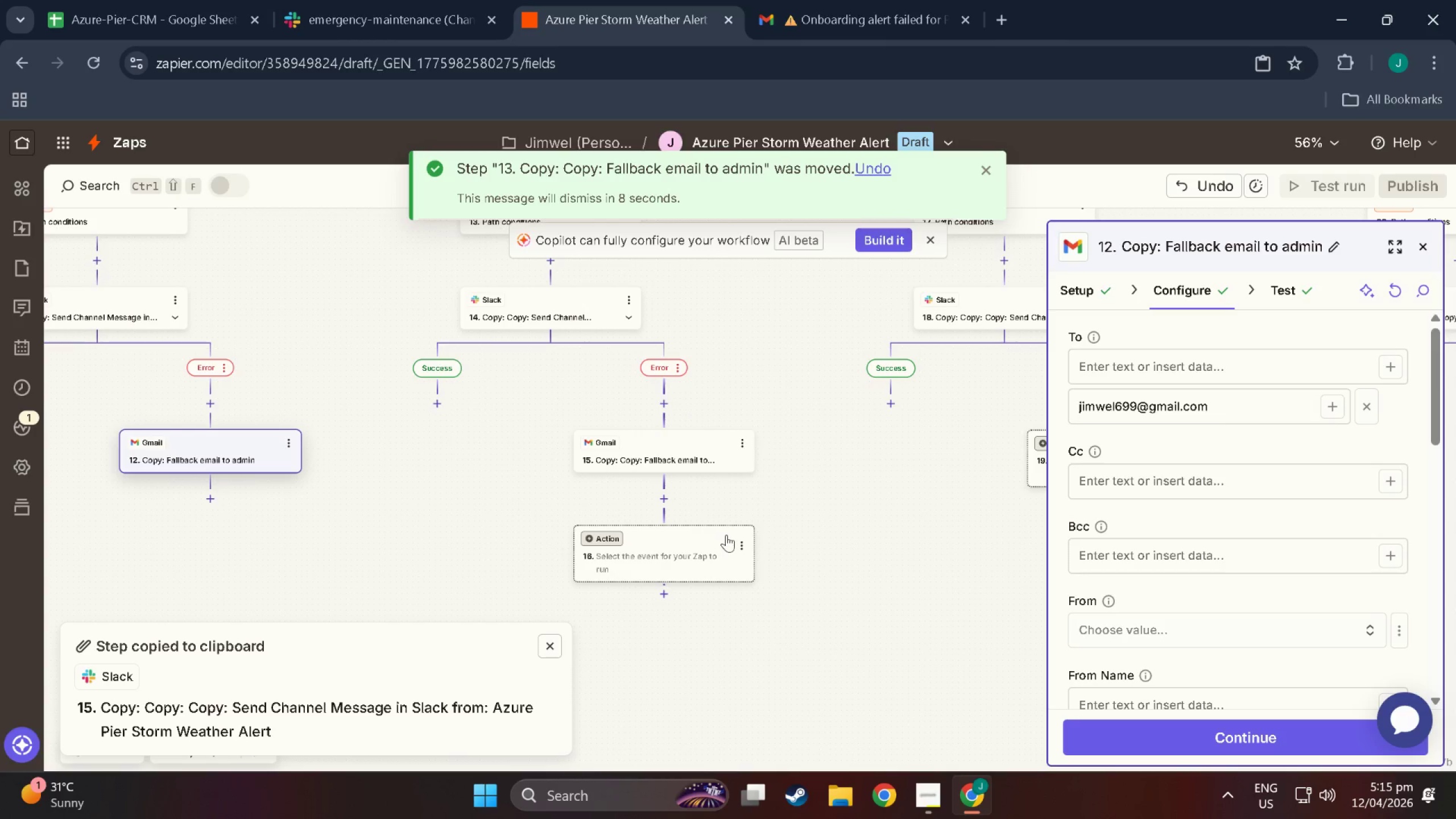 
left_click([741, 539])
 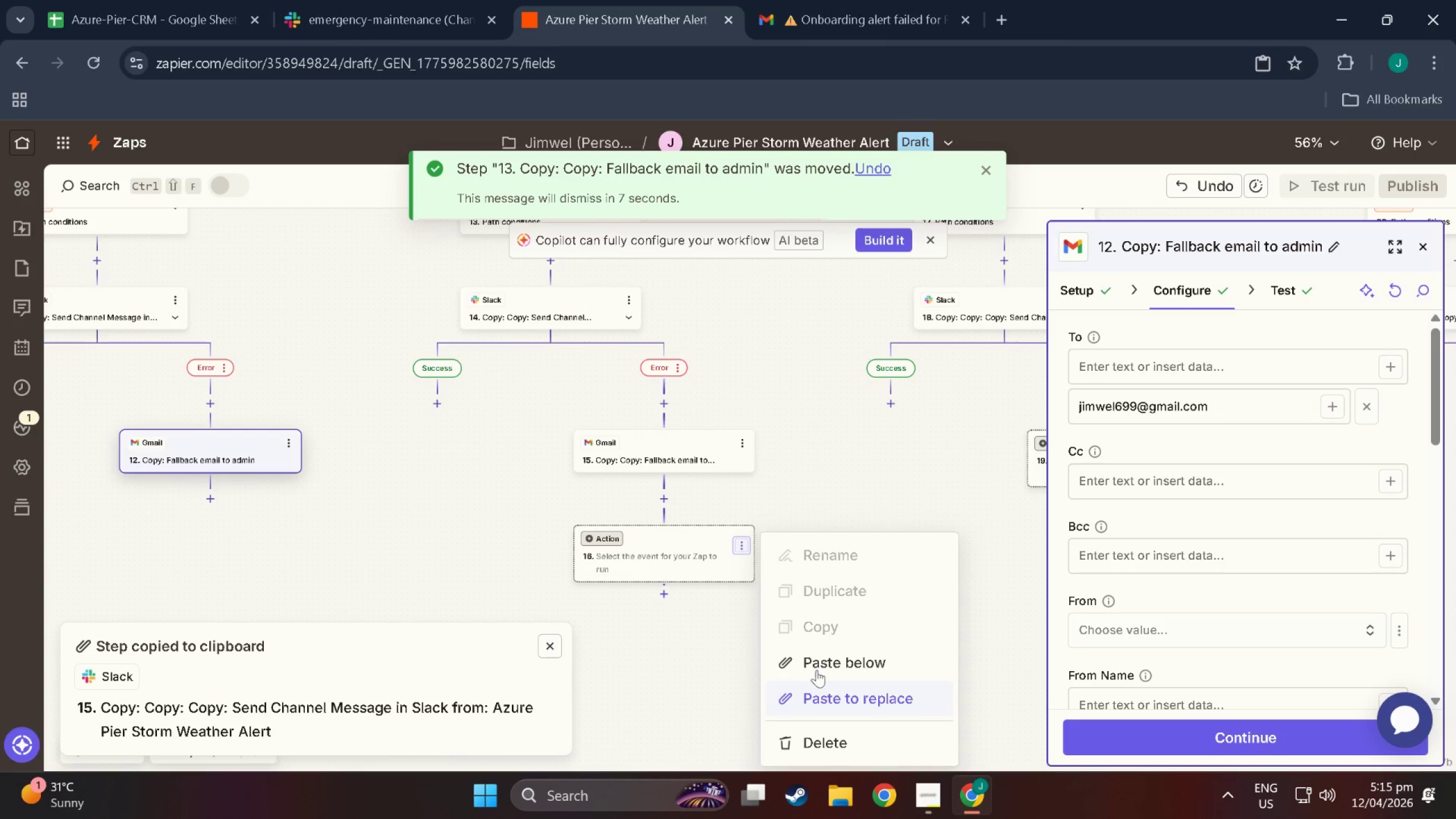 
double_click([831, 742])
 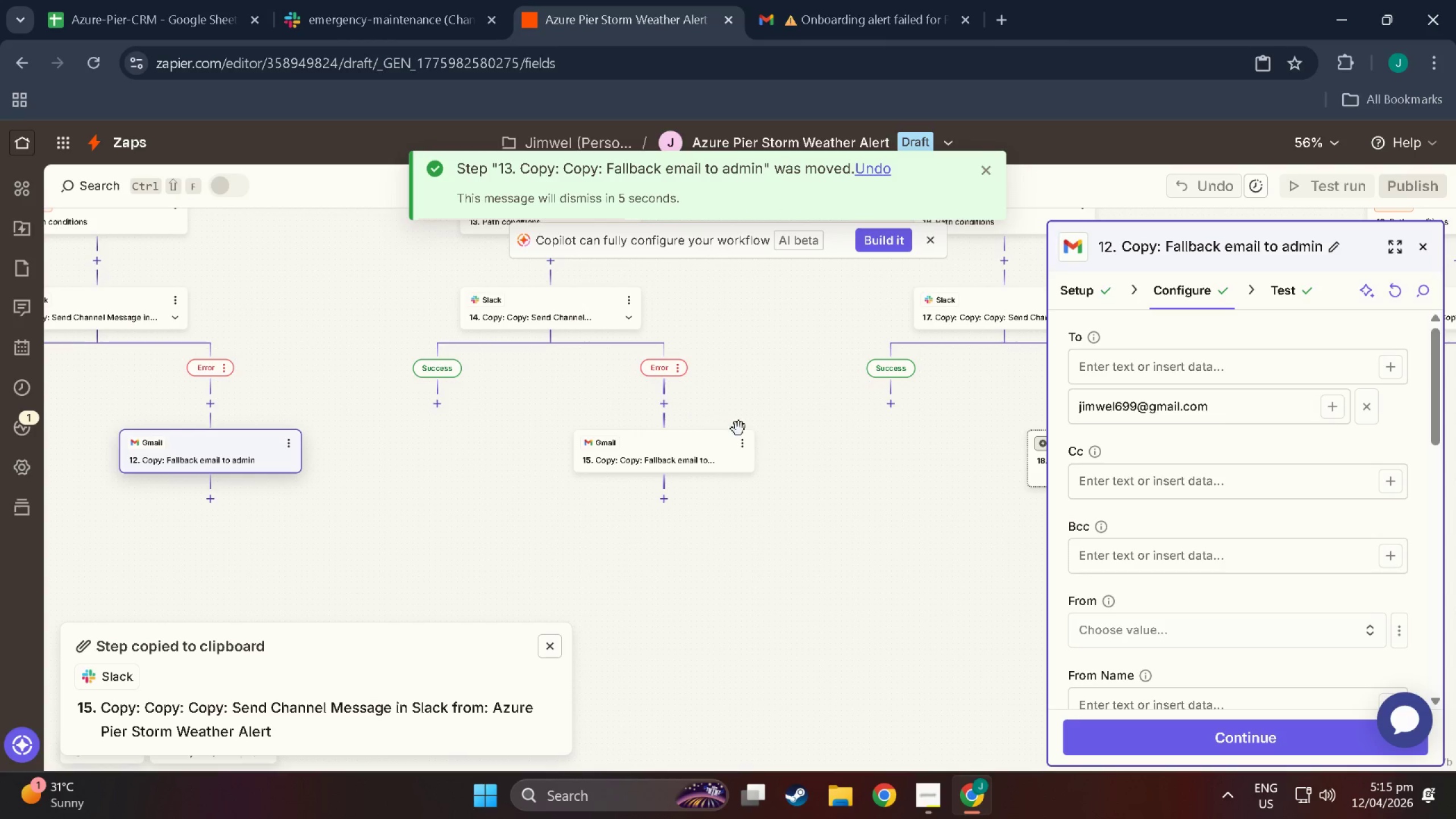 
left_click([740, 440])
 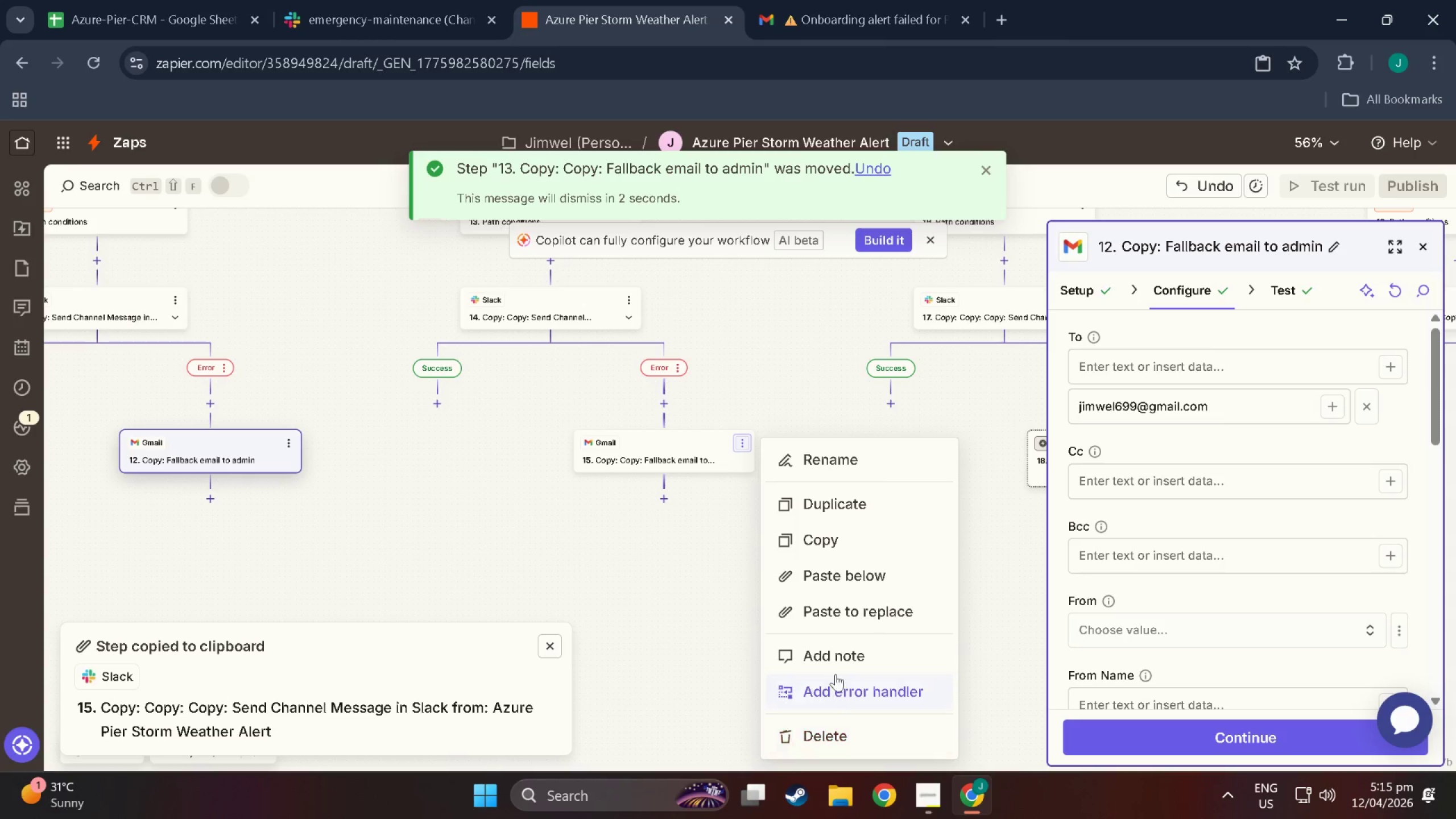 
left_click([871, 491])
 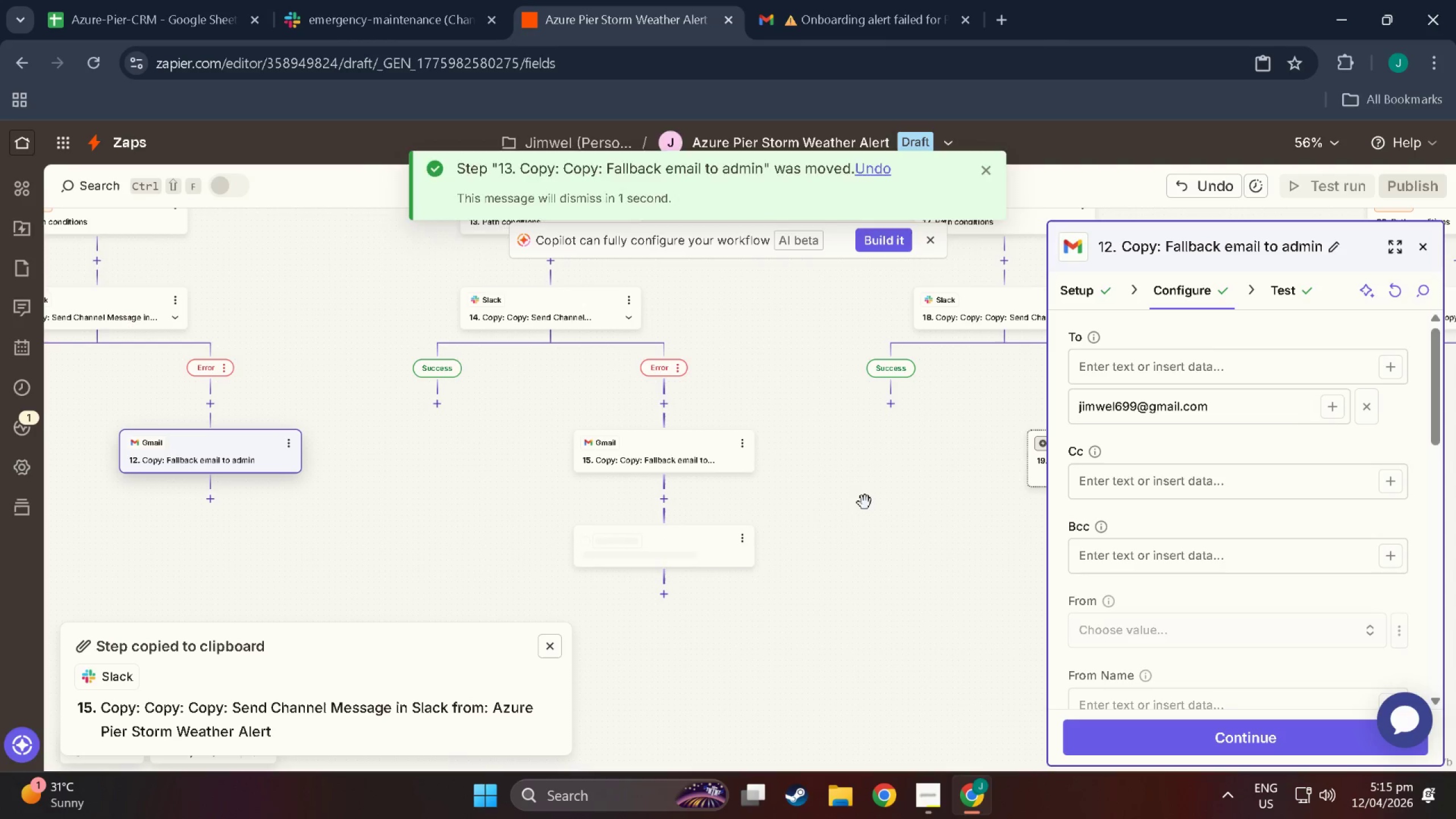 
left_click_drag(start_coordinate=[811, 522], to_coordinate=[624, 485])
 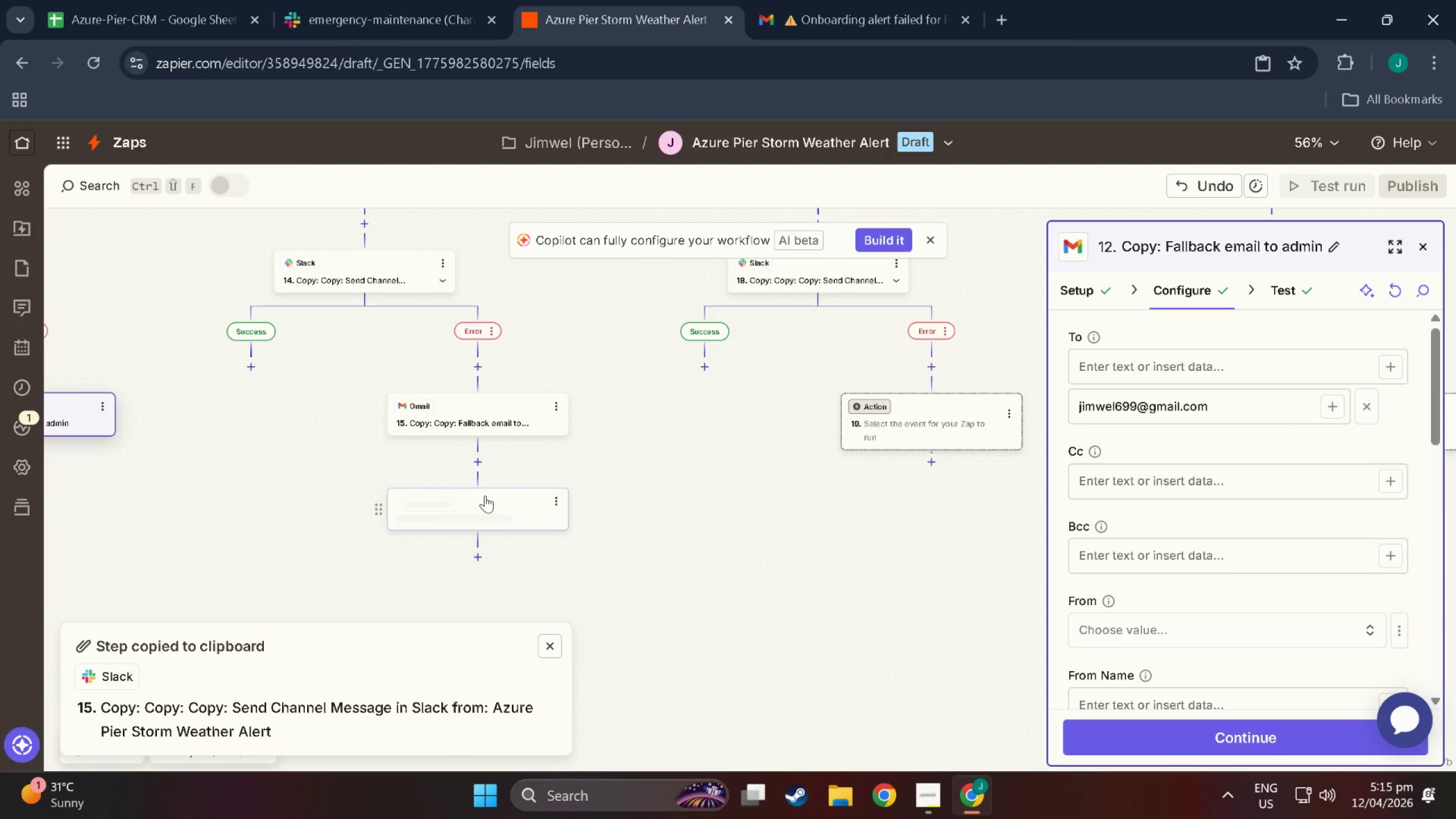 
left_click_drag(start_coordinate=[487, 499], to_coordinate=[937, 371])
 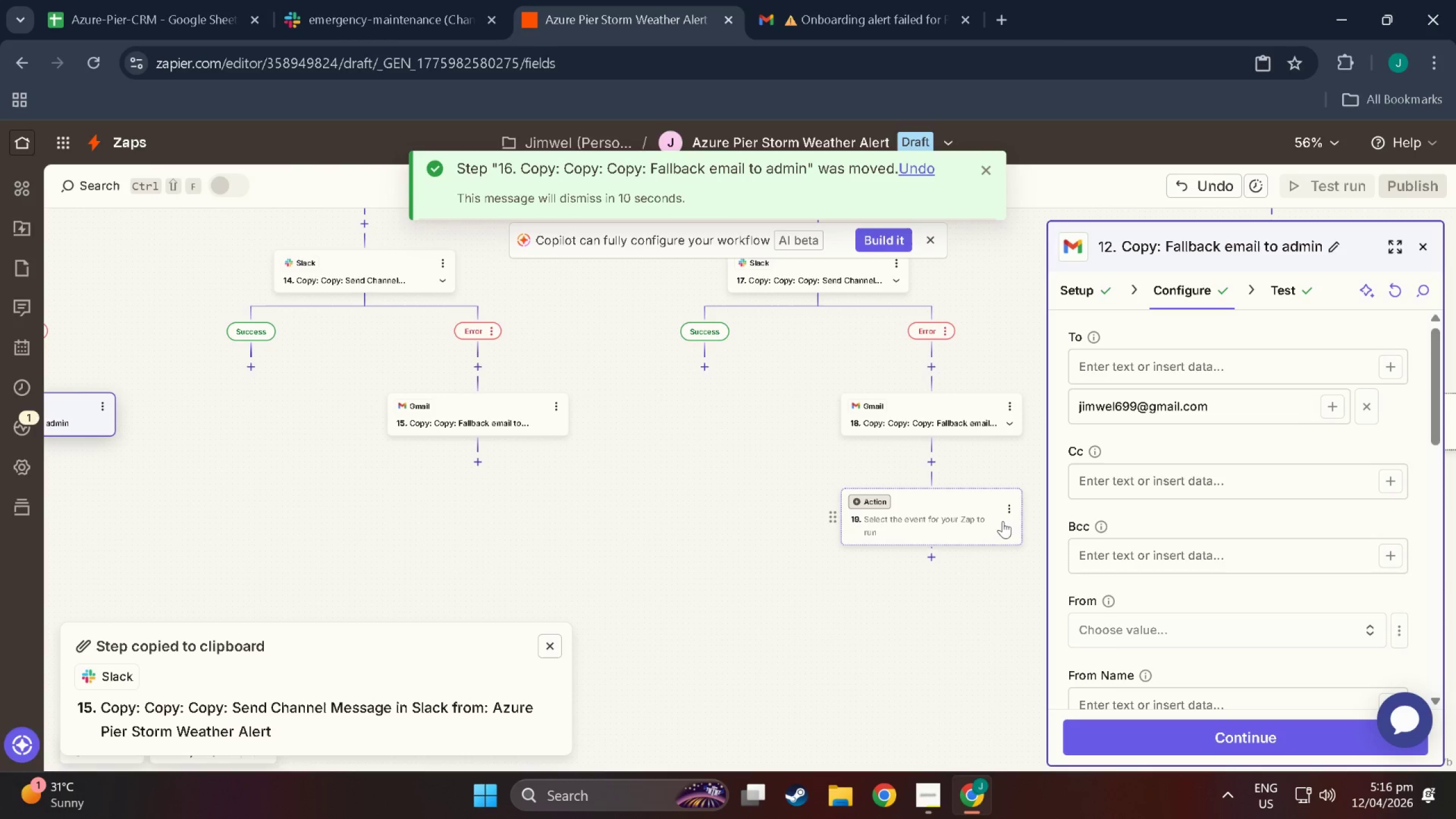 
double_click([1007, 512])
 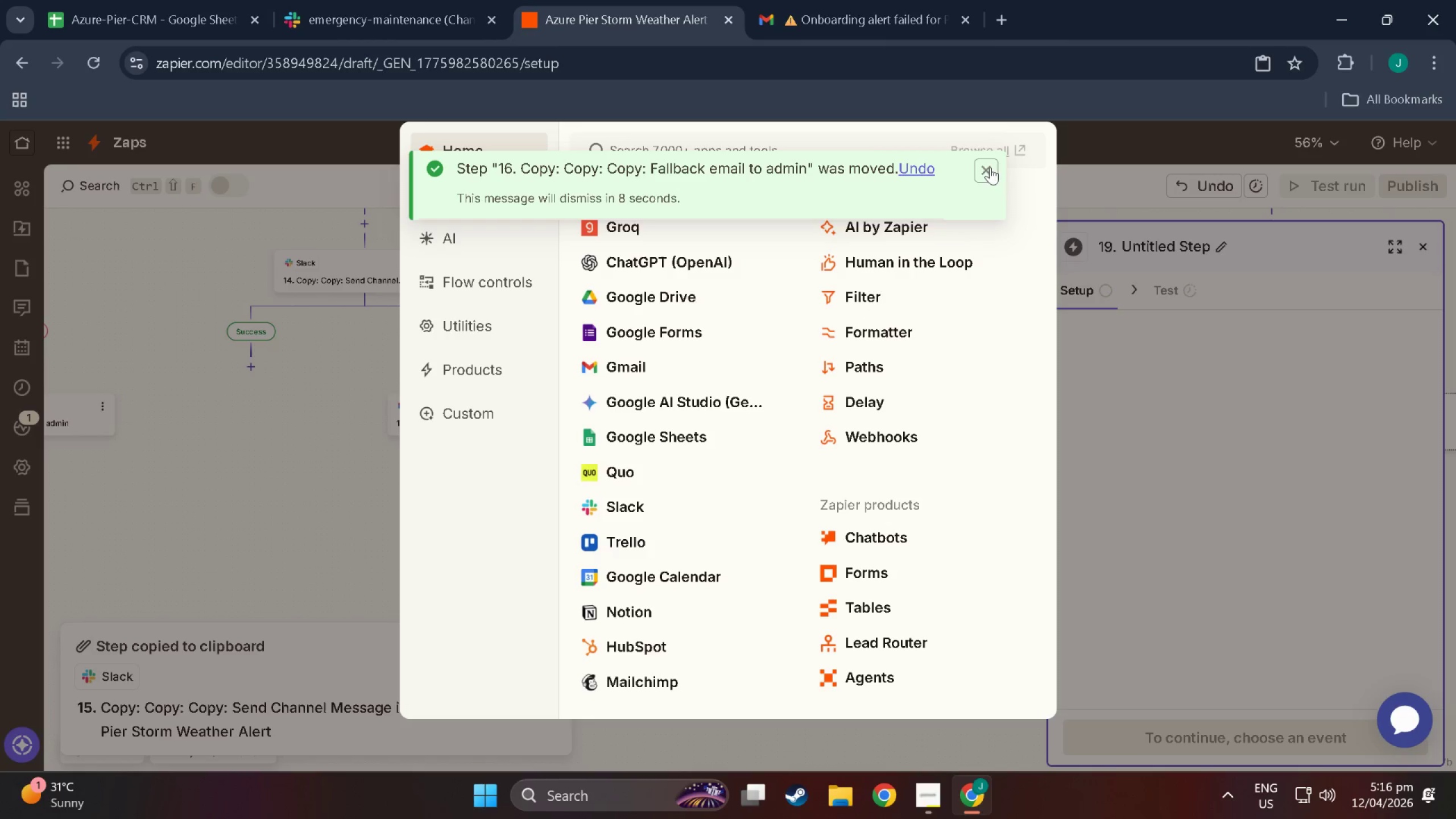 
left_click([1146, 442])
 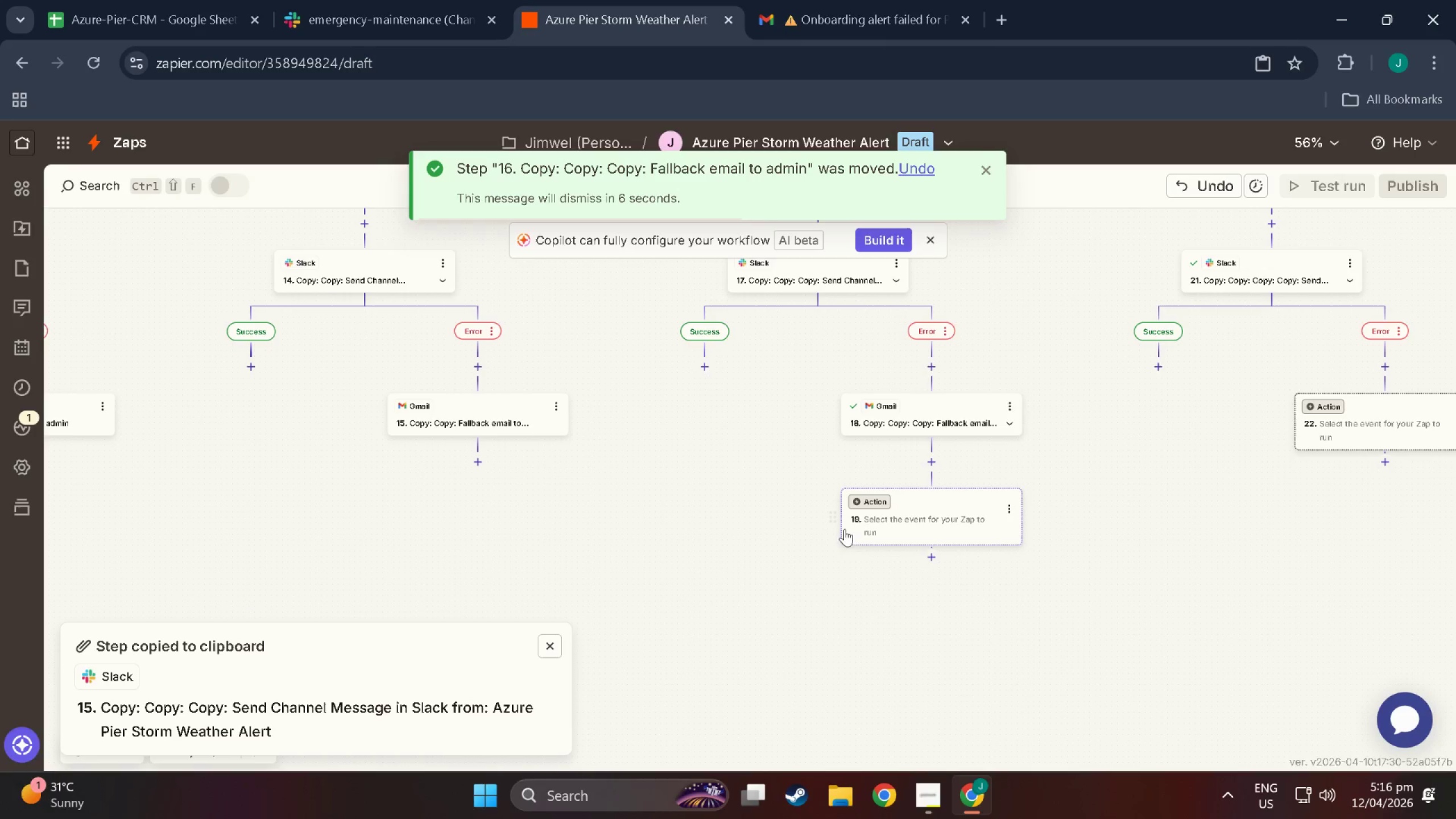 
left_click([1014, 510])
 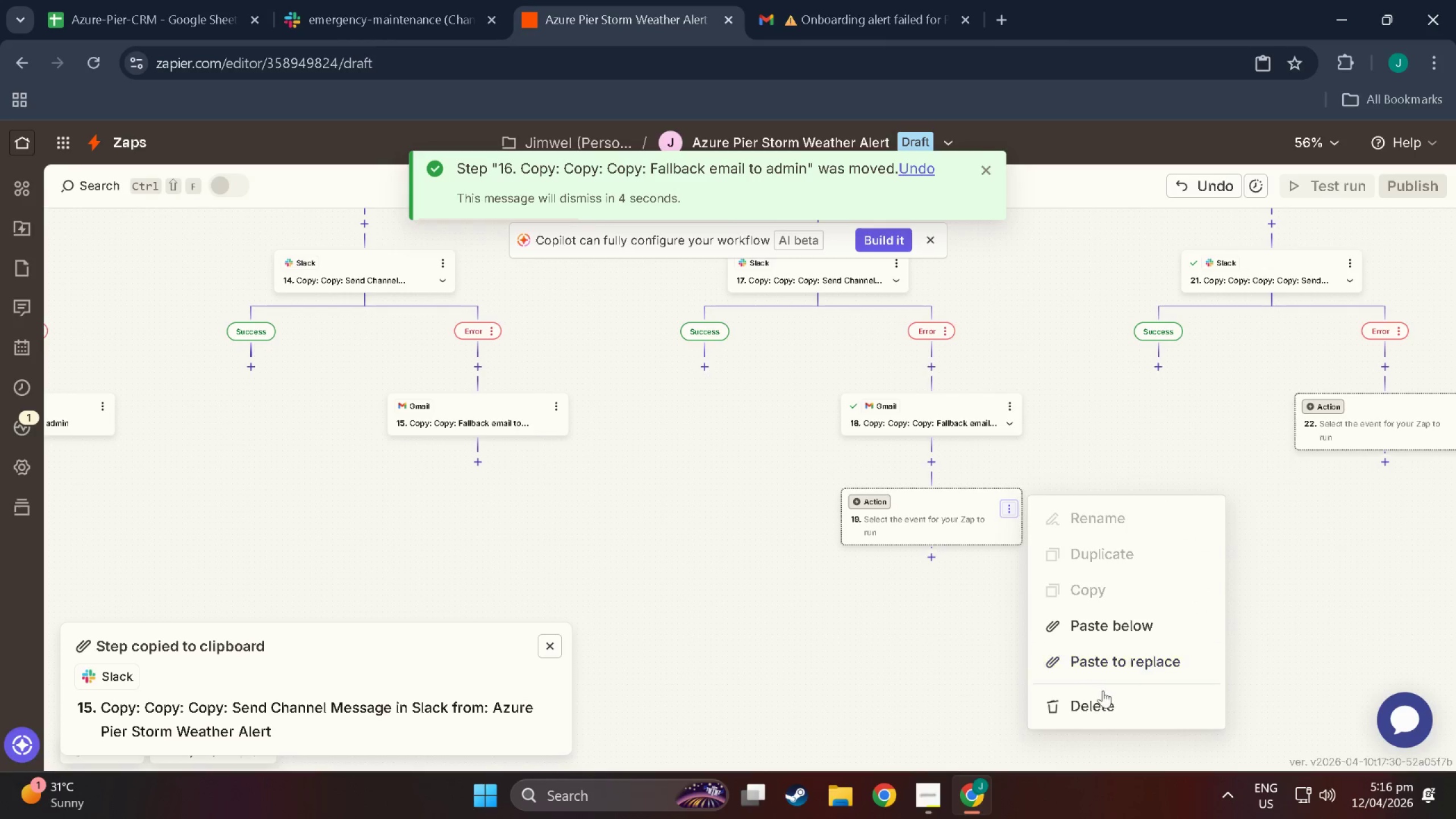 
left_click([1103, 704])
 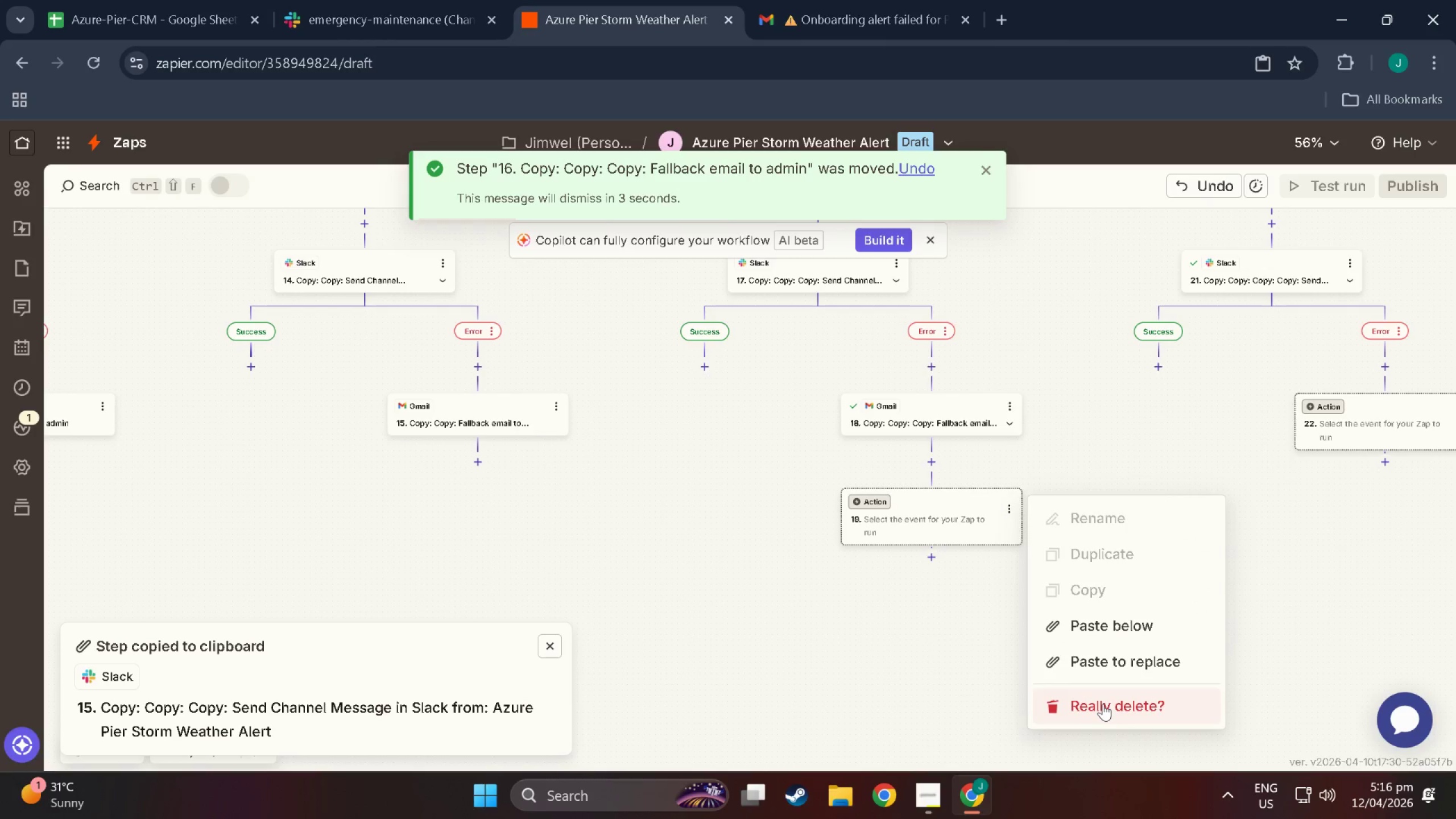 
left_click([1103, 704])
 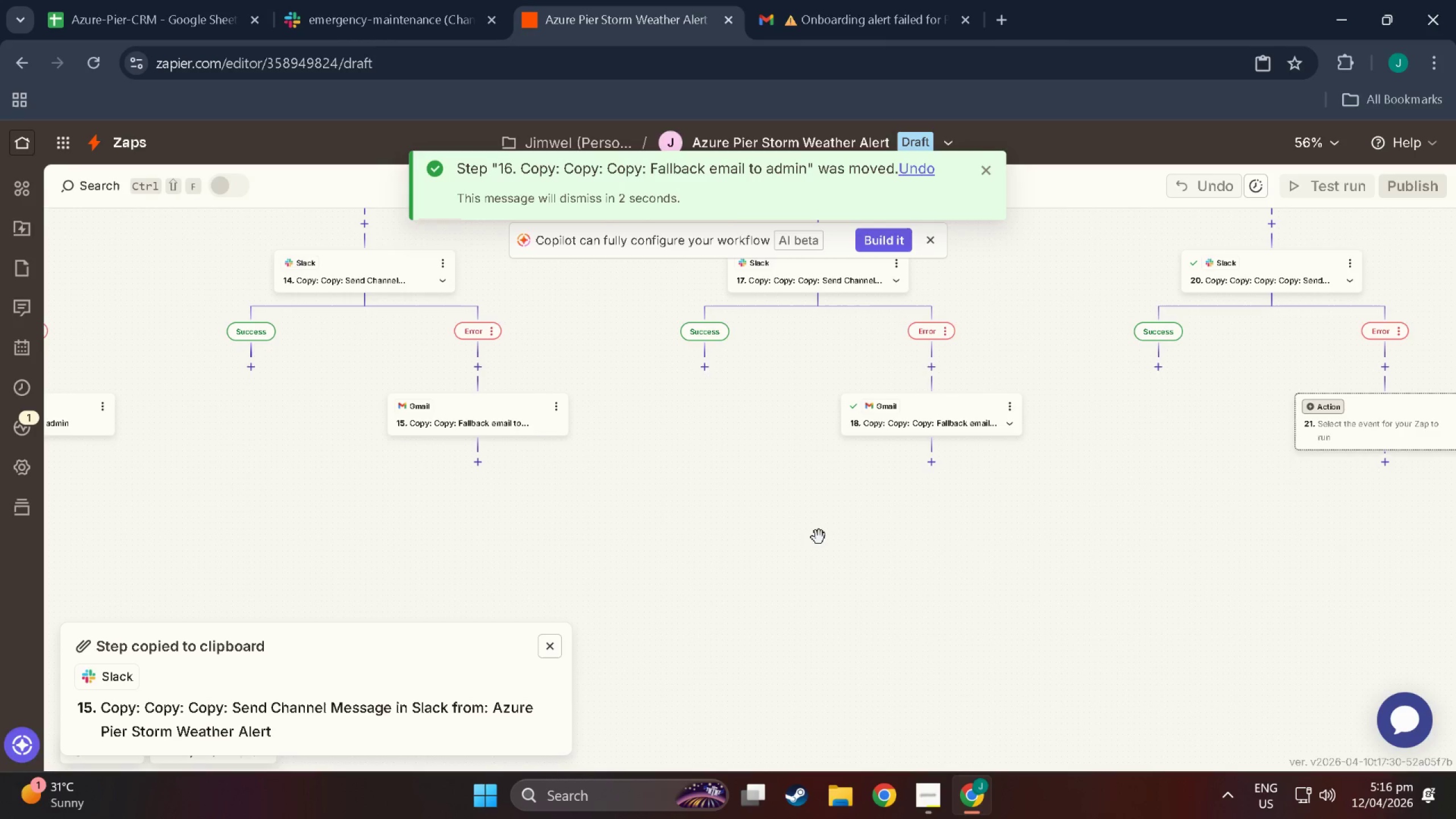 
left_click_drag(start_coordinate=[1029, 574], to_coordinate=[461, 523])
 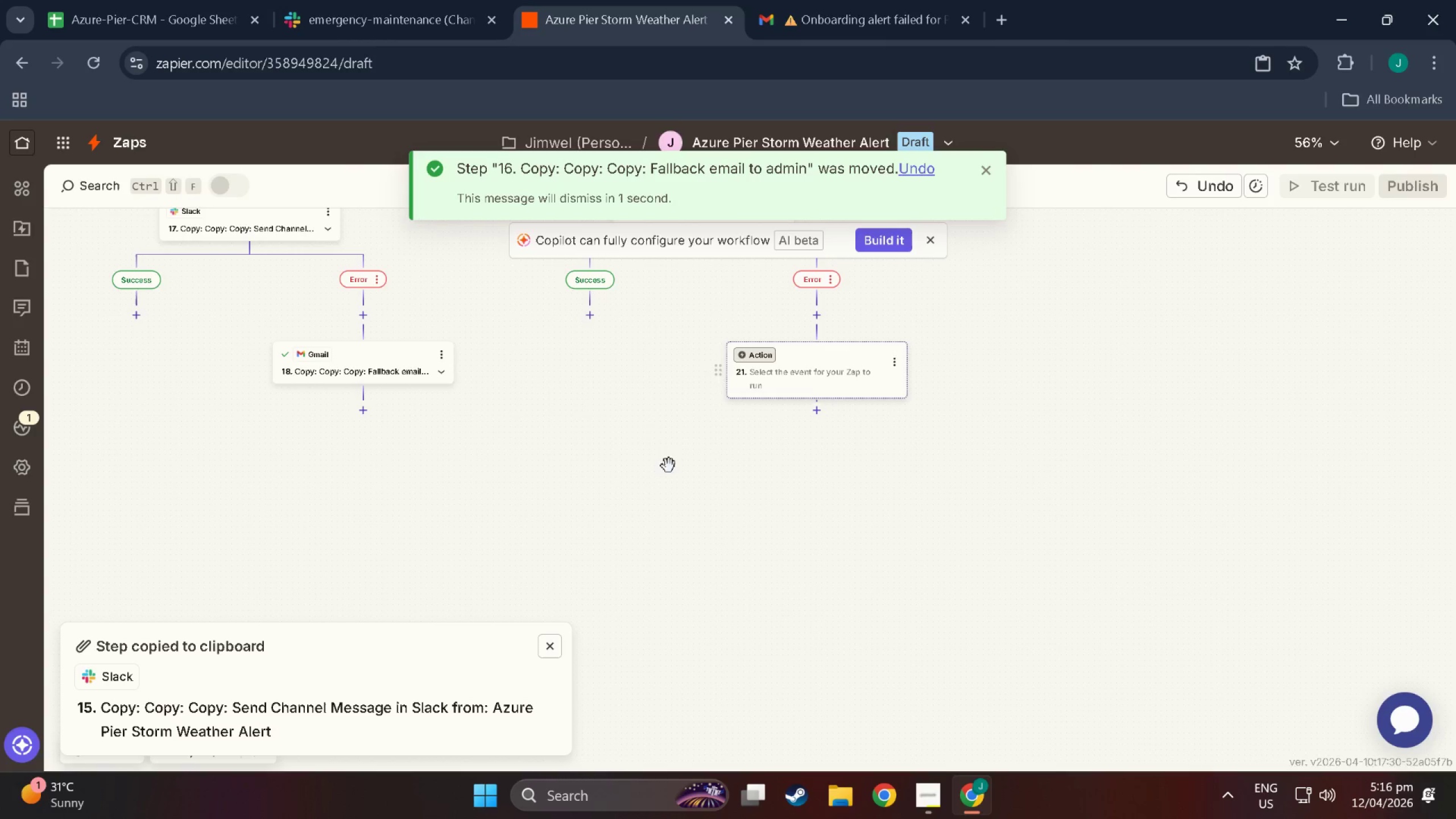 
left_click_drag(start_coordinate=[470, 530], to_coordinate=[993, 559])
 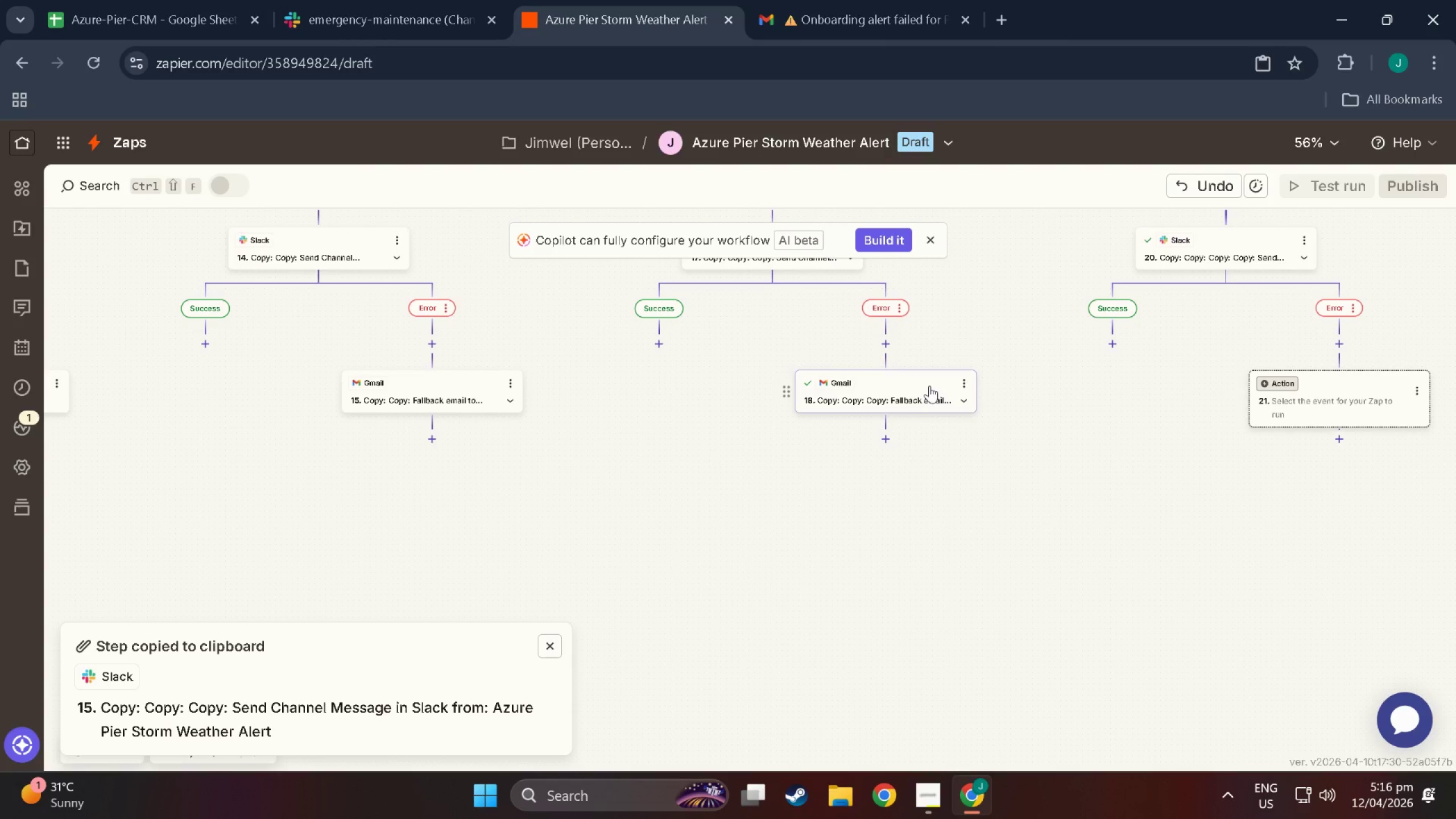 
left_click_drag(start_coordinate=[735, 416], to_coordinate=[715, 560])
 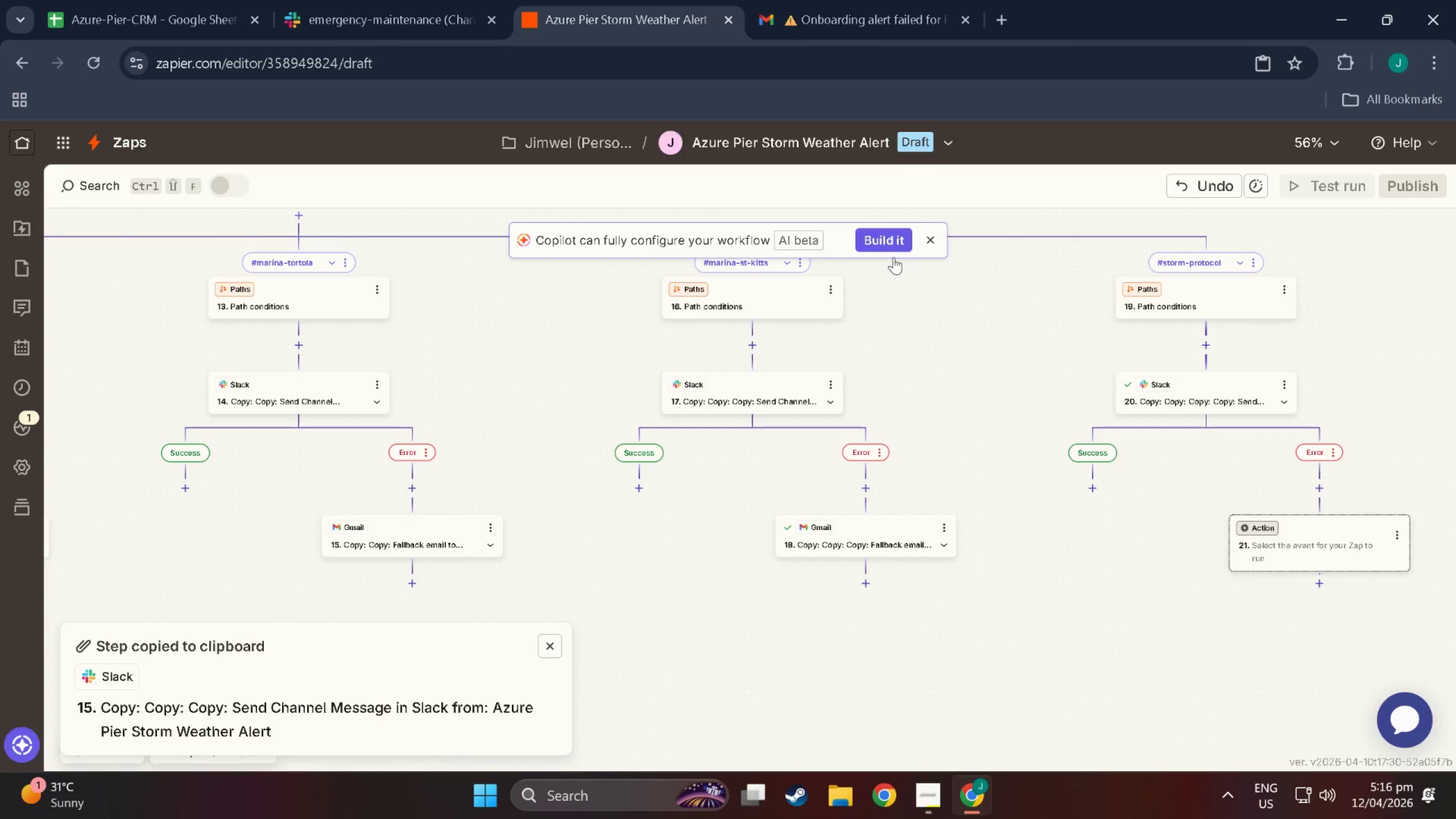 
left_click([933, 239])
 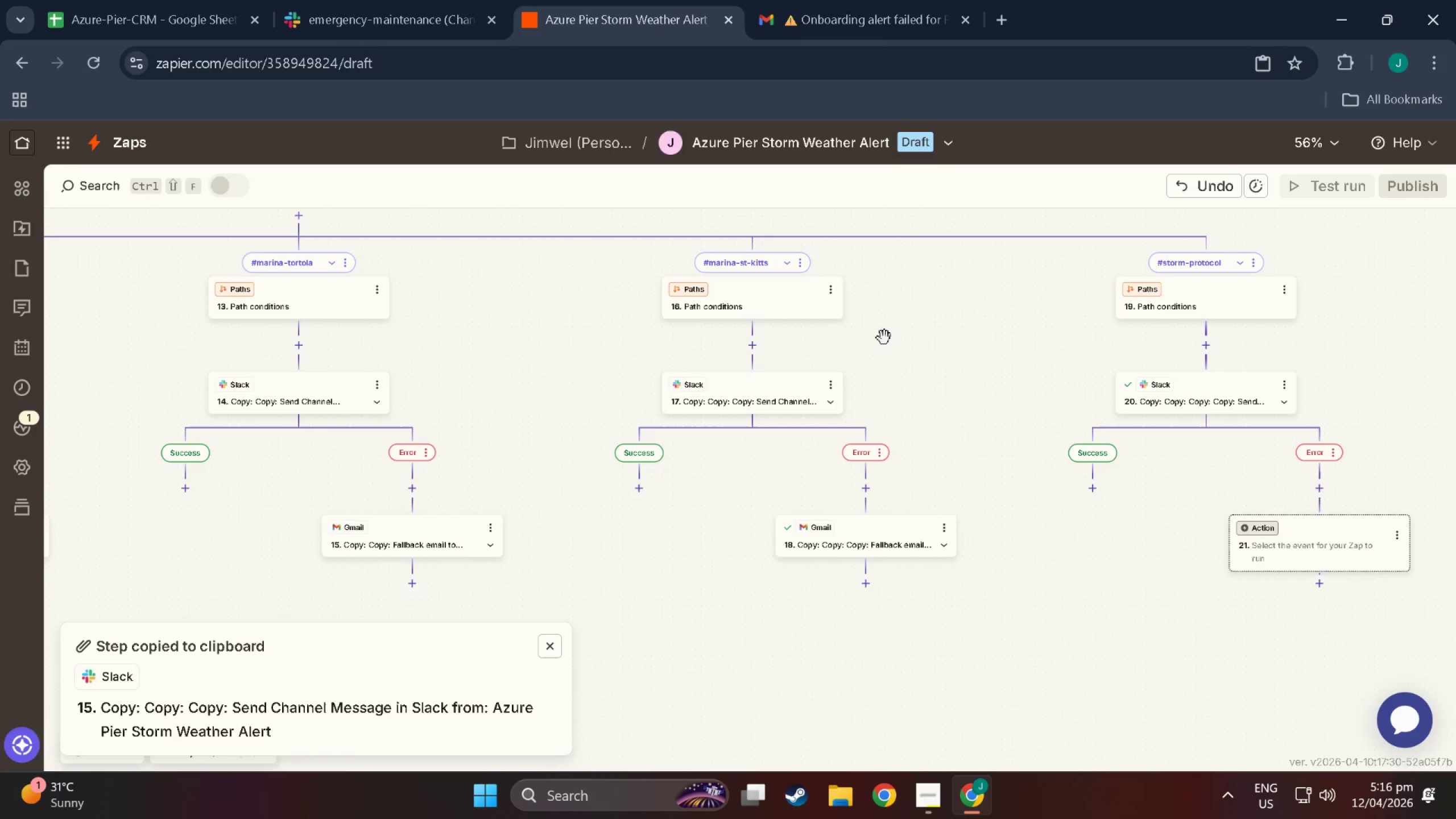 
left_click_drag(start_coordinate=[884, 338], to_coordinate=[915, 424])
 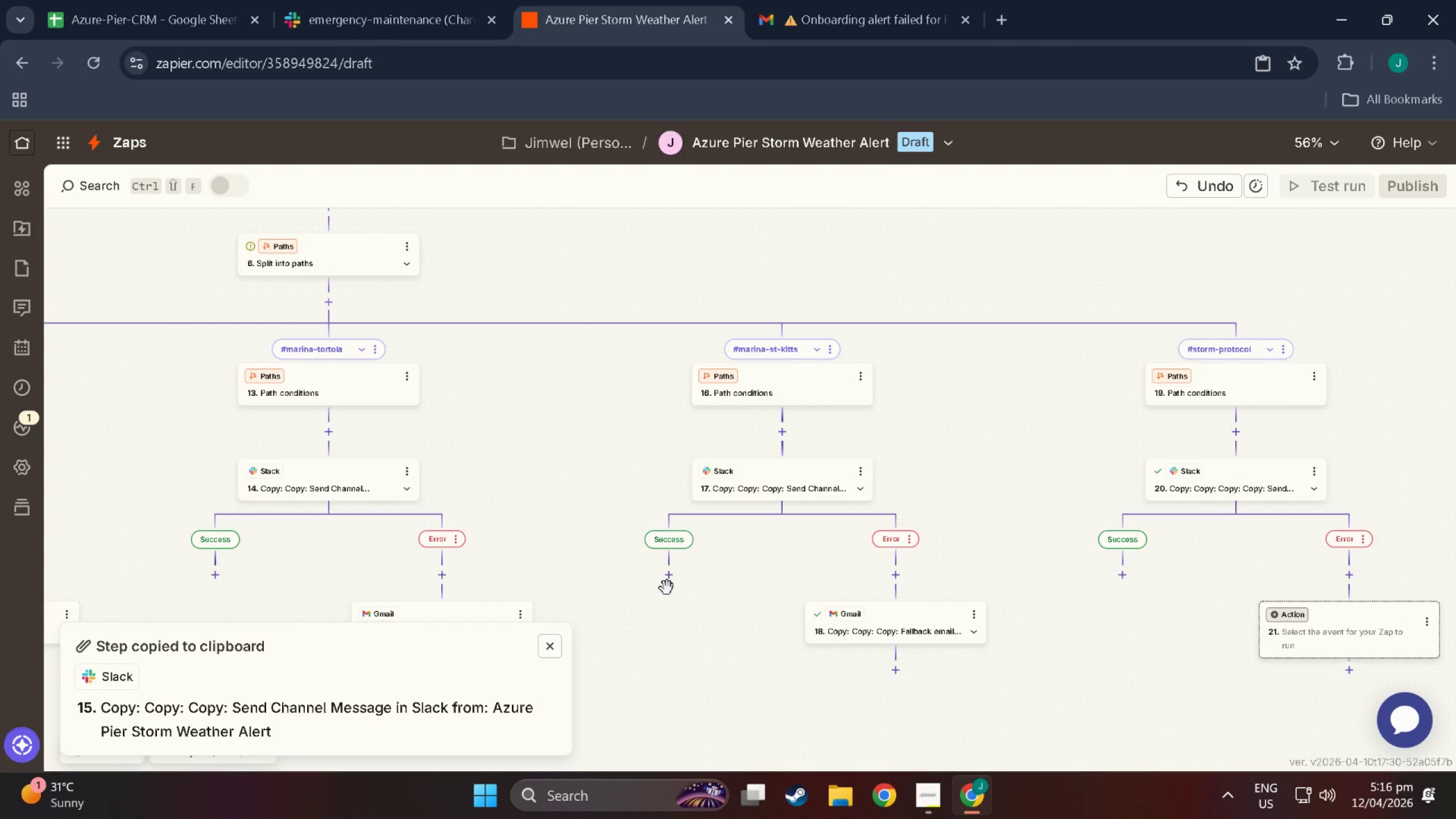 
left_click_drag(start_coordinate=[952, 512], to_coordinate=[698, 479])
 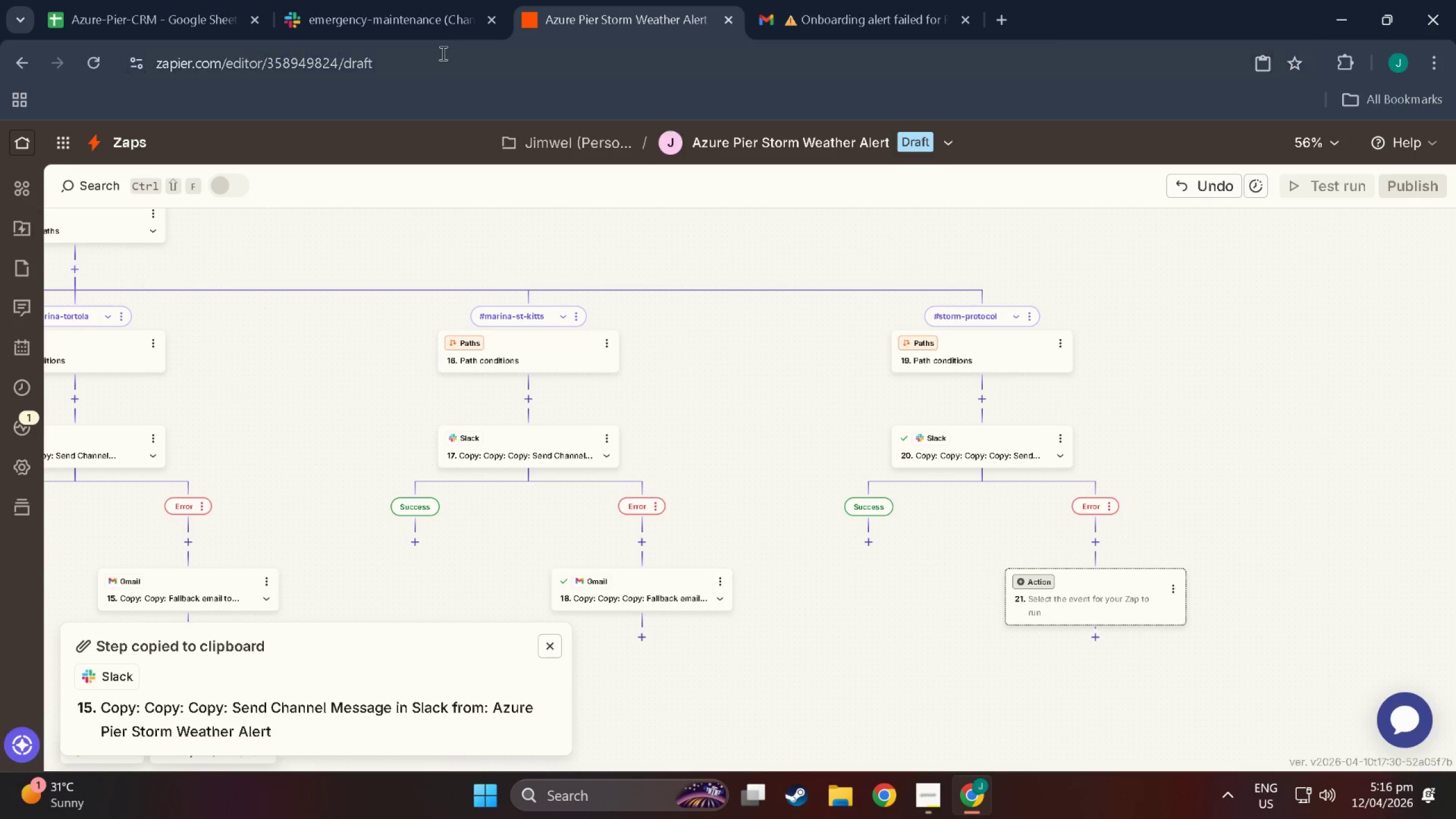 
left_click_drag(start_coordinate=[565, 288], to_coordinate=[766, 271])
 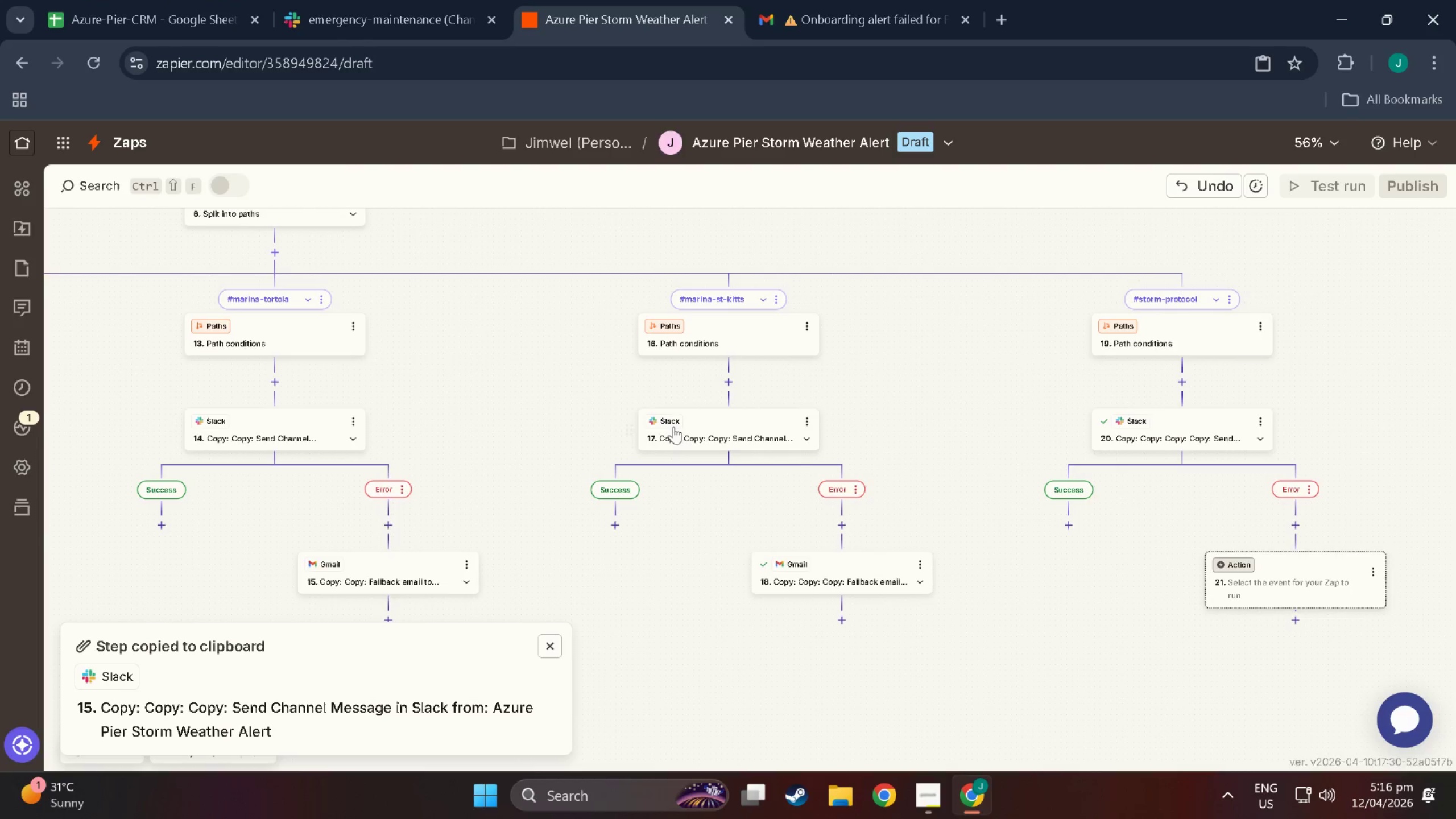 
left_click_drag(start_coordinate=[670, 407], to_coordinate=[736, 300])
 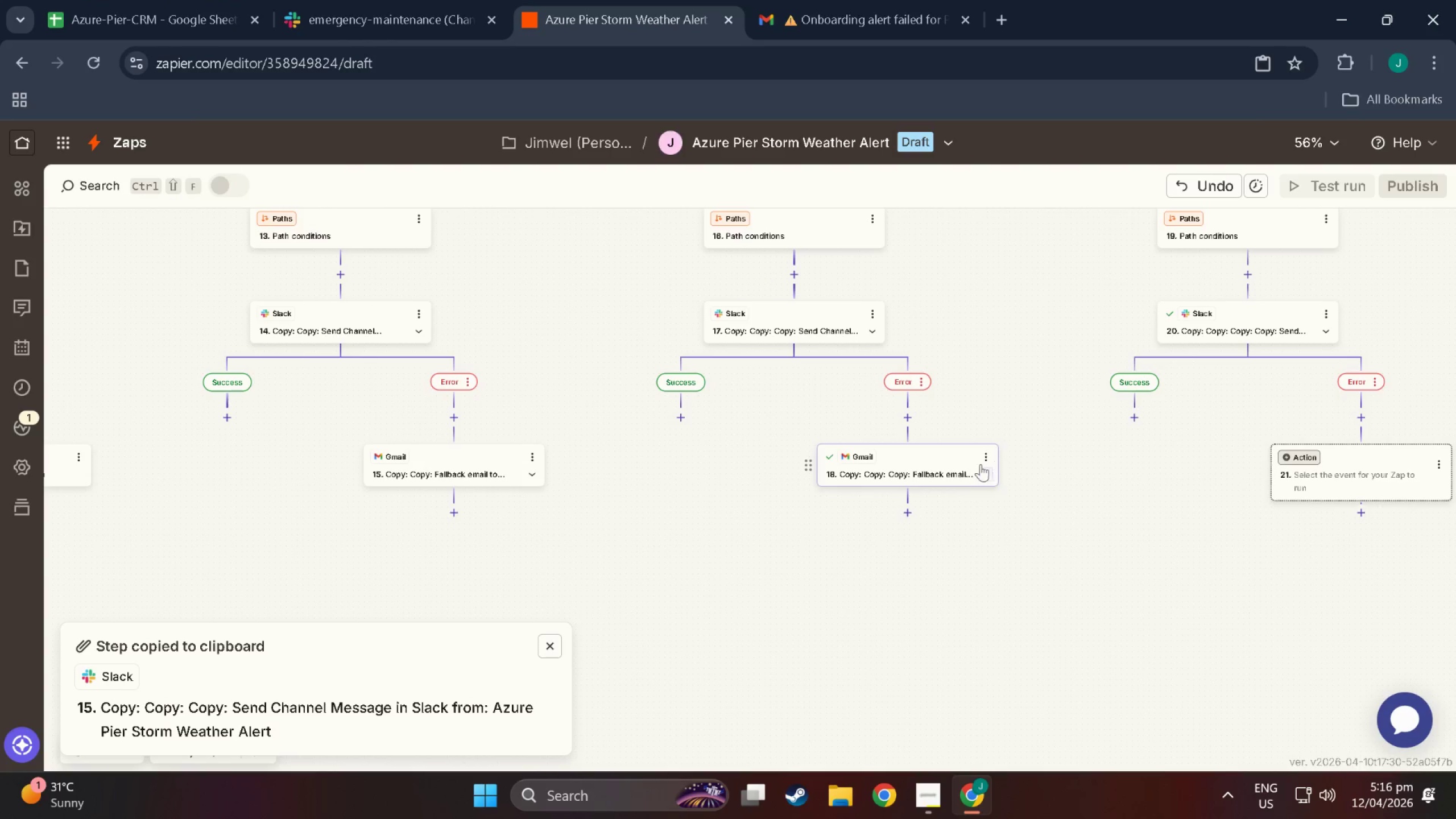 
left_click_drag(start_coordinate=[649, 480], to_coordinate=[954, 593])
 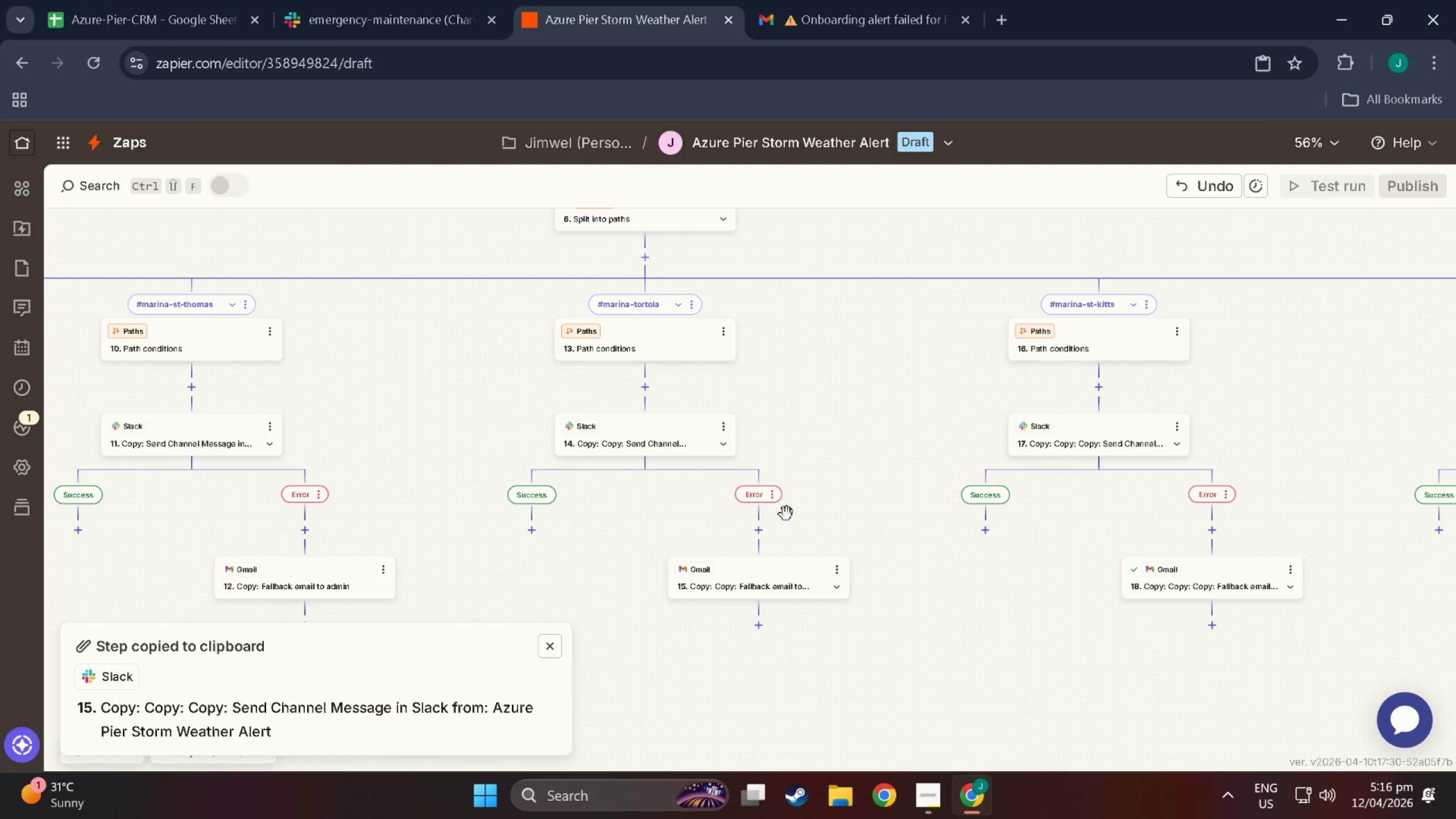 
left_click_drag(start_coordinate=[679, 516], to_coordinate=[772, 432])
 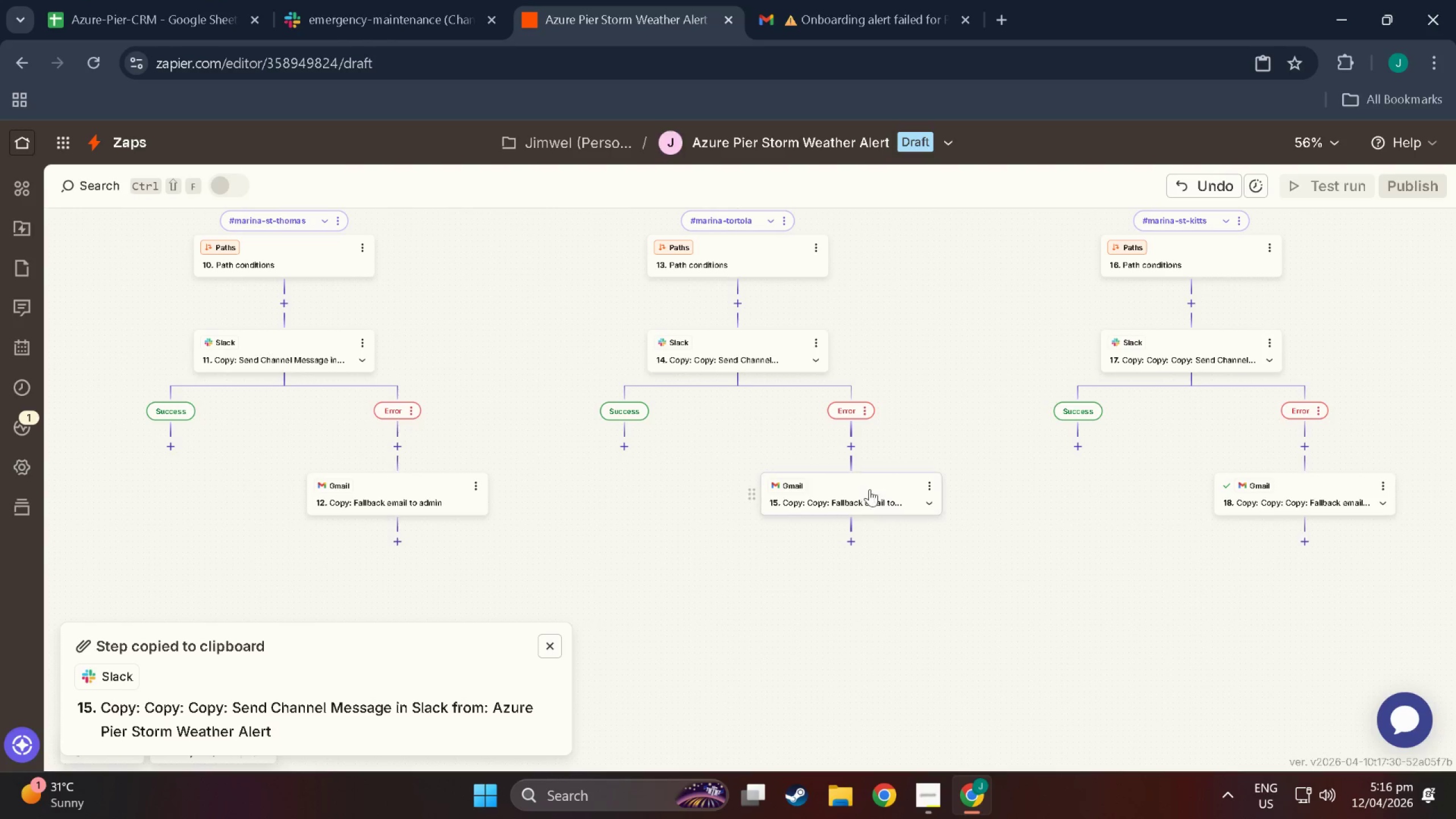 
left_click([870, 491])
 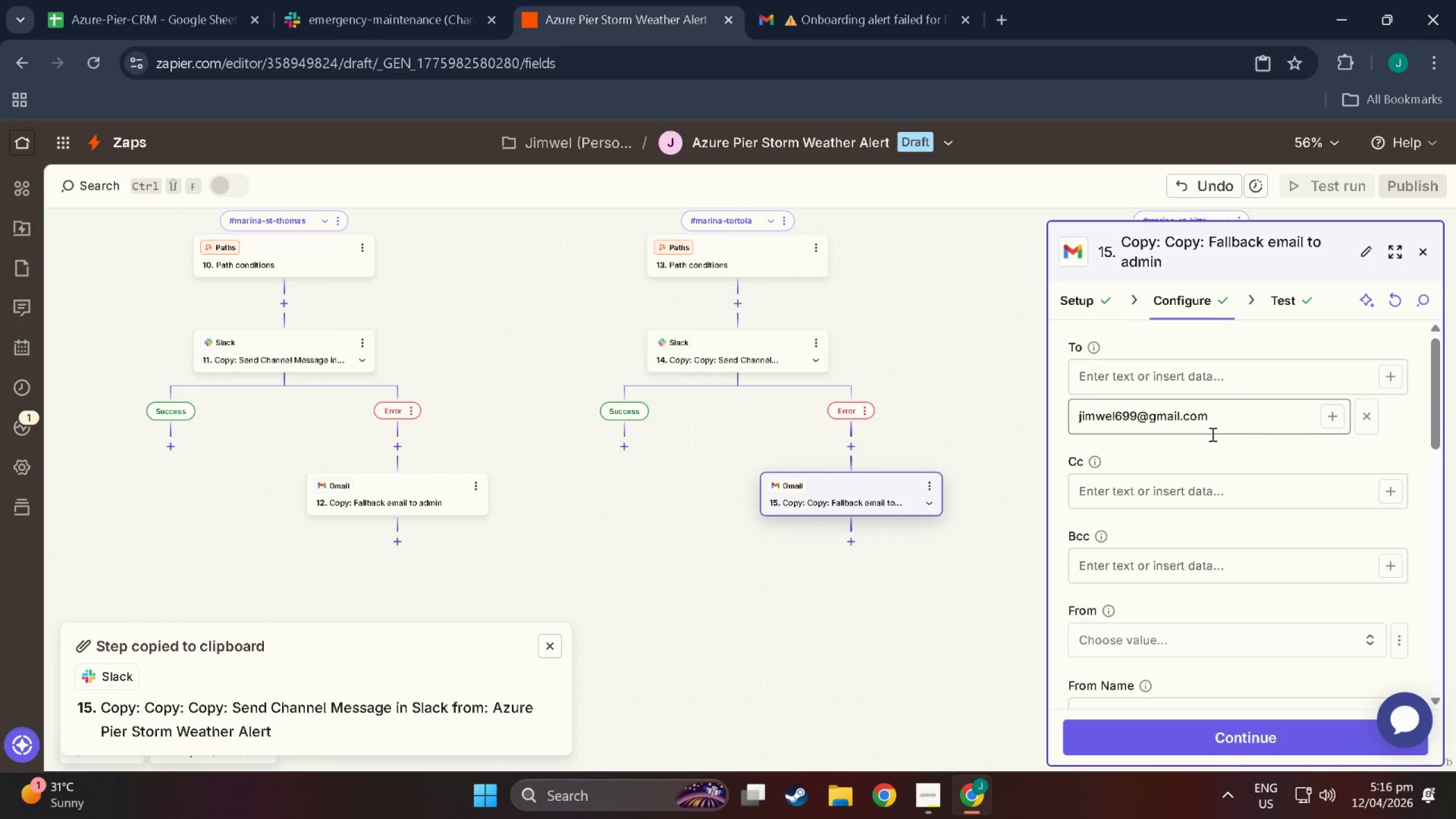 
scroll: coordinate [1201, 551], scroll_direction: down, amount: 16.0
 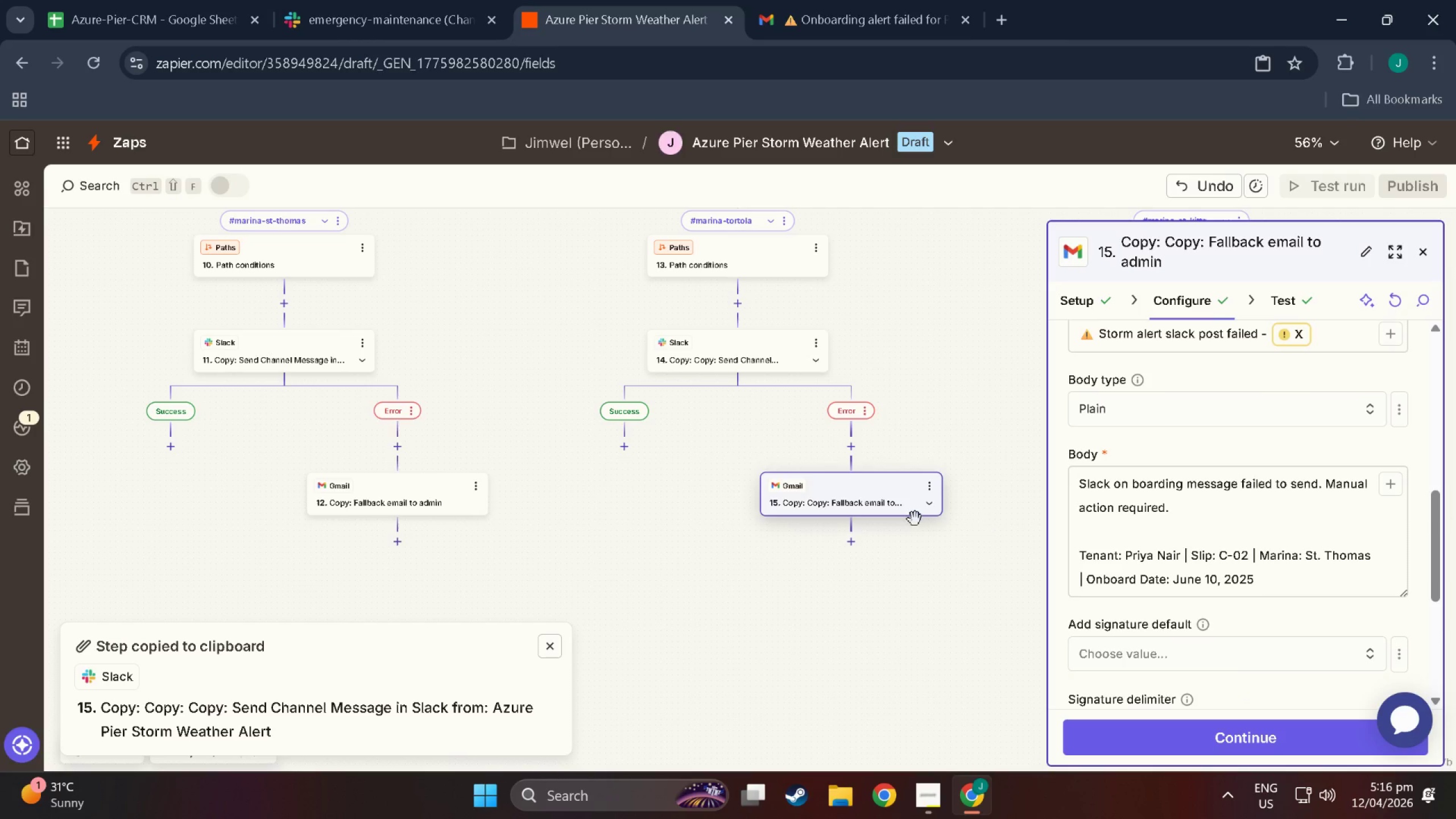 
scroll: coordinate [904, 512], scroll_direction: up, amount: 2.0
 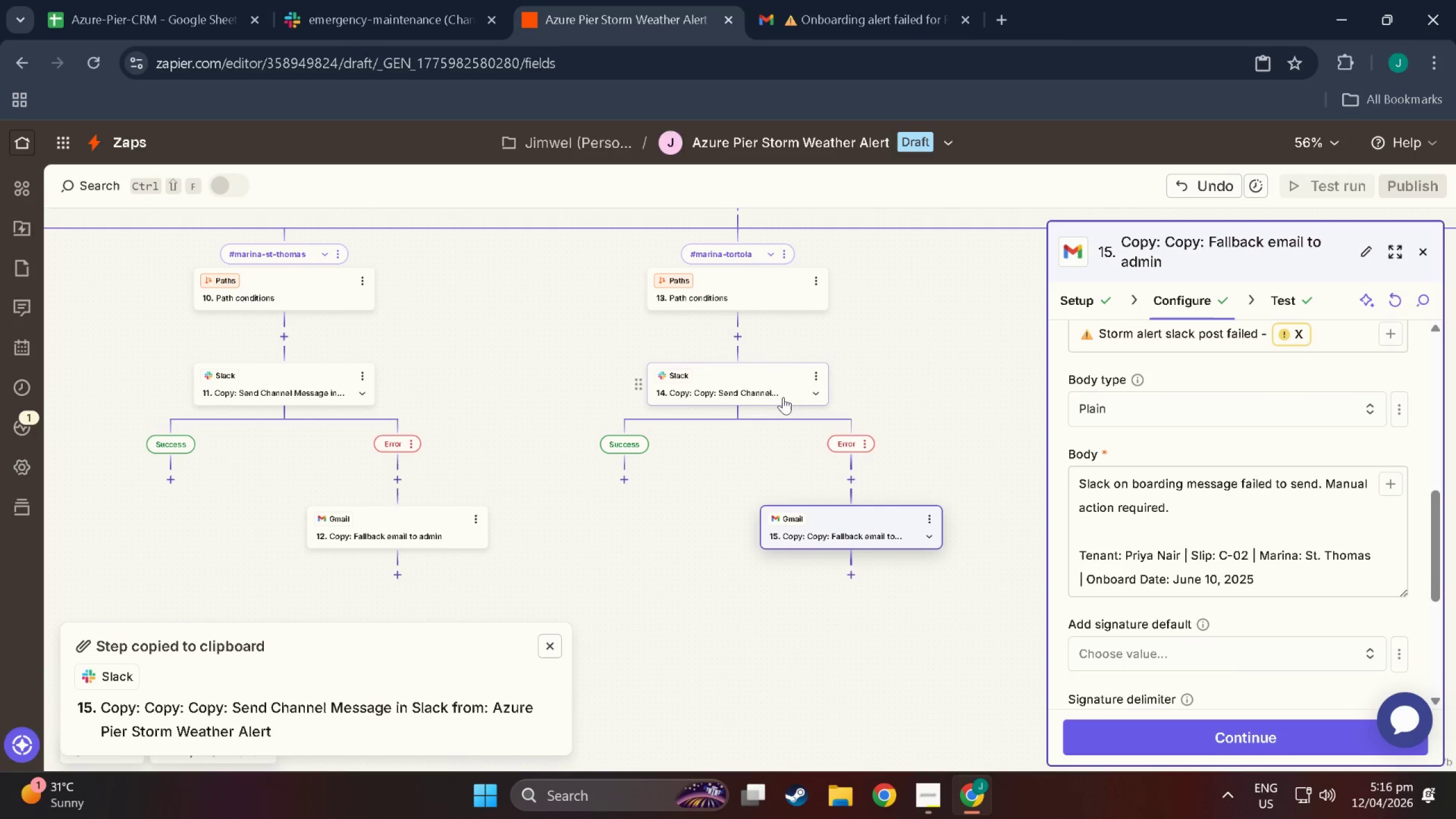 
left_click([780, 370])
 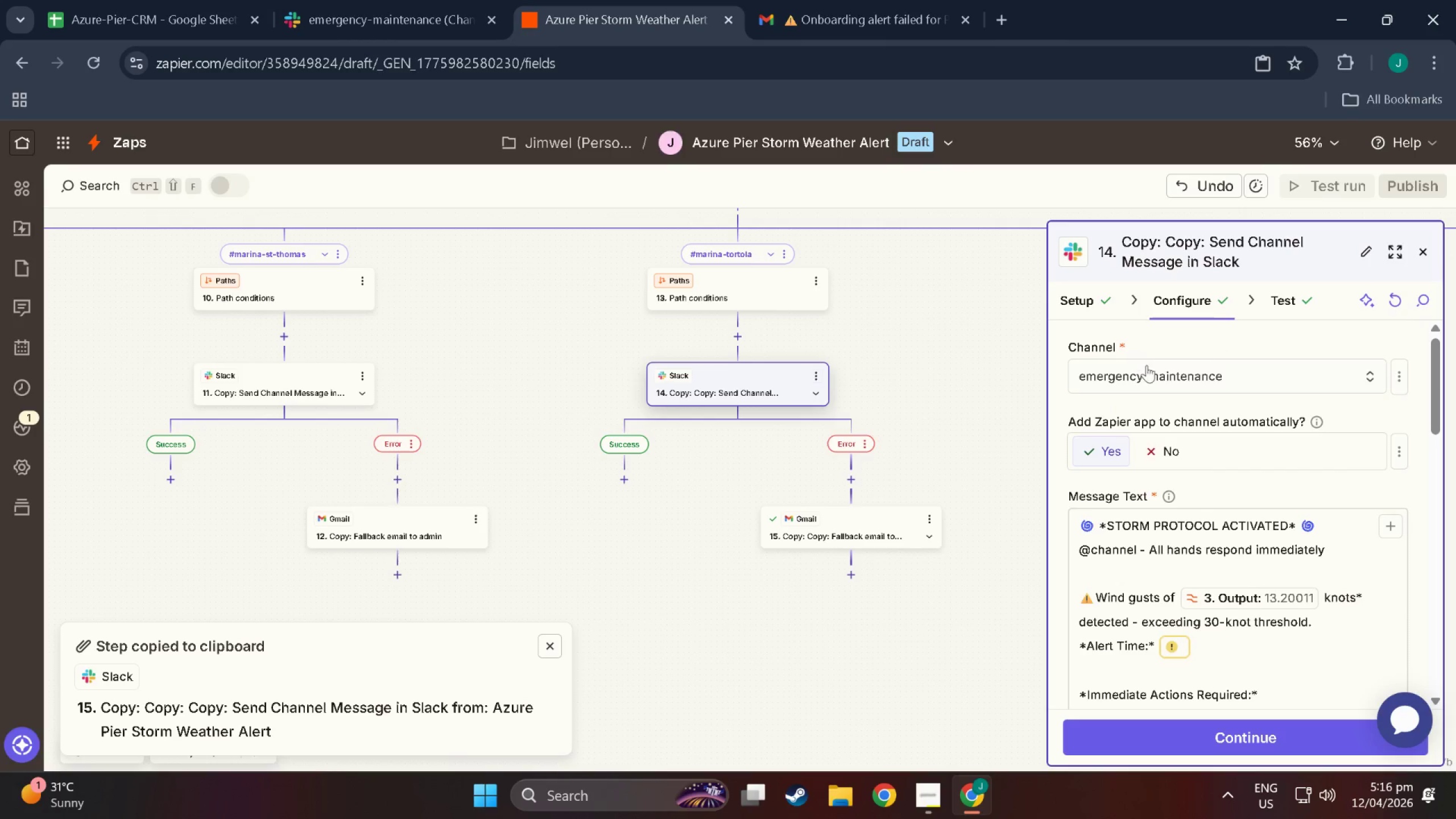 
left_click([1280, 373])
 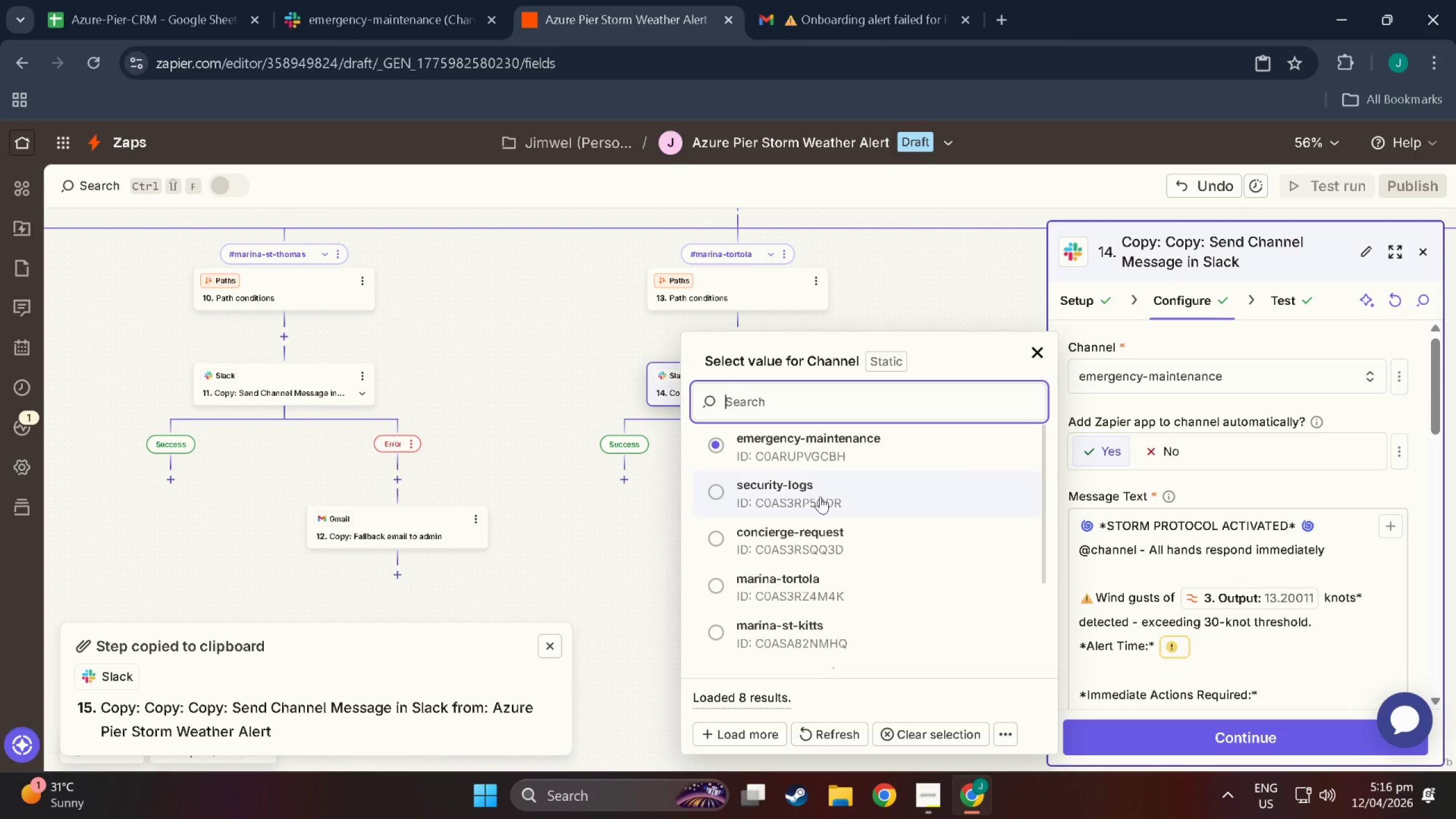 
scroll: coordinate [1201, 446], scroll_direction: up, amount: 3.0
 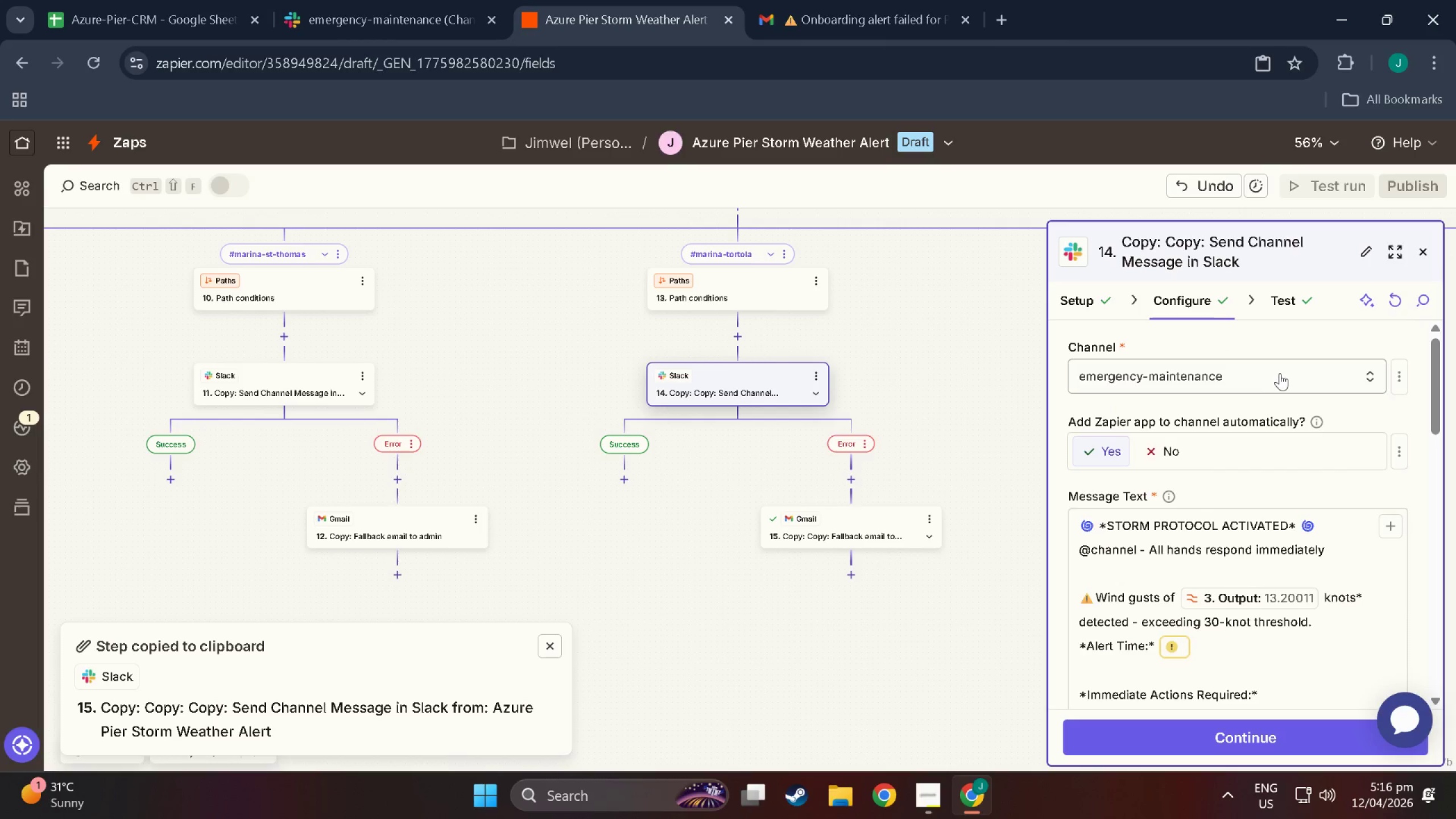 
scroll: coordinate [809, 548], scroll_direction: down, amount: 7.0
 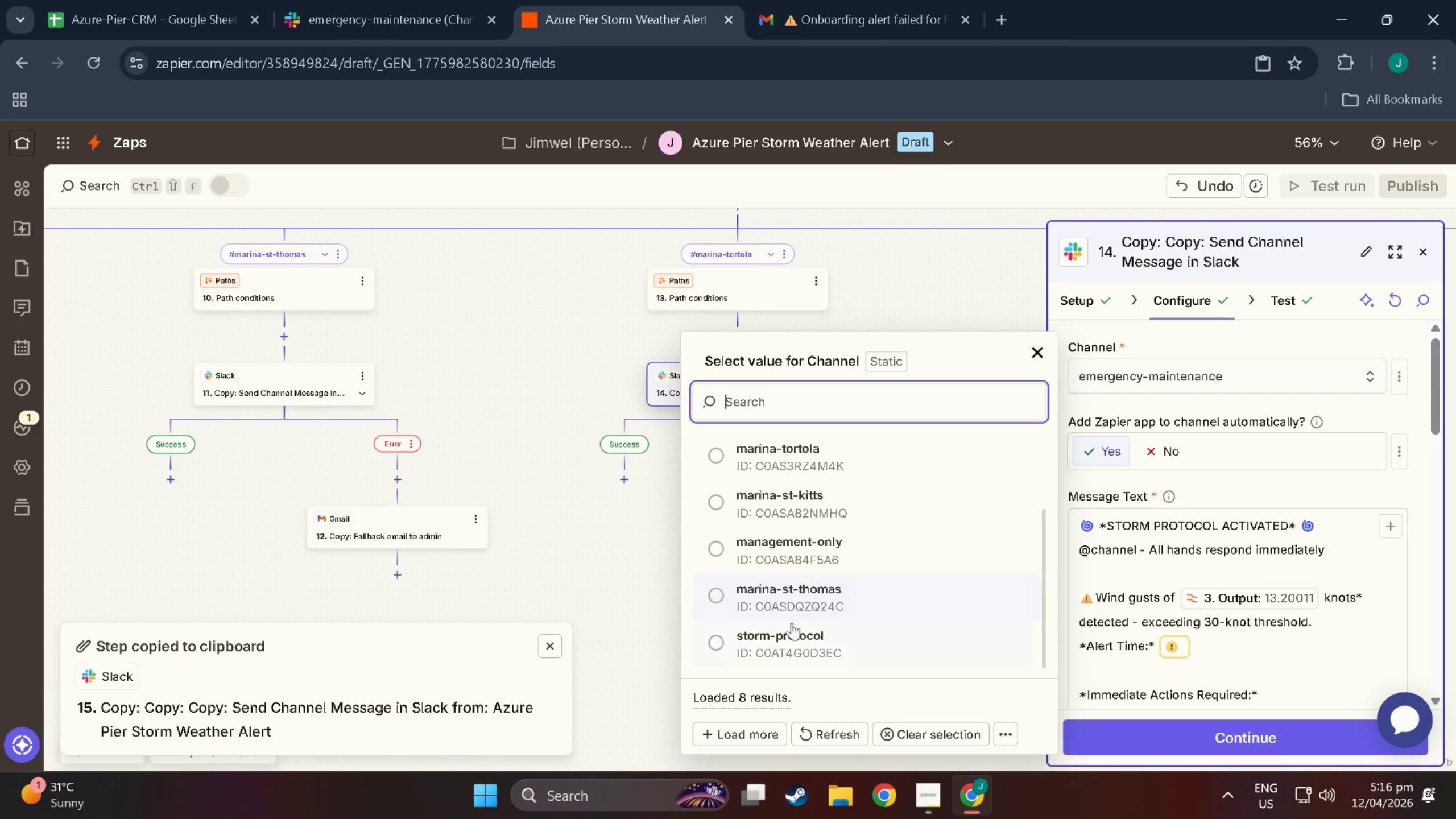 
scroll: coordinate [774, 594], scroll_direction: up, amount: 2.0
 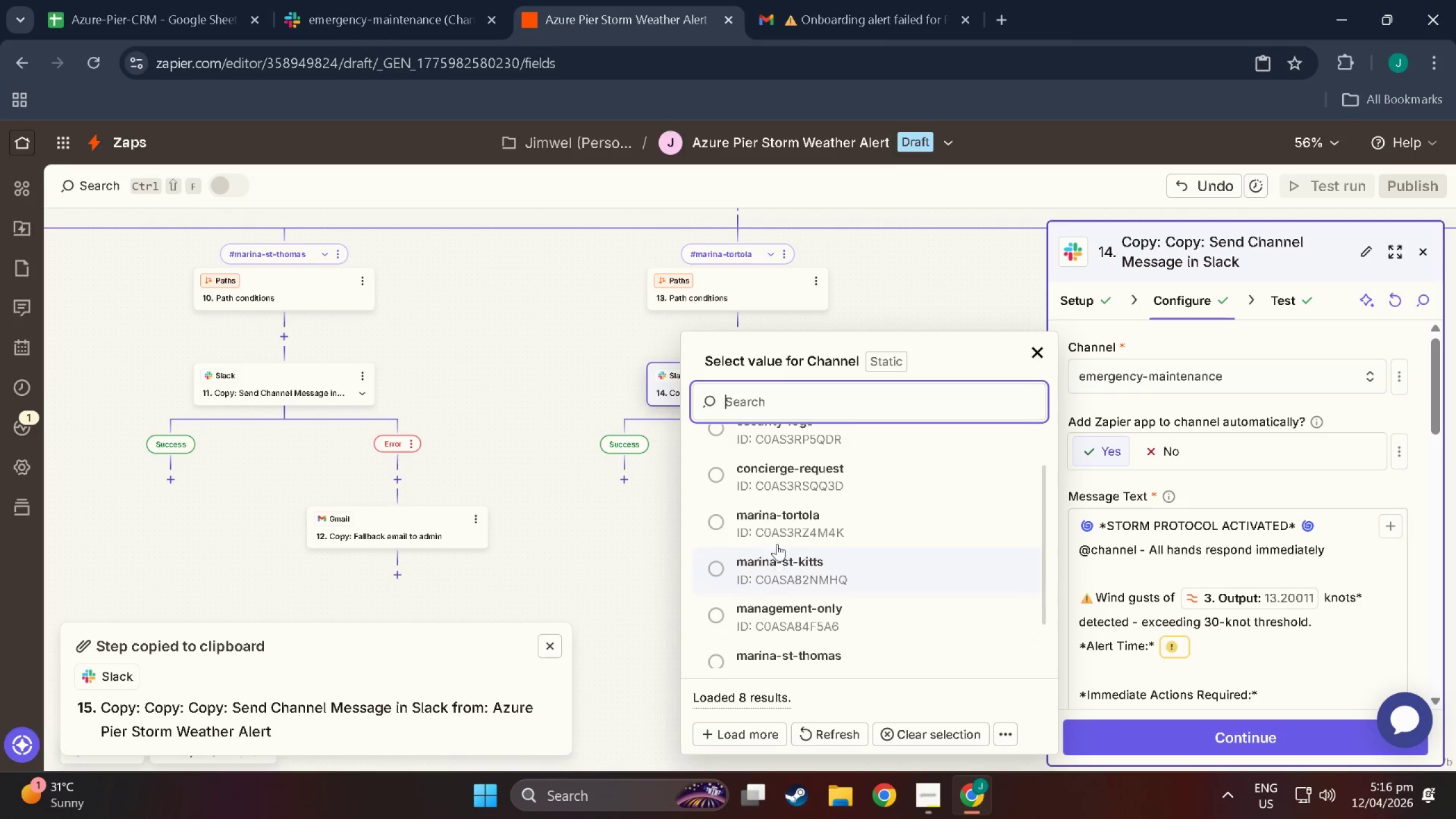 
left_click([774, 523])
 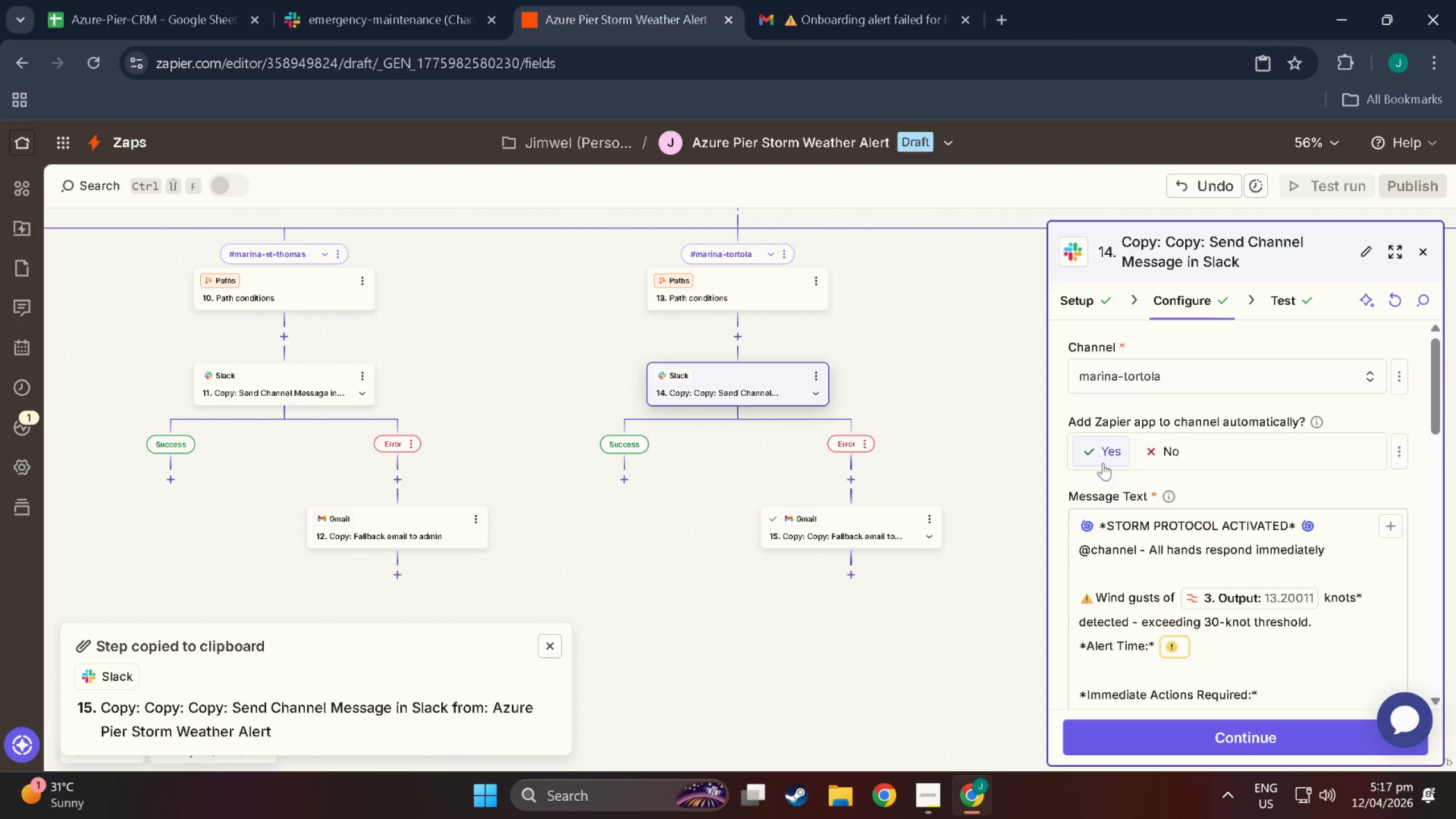 
left_click([1220, 737])
 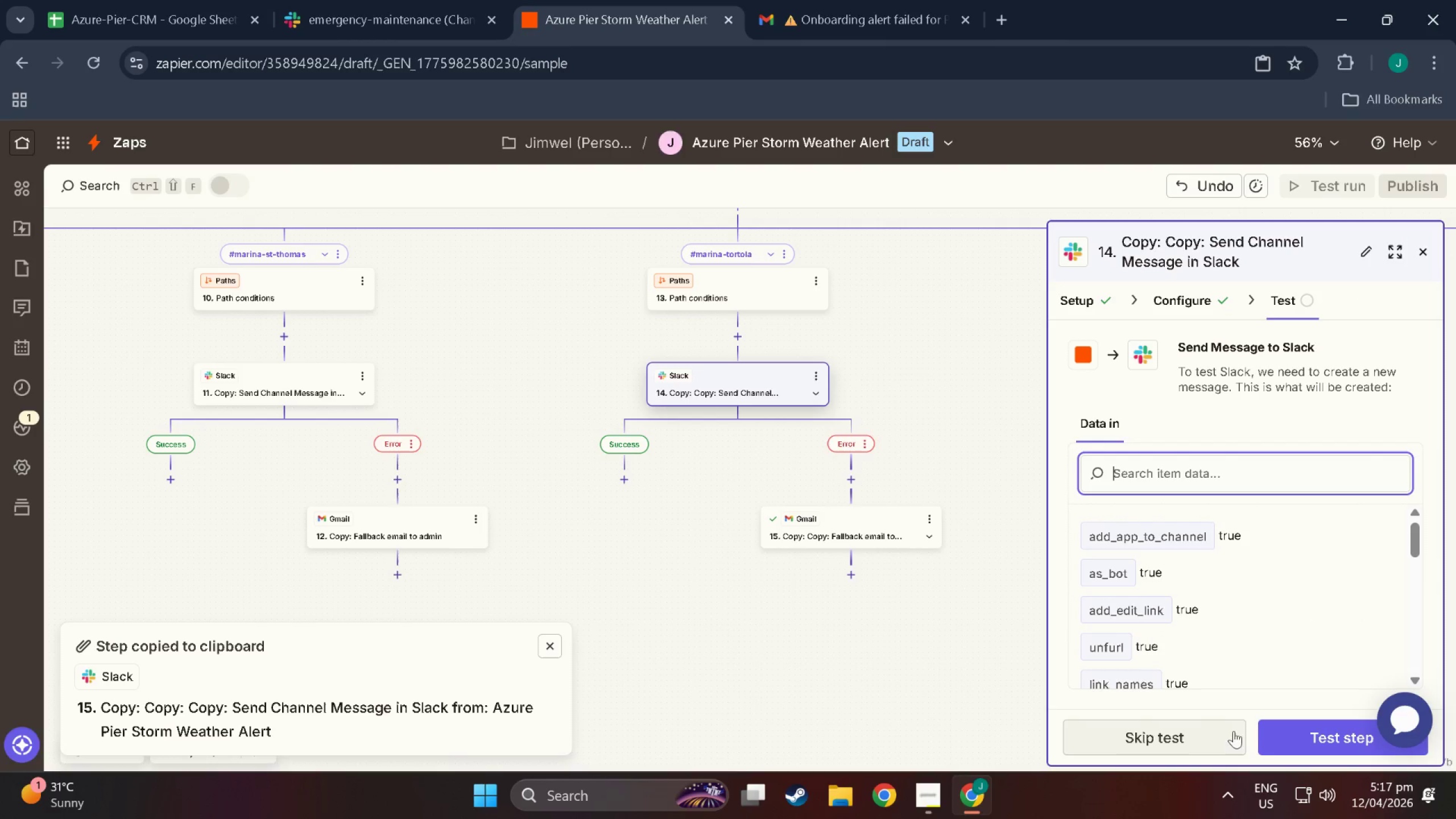 
left_click([1167, 741])
 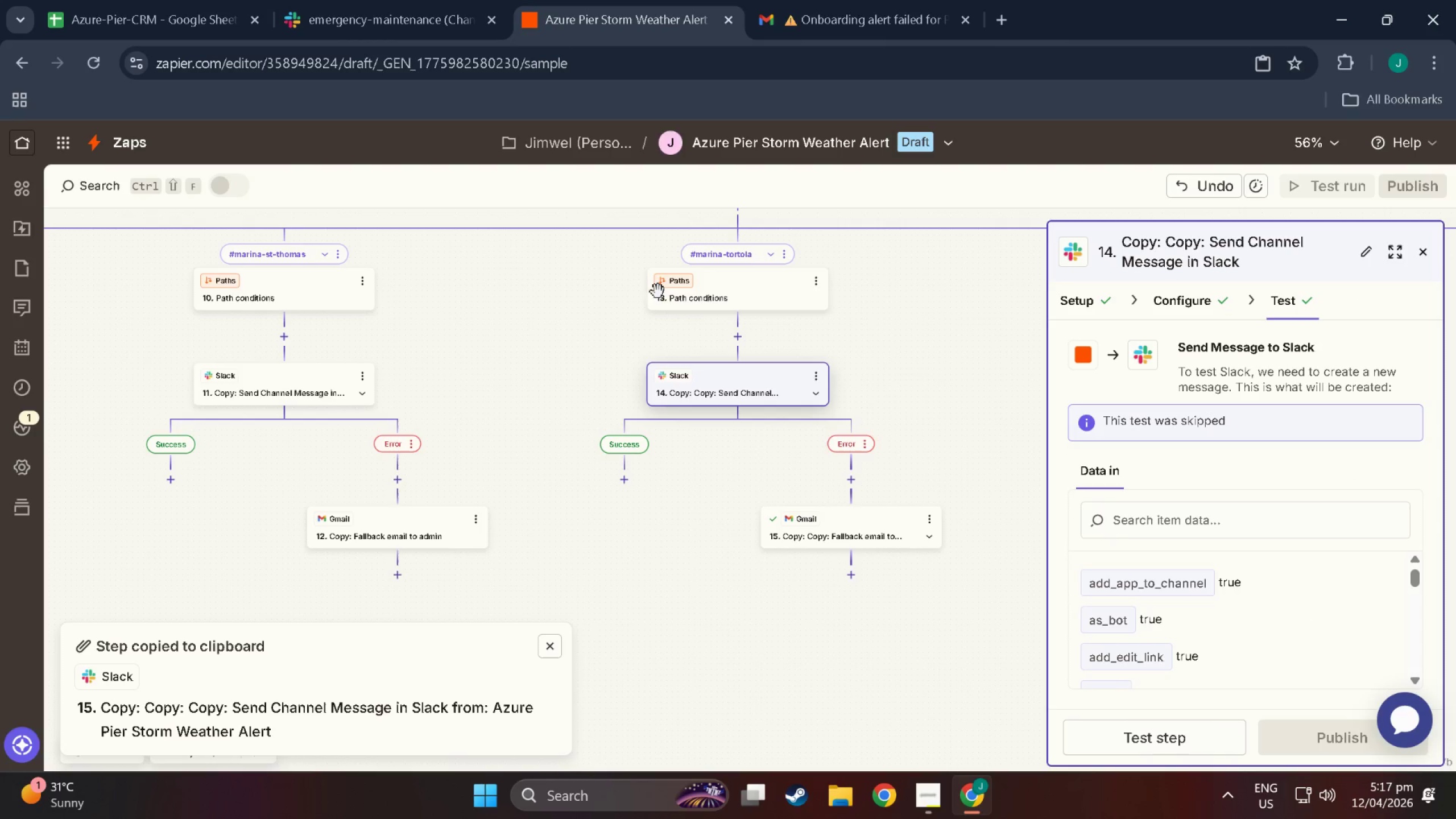 
left_click_drag(start_coordinate=[586, 346], to_coordinate=[768, 421])
 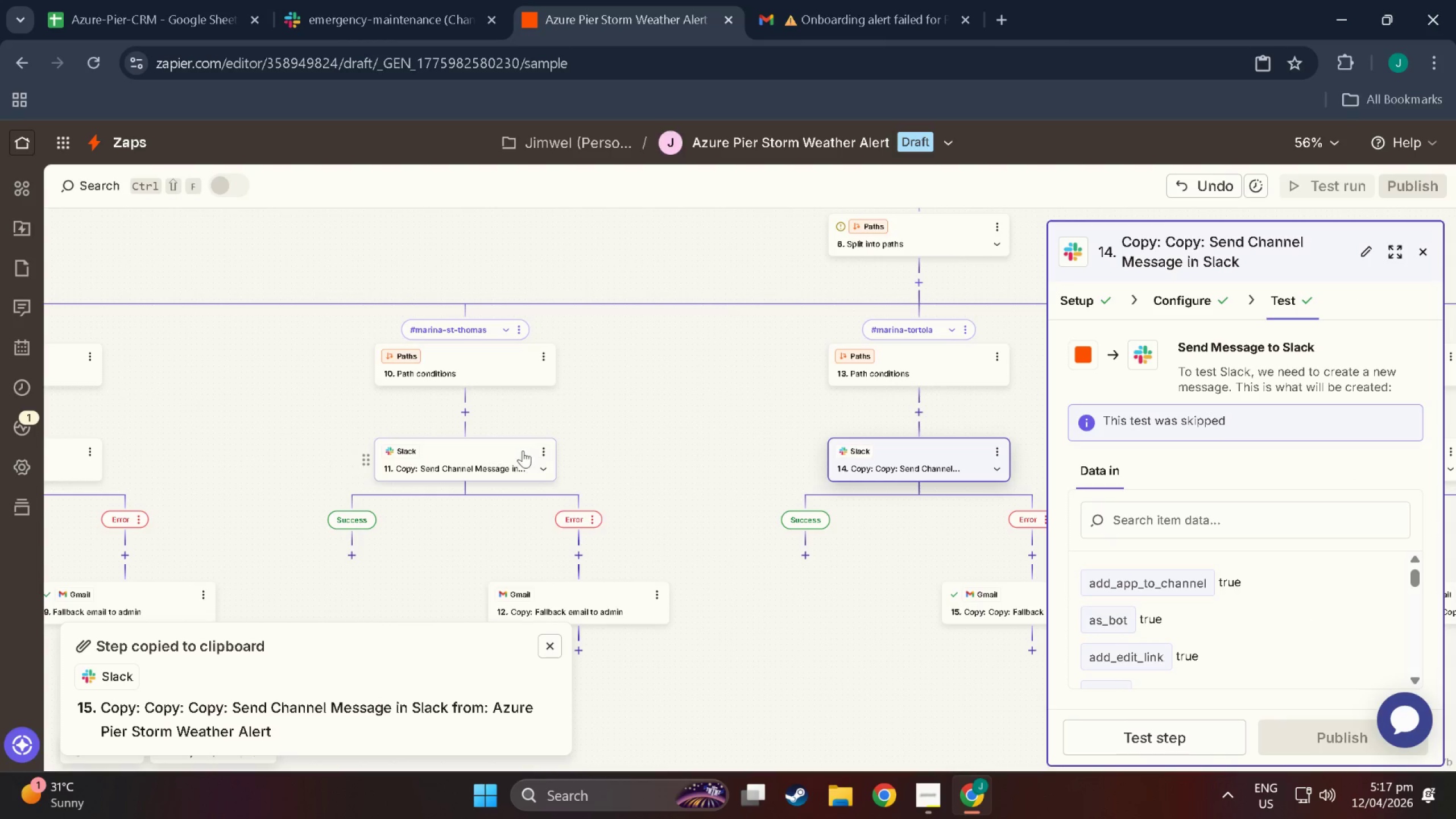 
left_click([548, 450])
 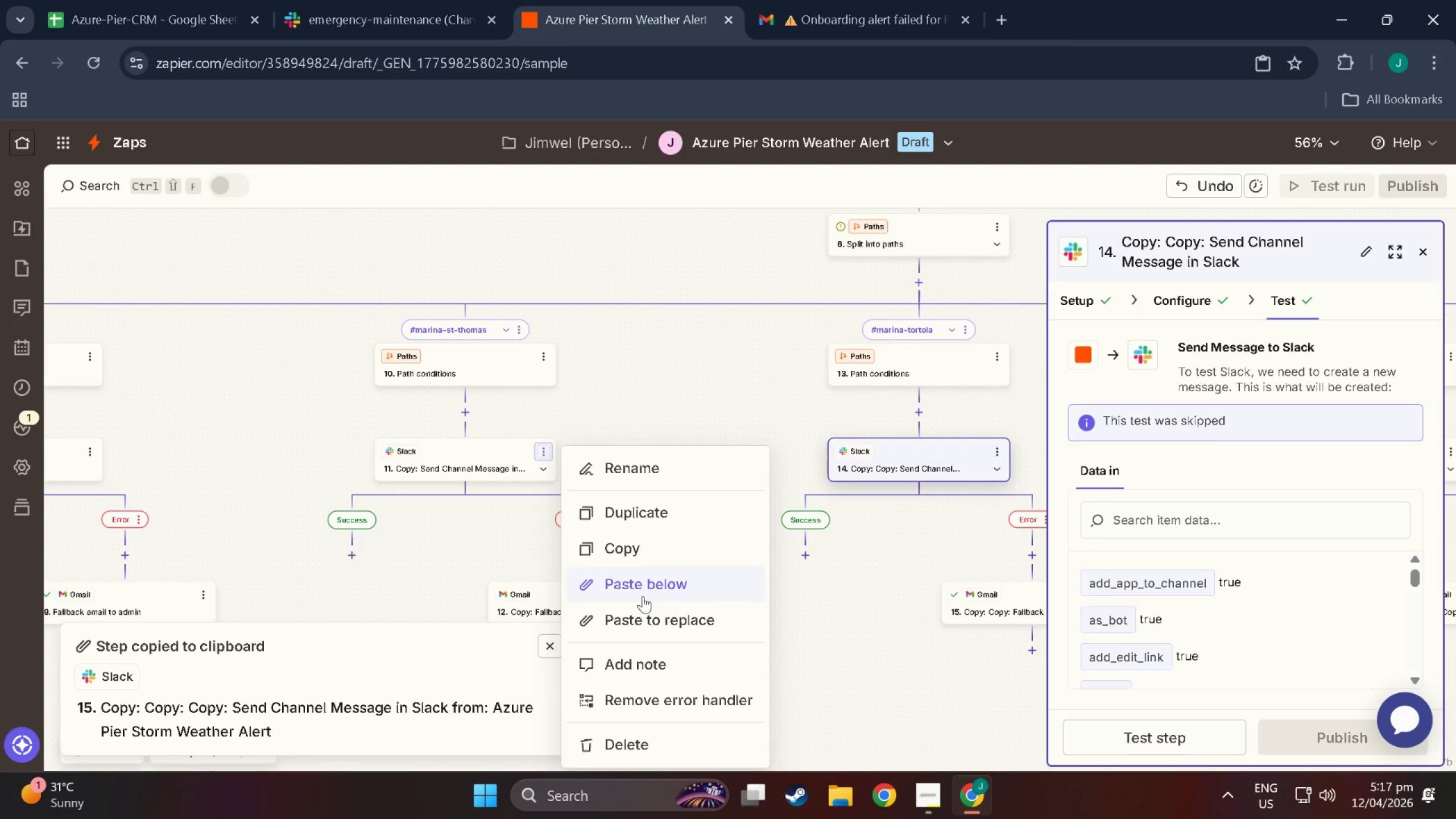 
left_click([469, 453])
 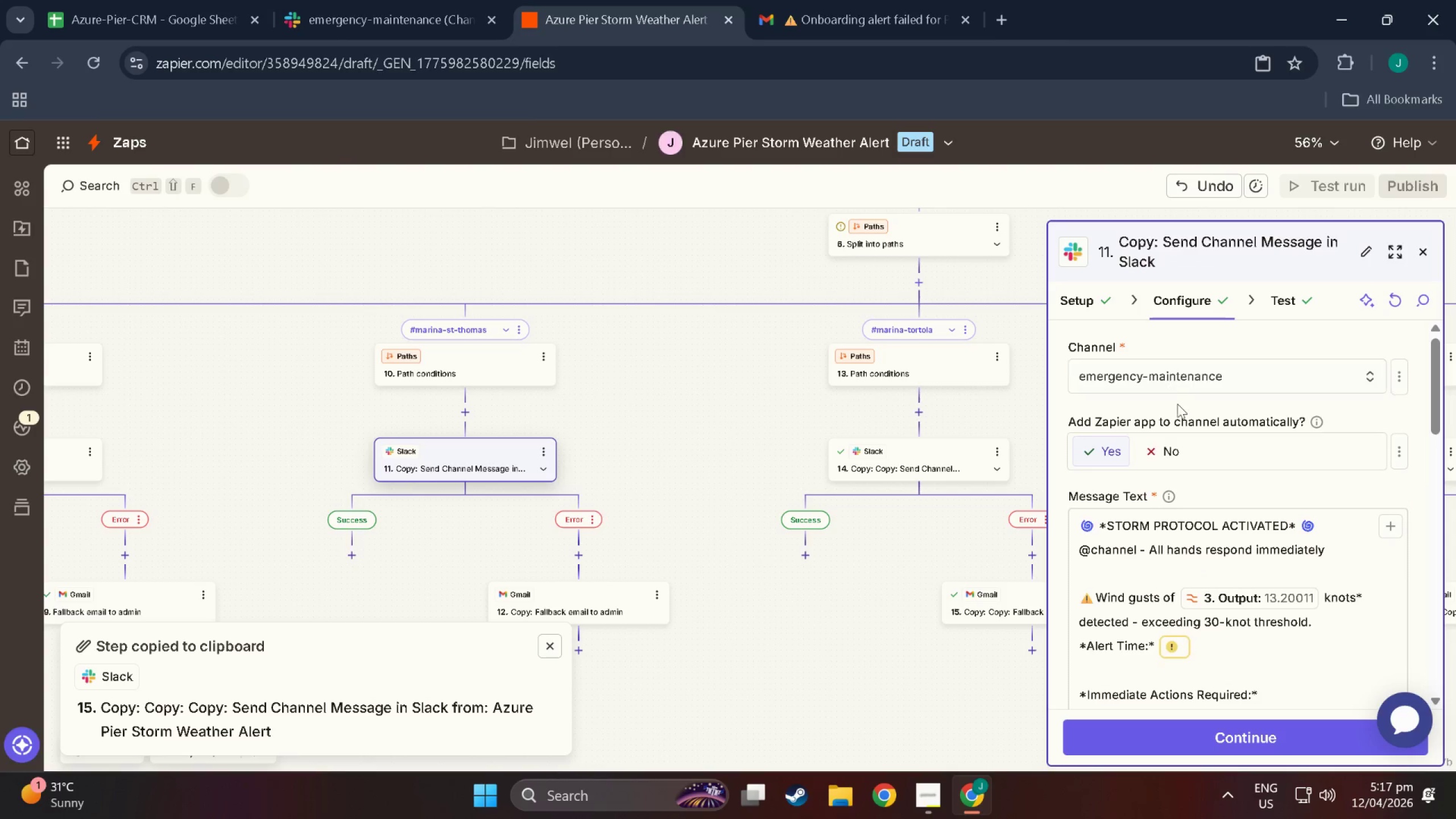 
left_click([1224, 375])
 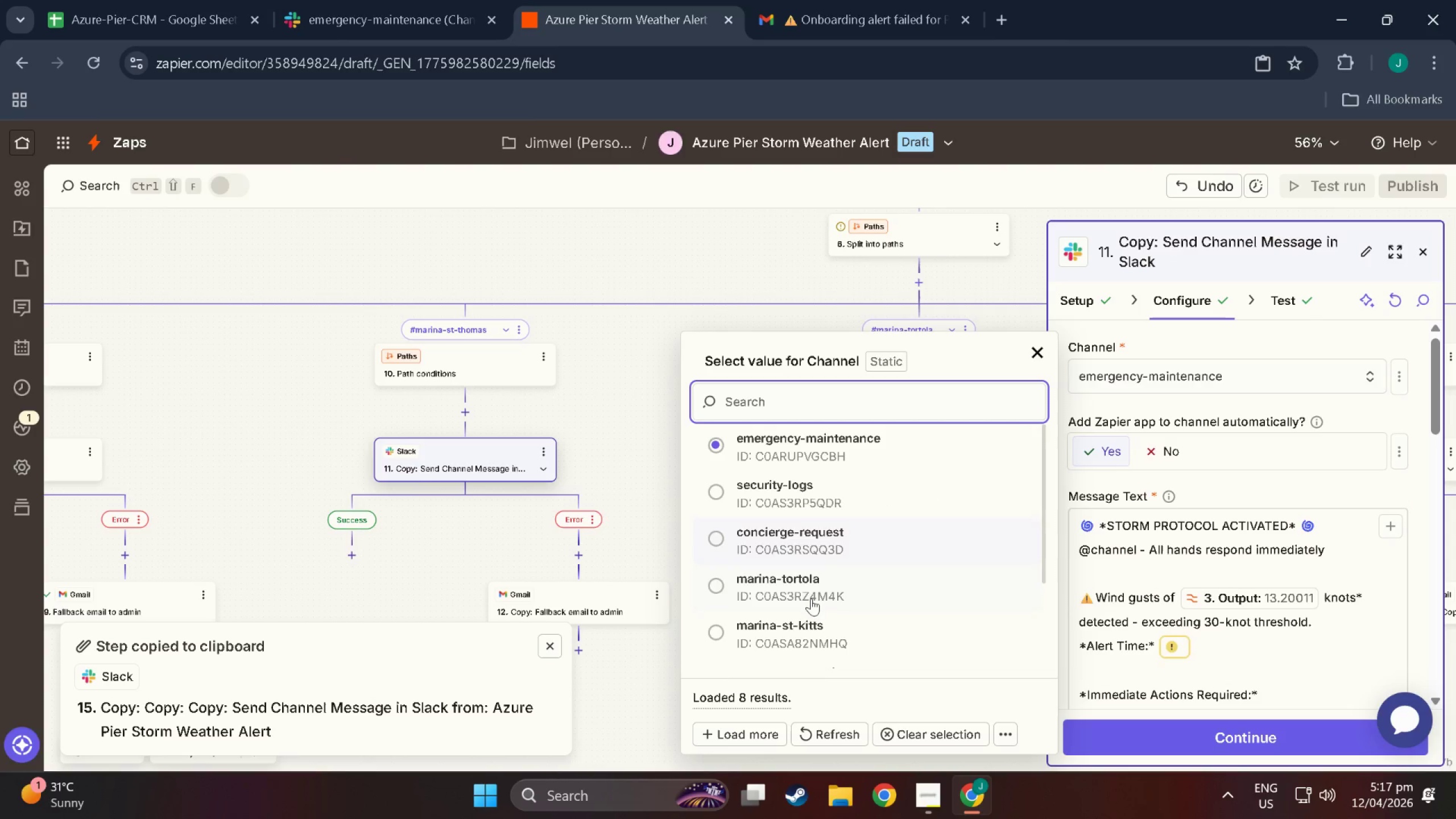 
scroll: coordinate [809, 615], scroll_direction: down, amount: 8.0
 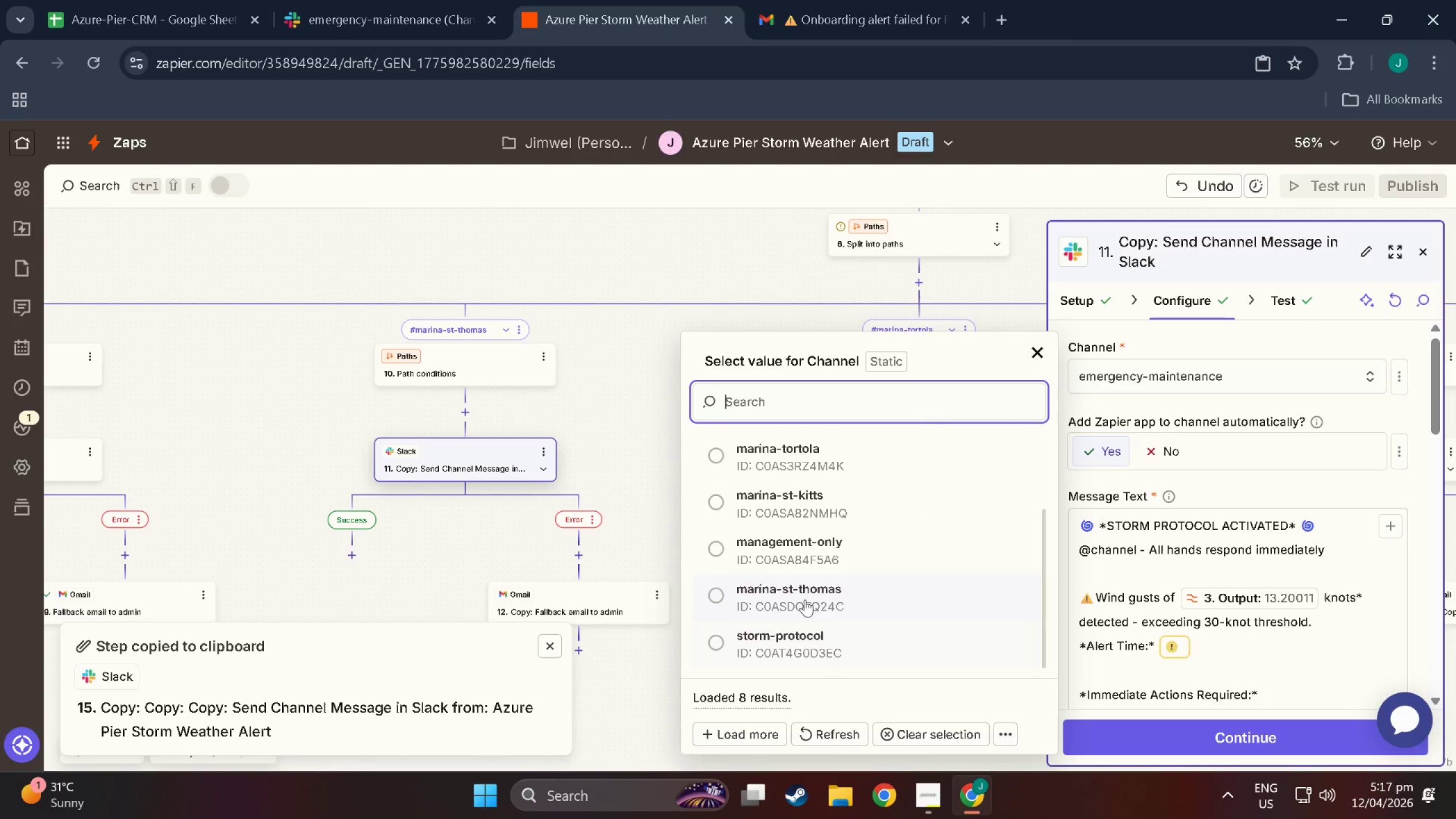 
left_click([805, 599])
 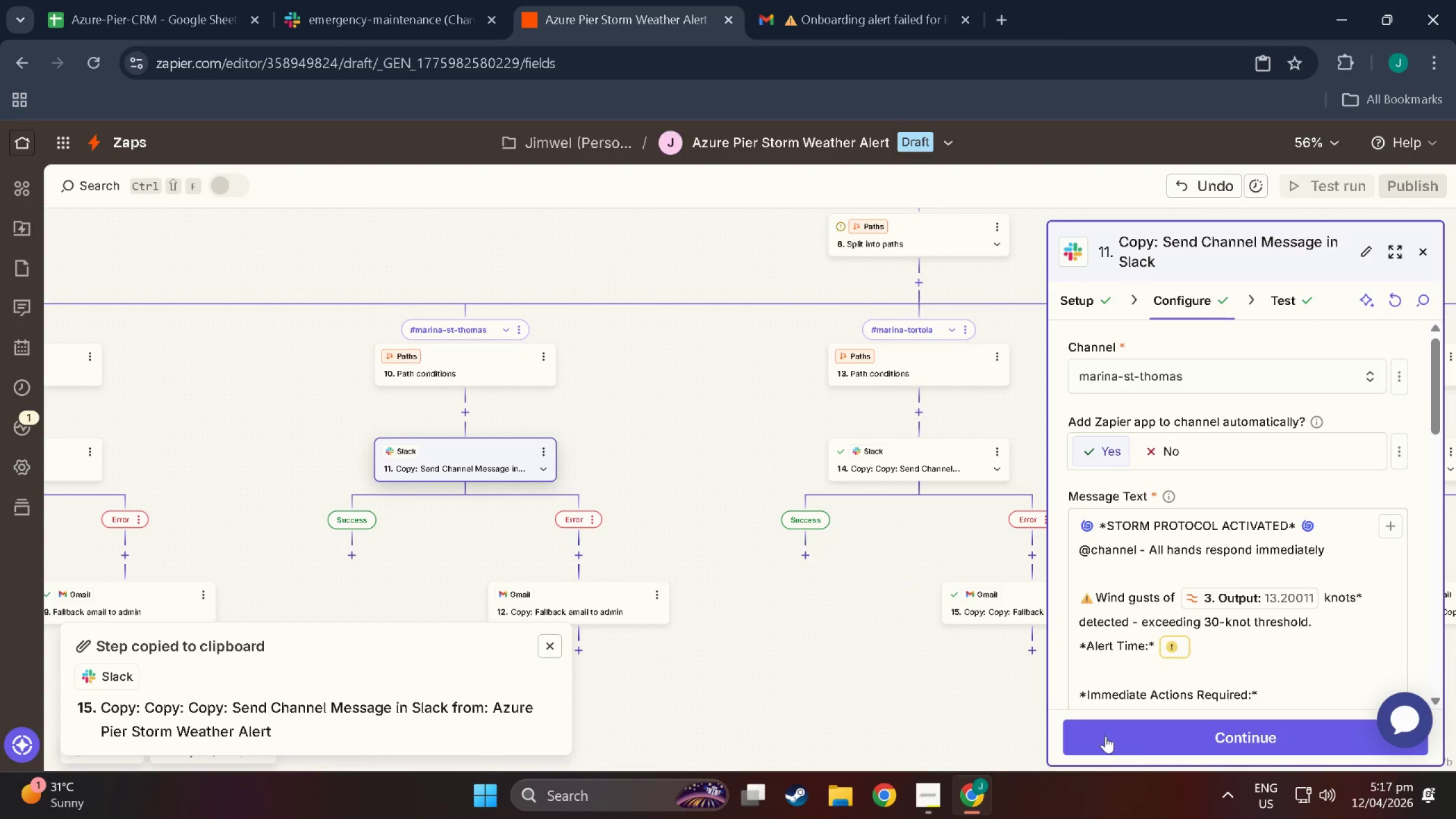 
left_click([1140, 735])
 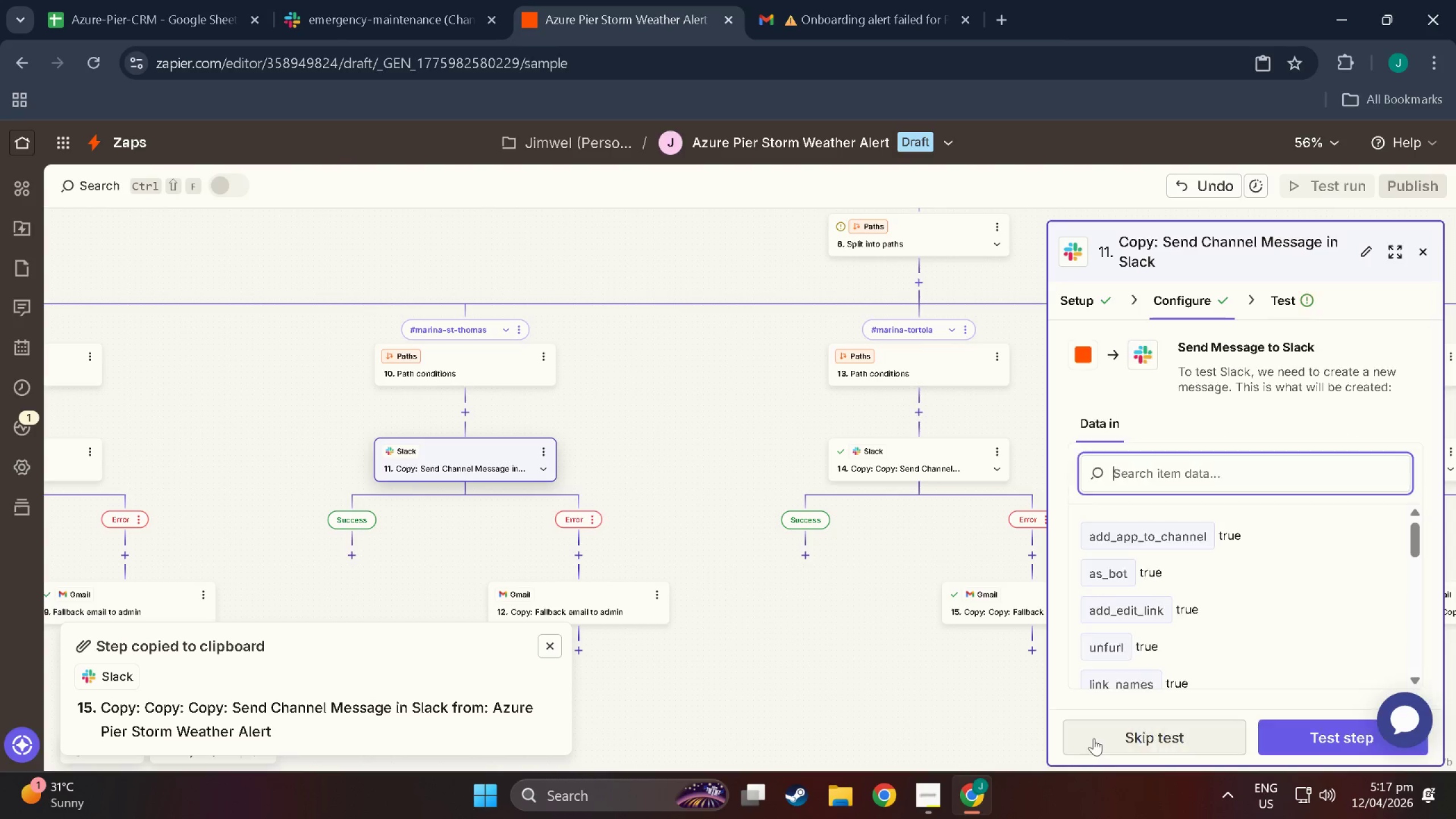 
left_click([1094, 743])
 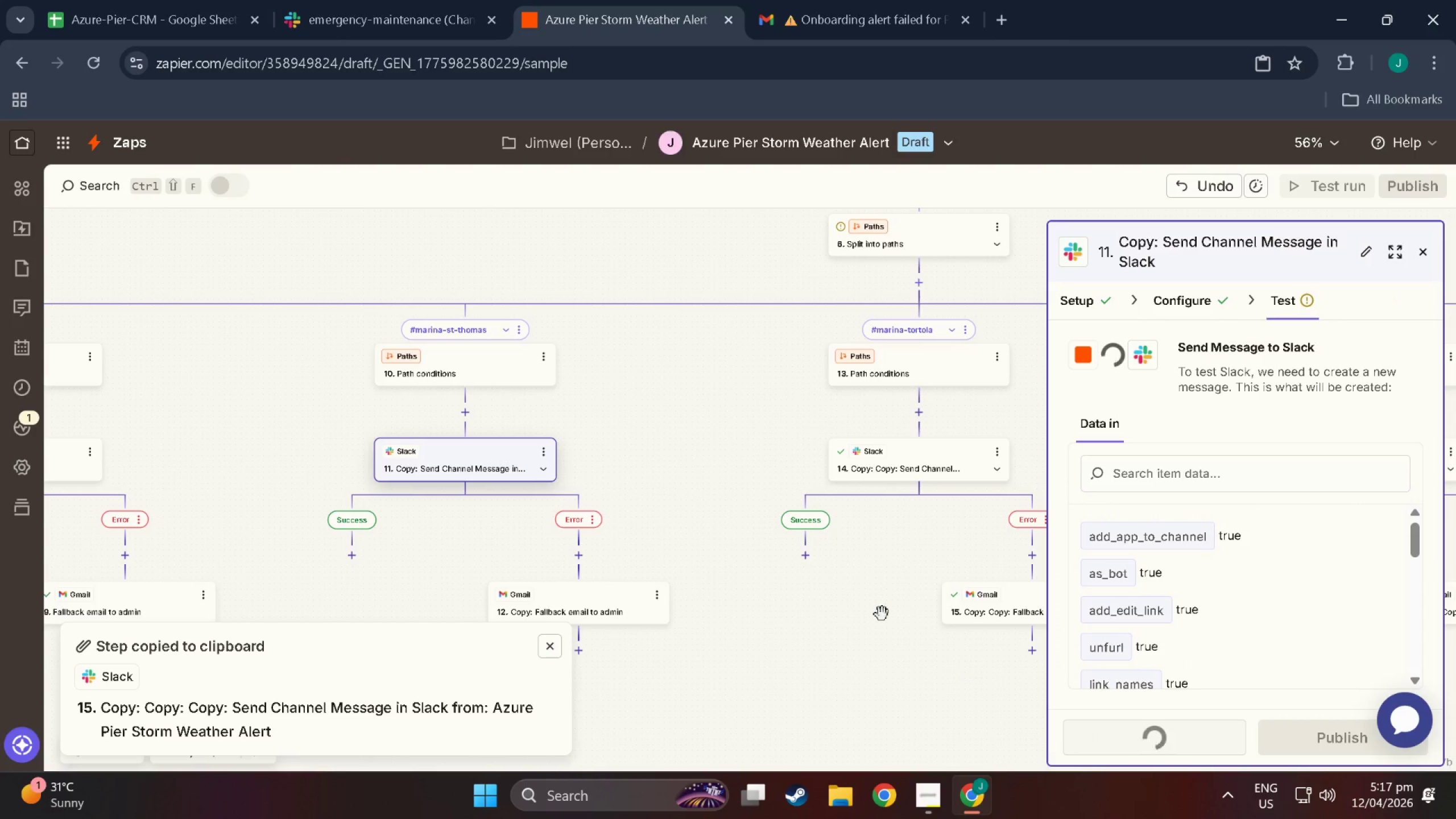 
left_click_drag(start_coordinate=[872, 604], to_coordinate=[698, 560])
 